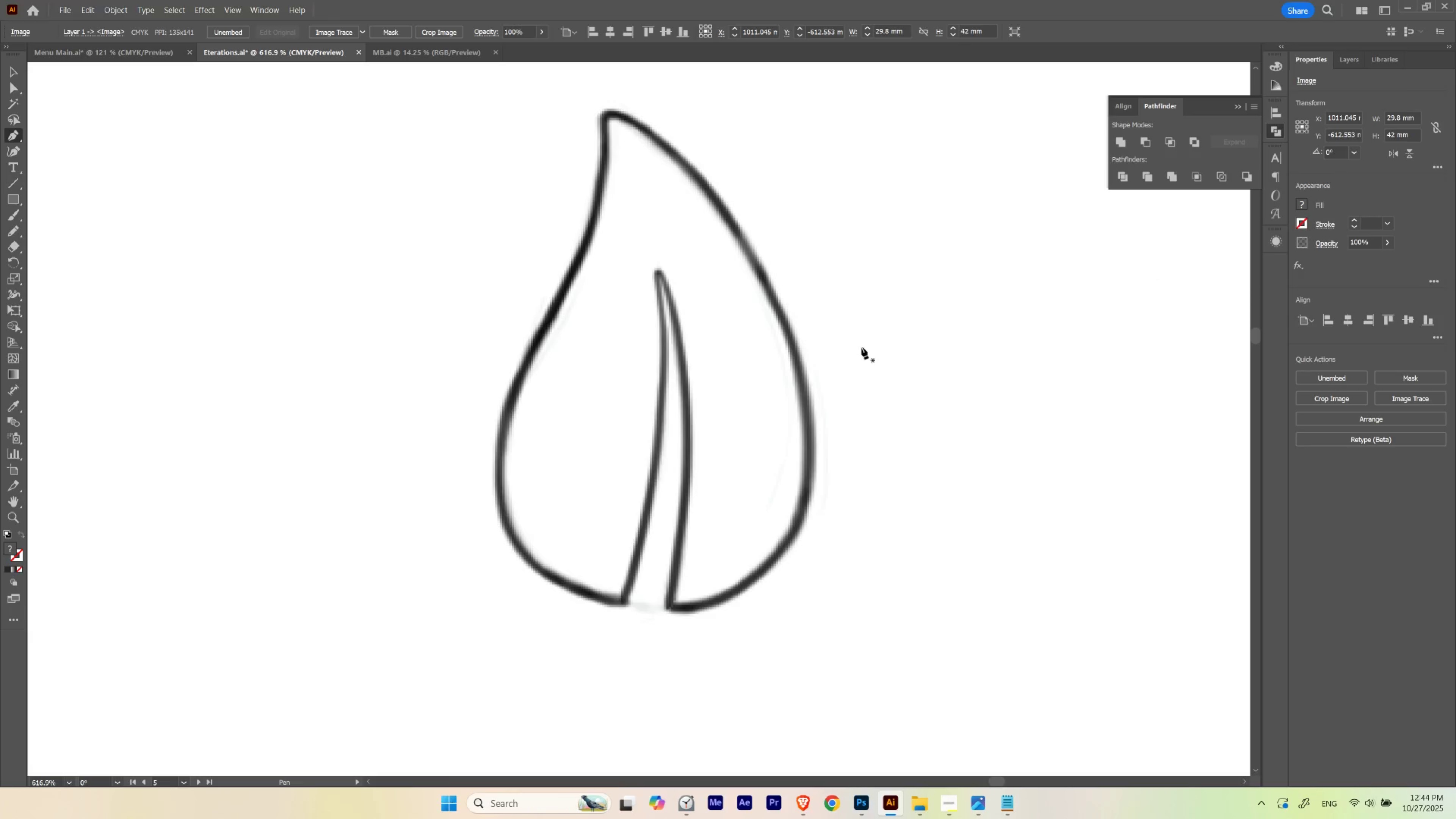 
key(V)
 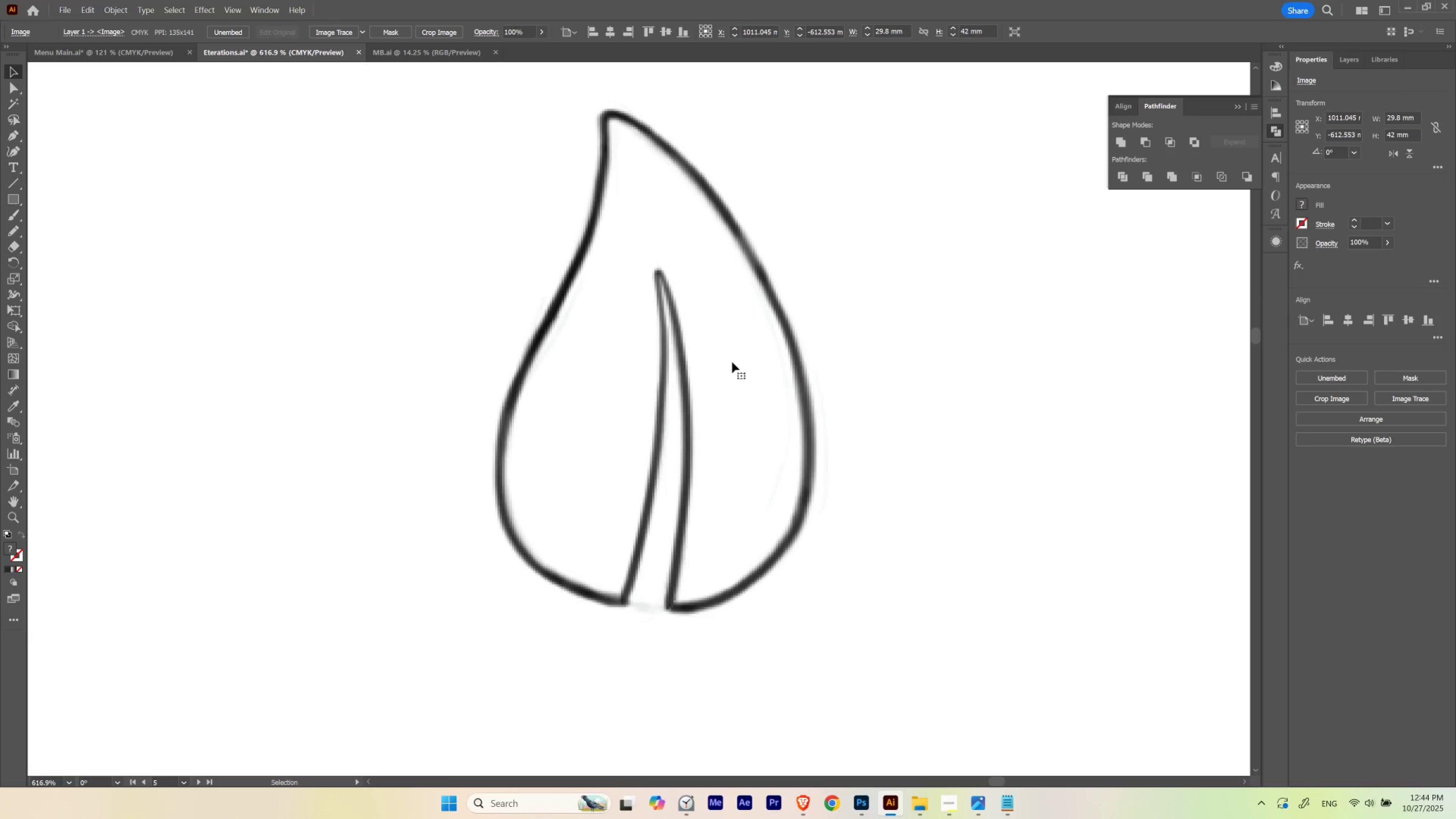 
left_click([727, 363])
 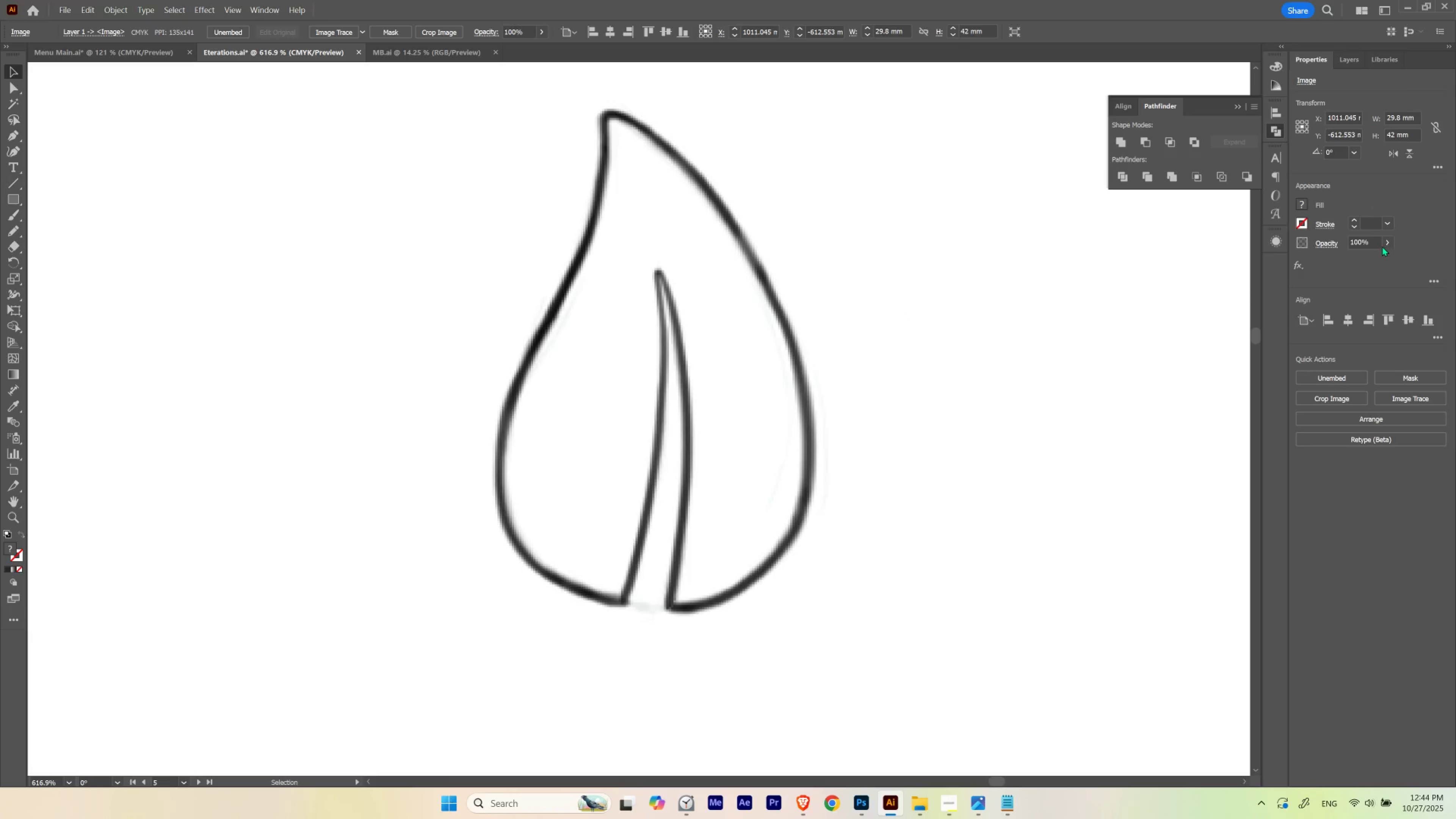 
left_click([1385, 243])
 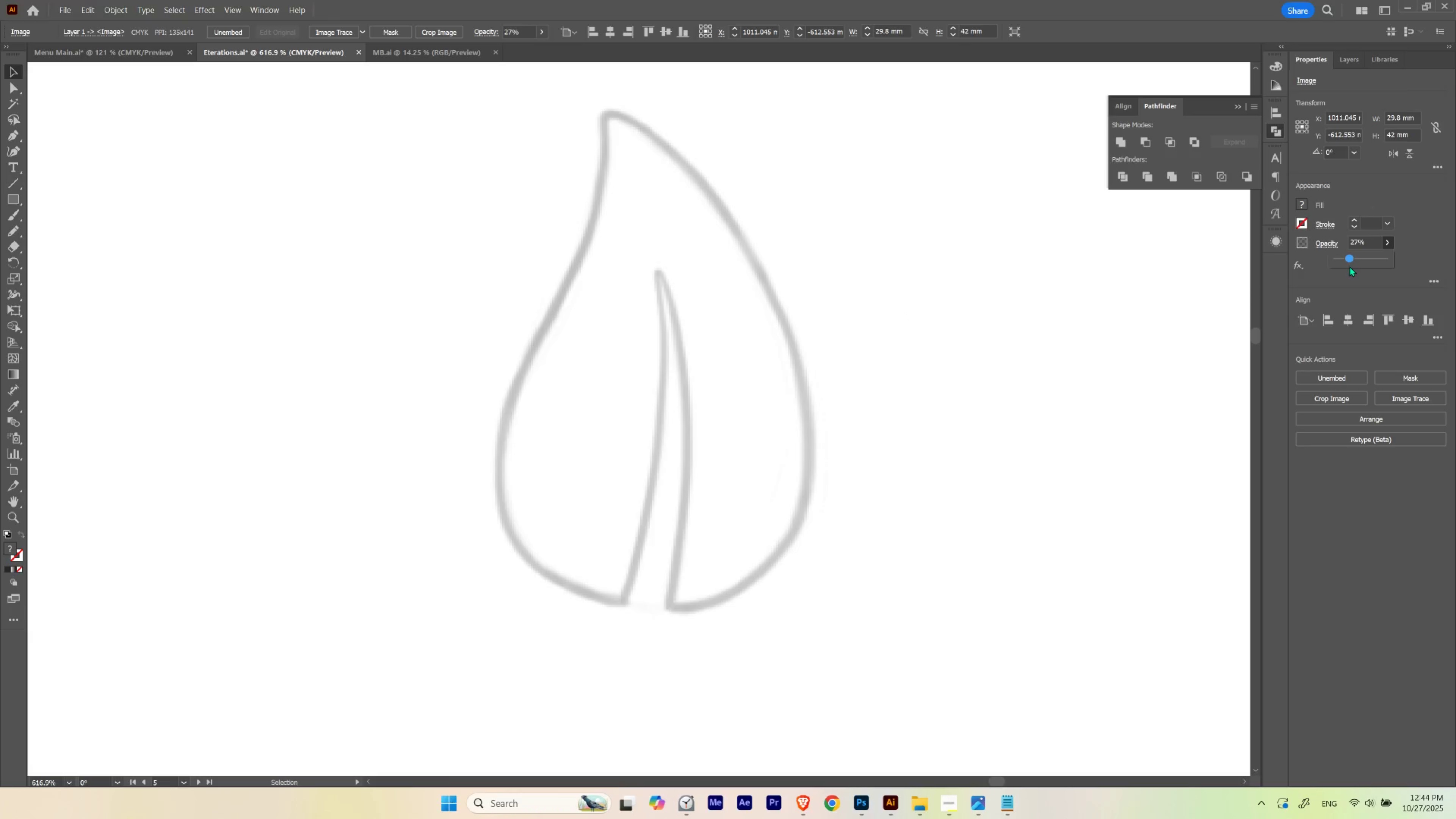 
left_click([580, 332])
 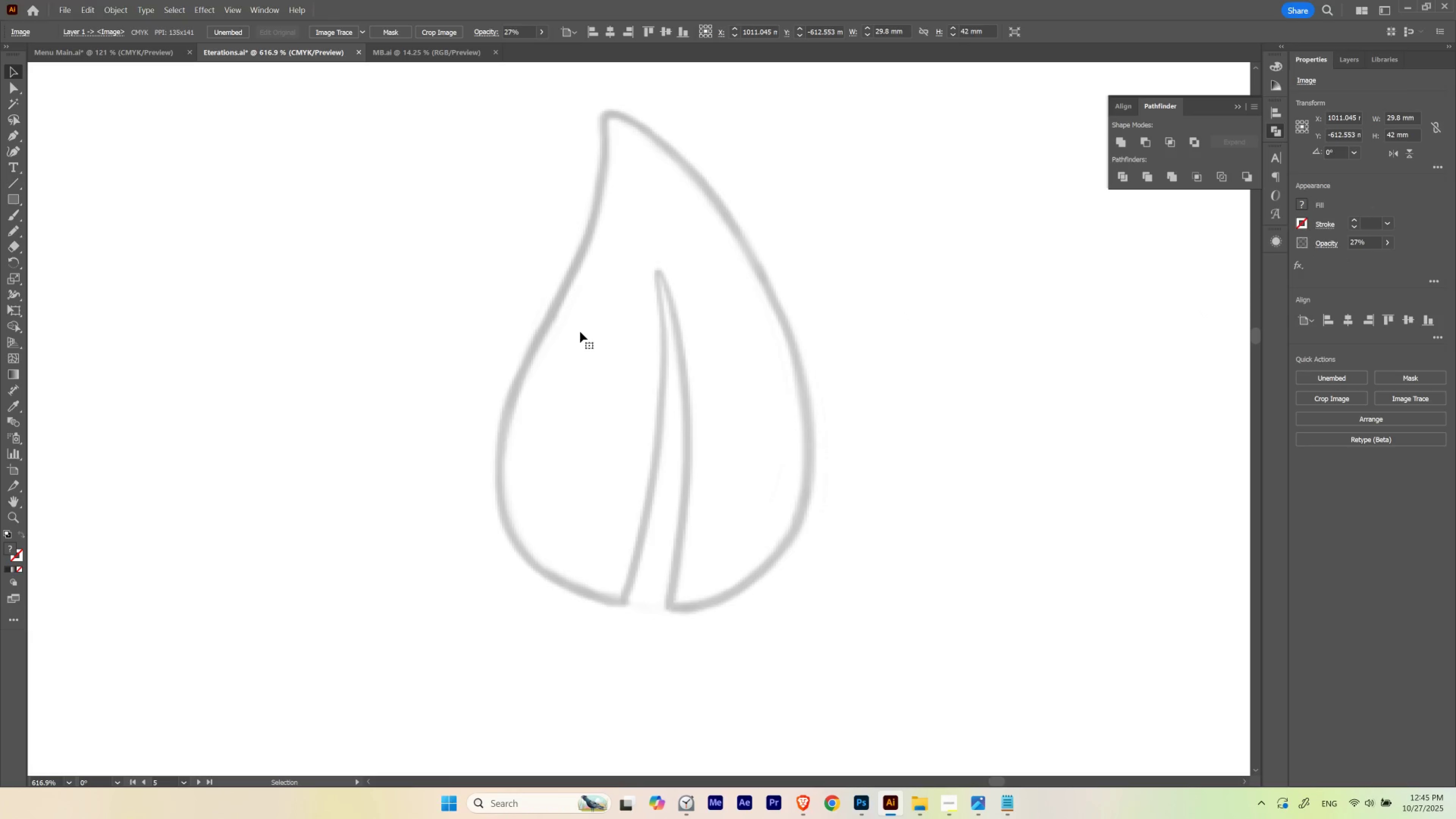 
key(Control+2)
 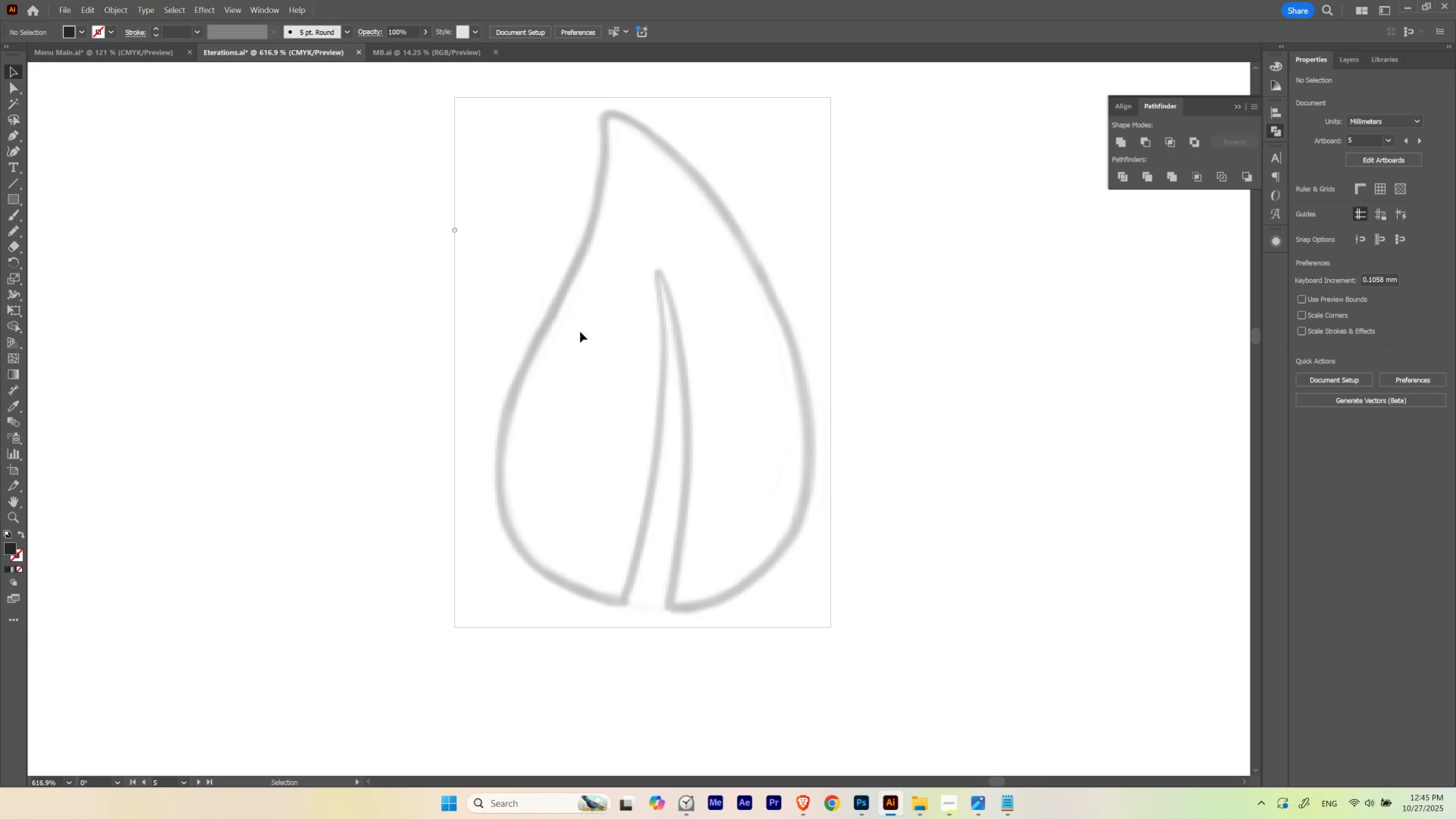 
key(P)
 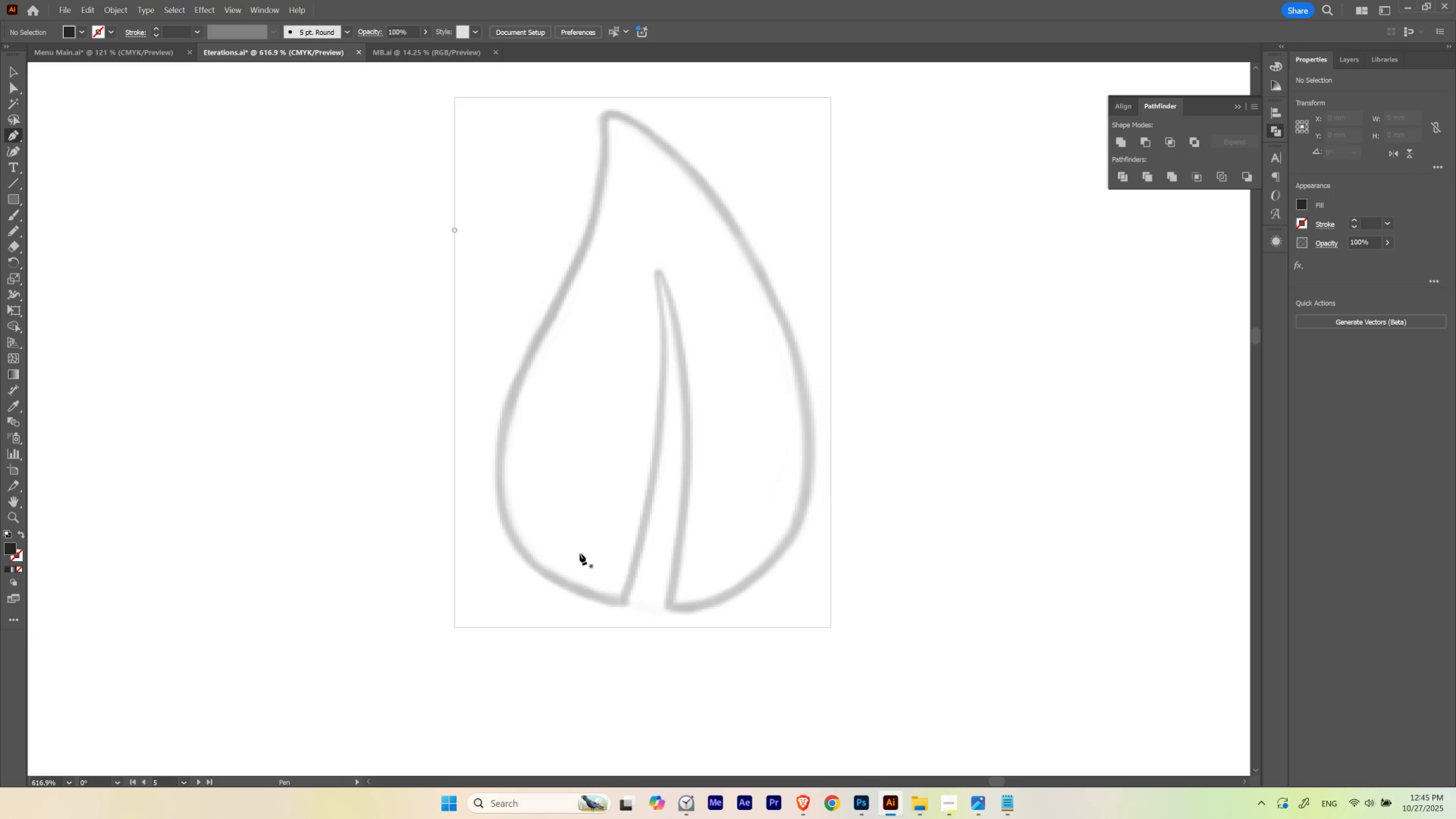 
hold_key(key=Space, duration=0.38)
 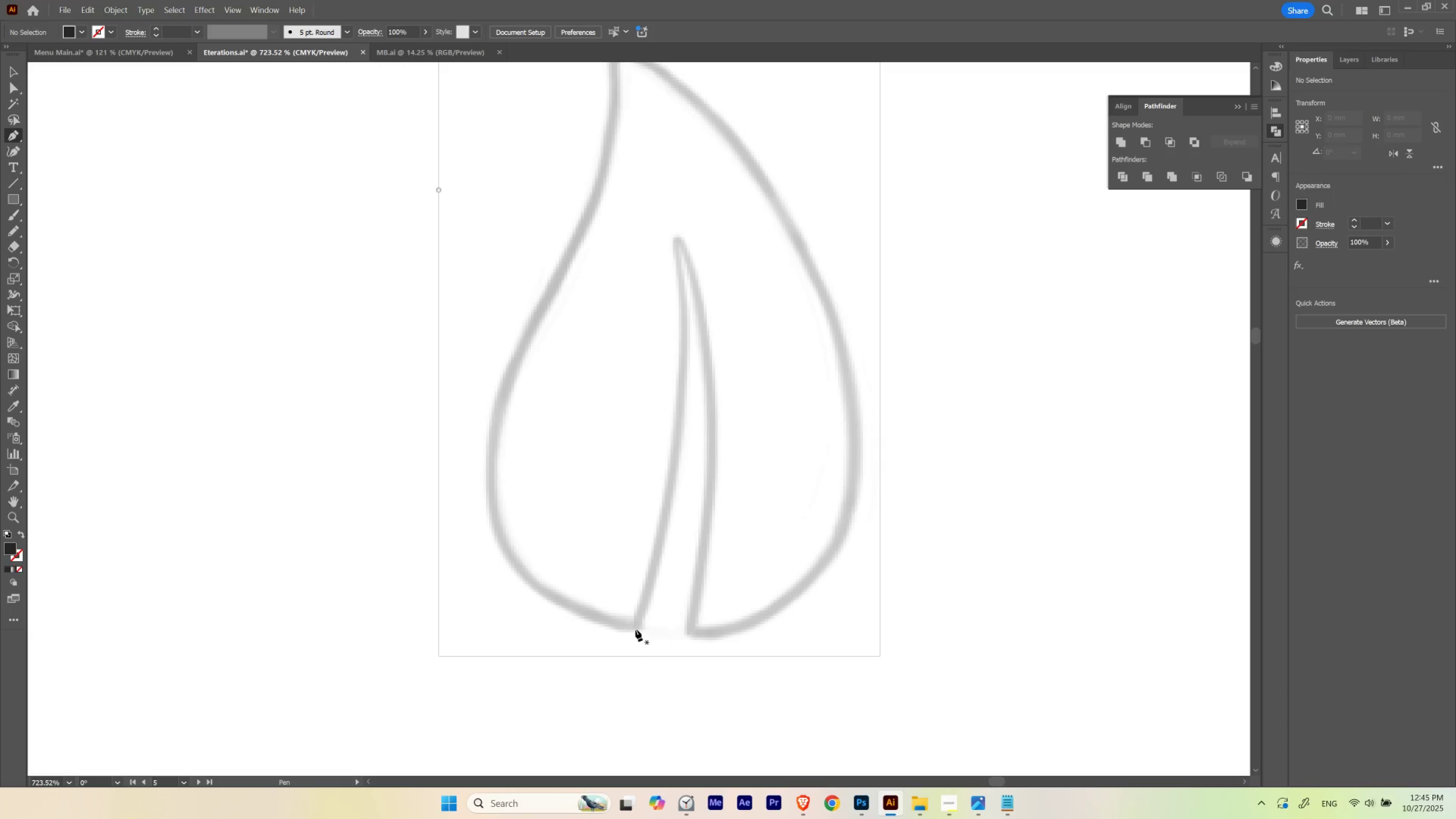 
hold_key(key=ControlLeft, duration=0.31)
 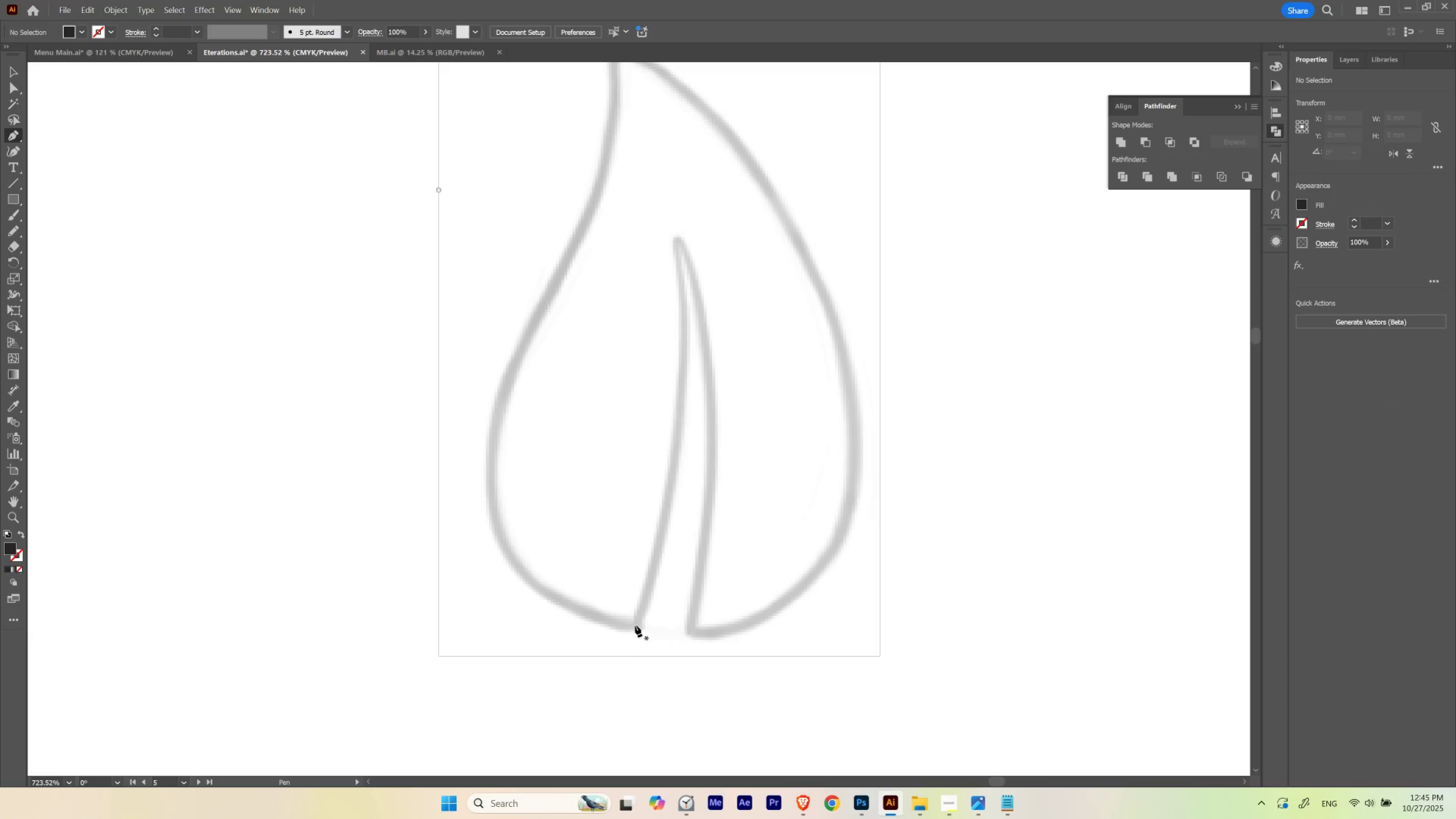 
hold_key(key=Space, duration=1.22)
 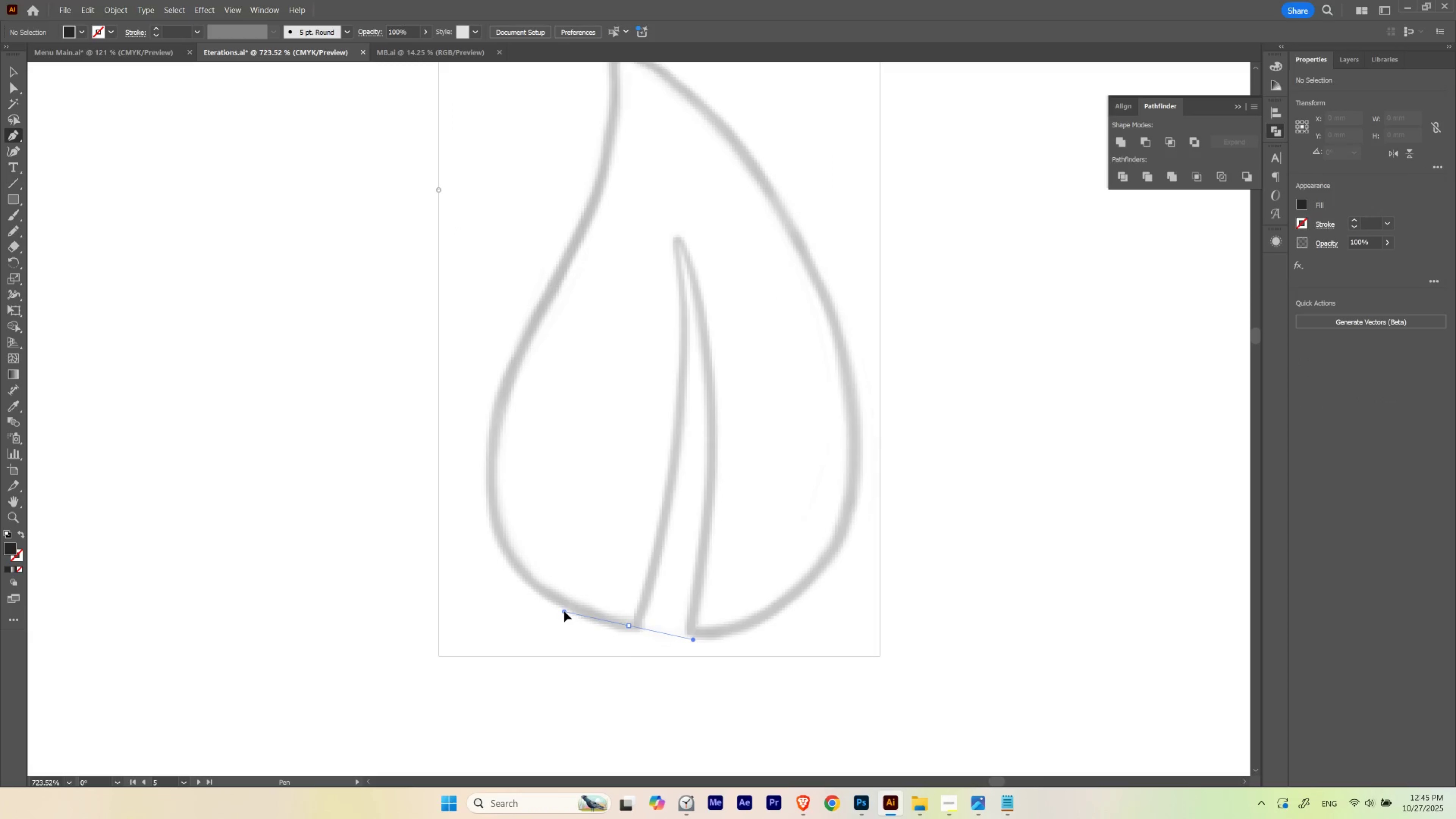 
hold_key(key=Space, duration=1.53)
 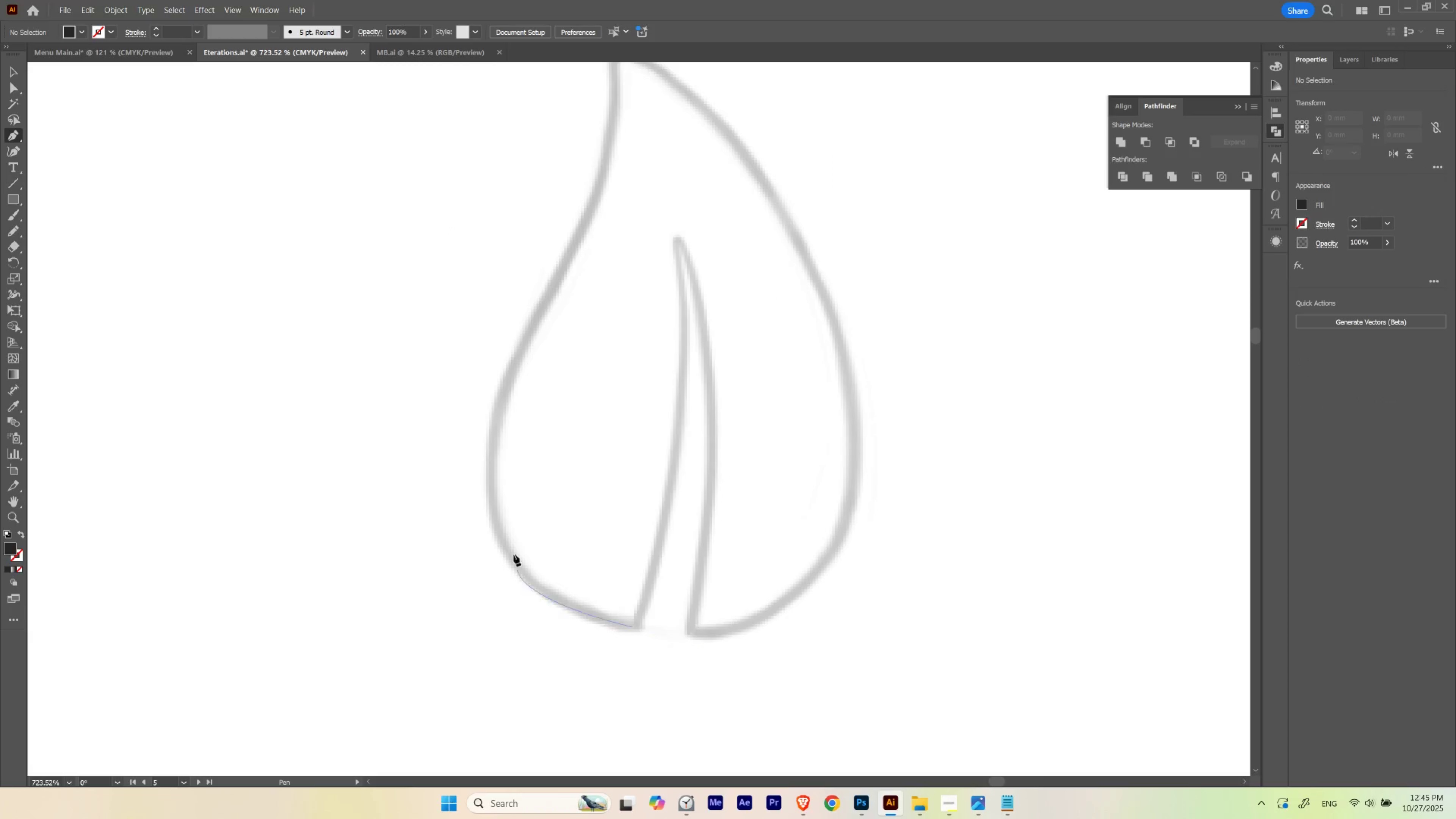 
hold_key(key=Space, duration=0.67)
 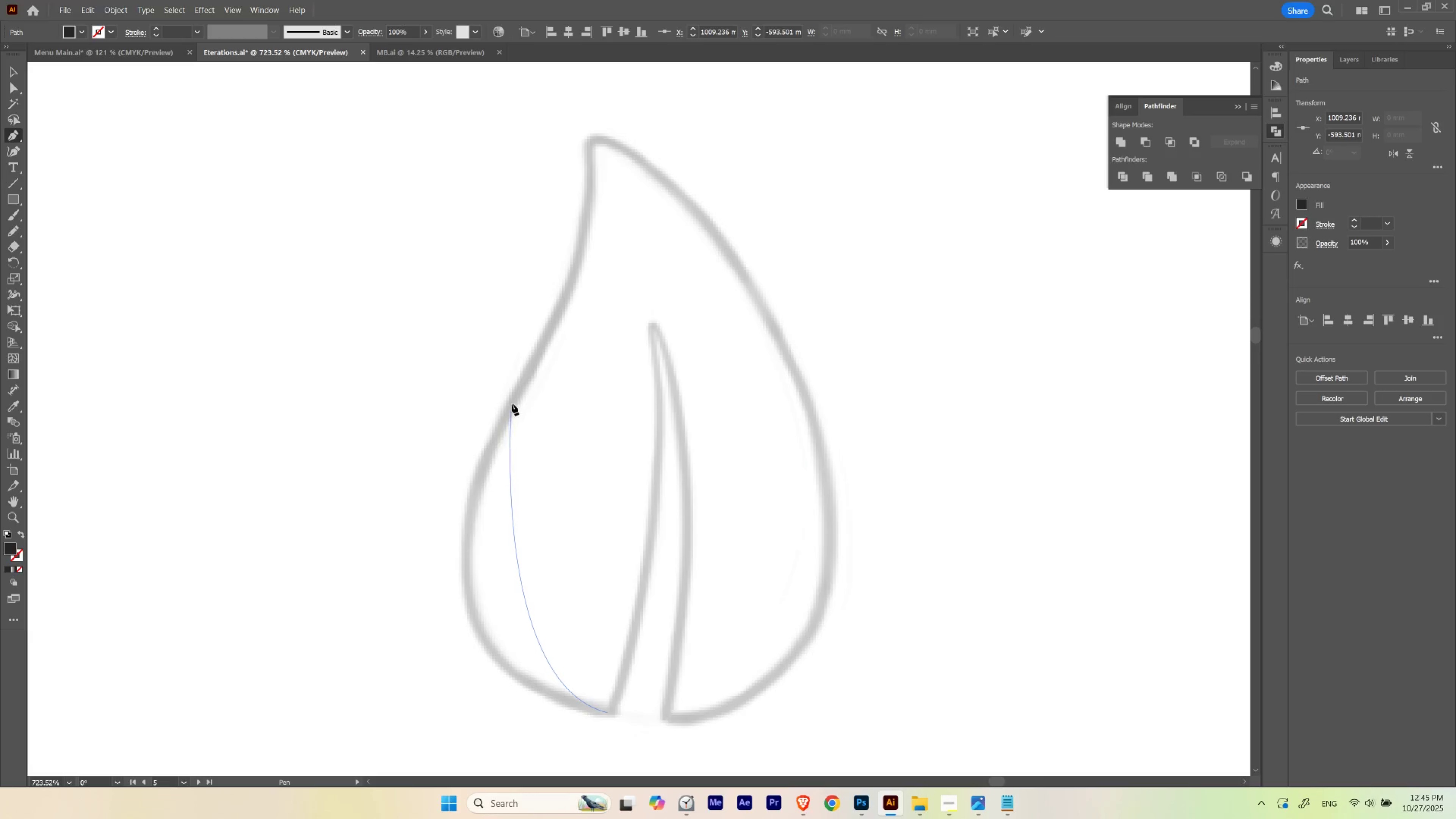 
key(Shift+ShiftLeft)
 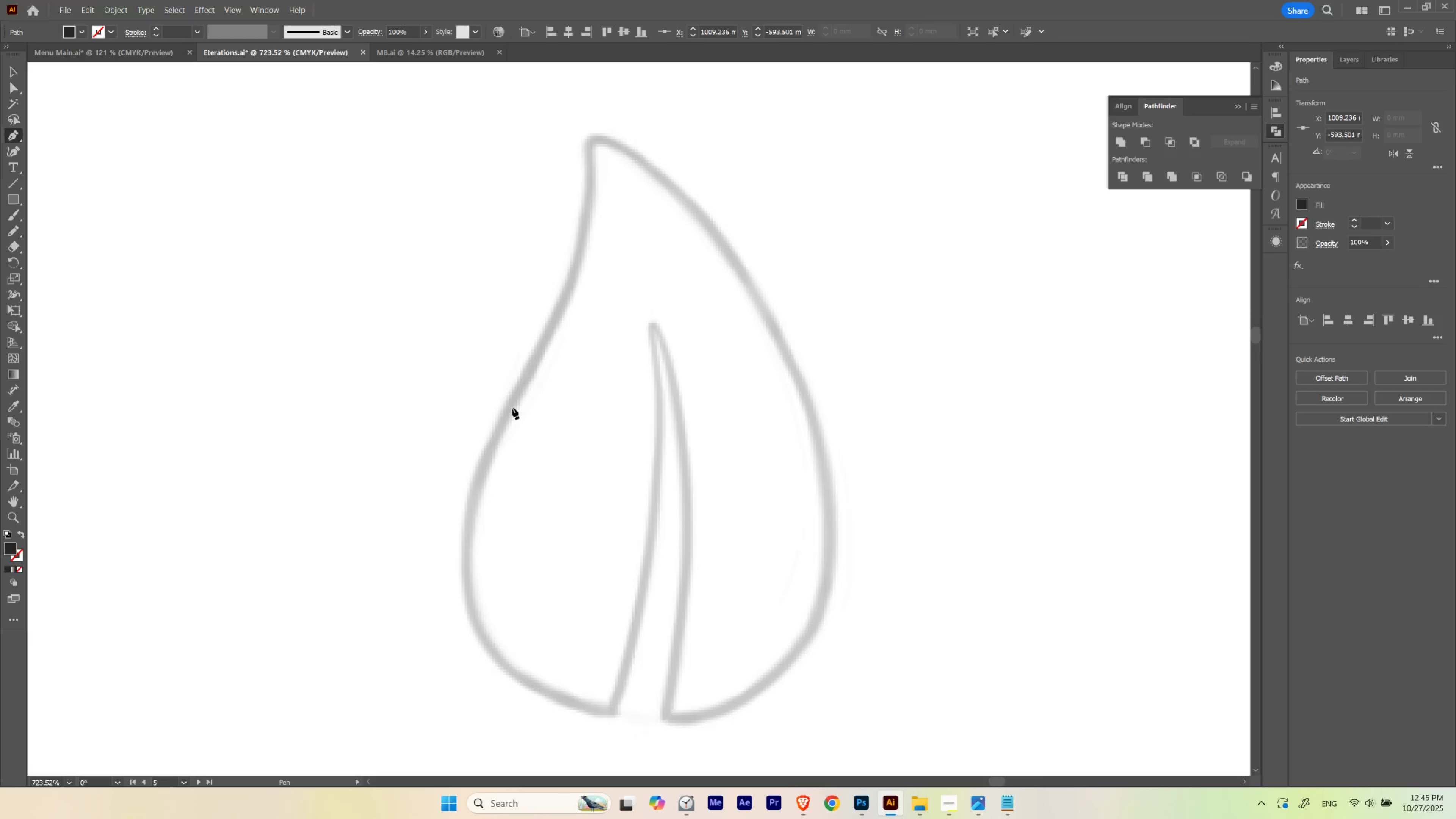 
key(Shift+X)
 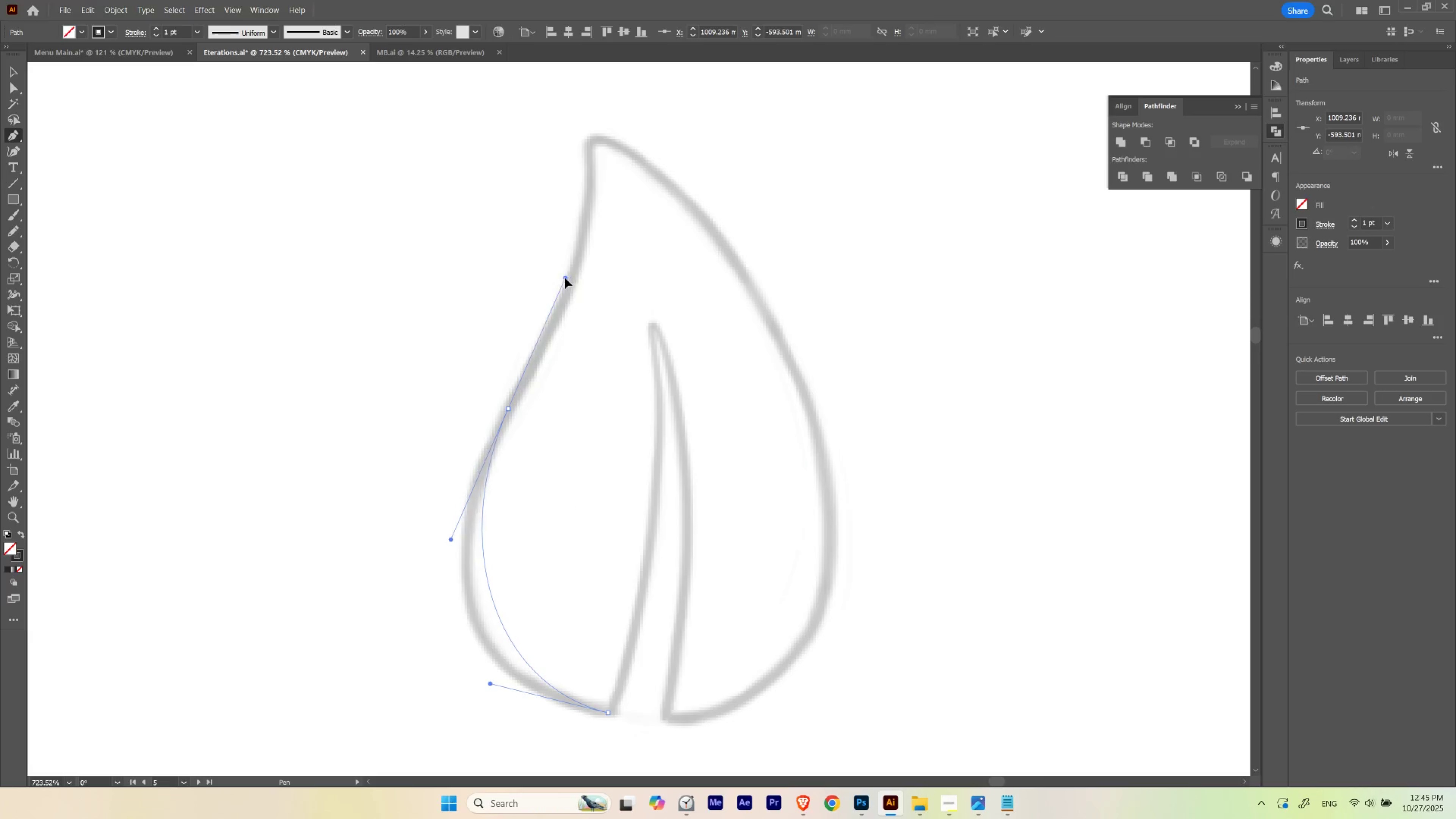 
hold_key(key=Space, duration=1.17)
 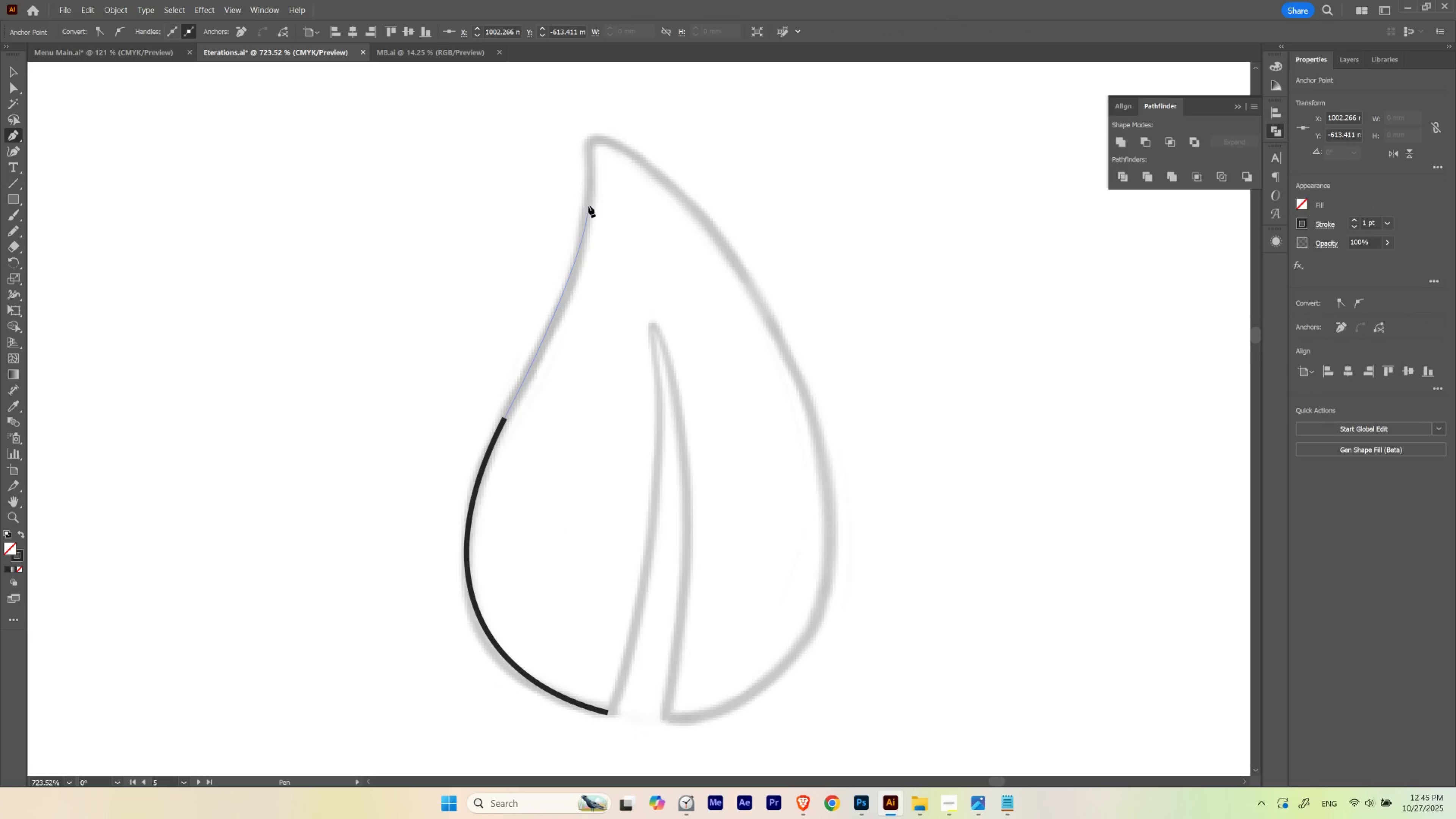 
hold_key(key=Space, duration=0.52)
 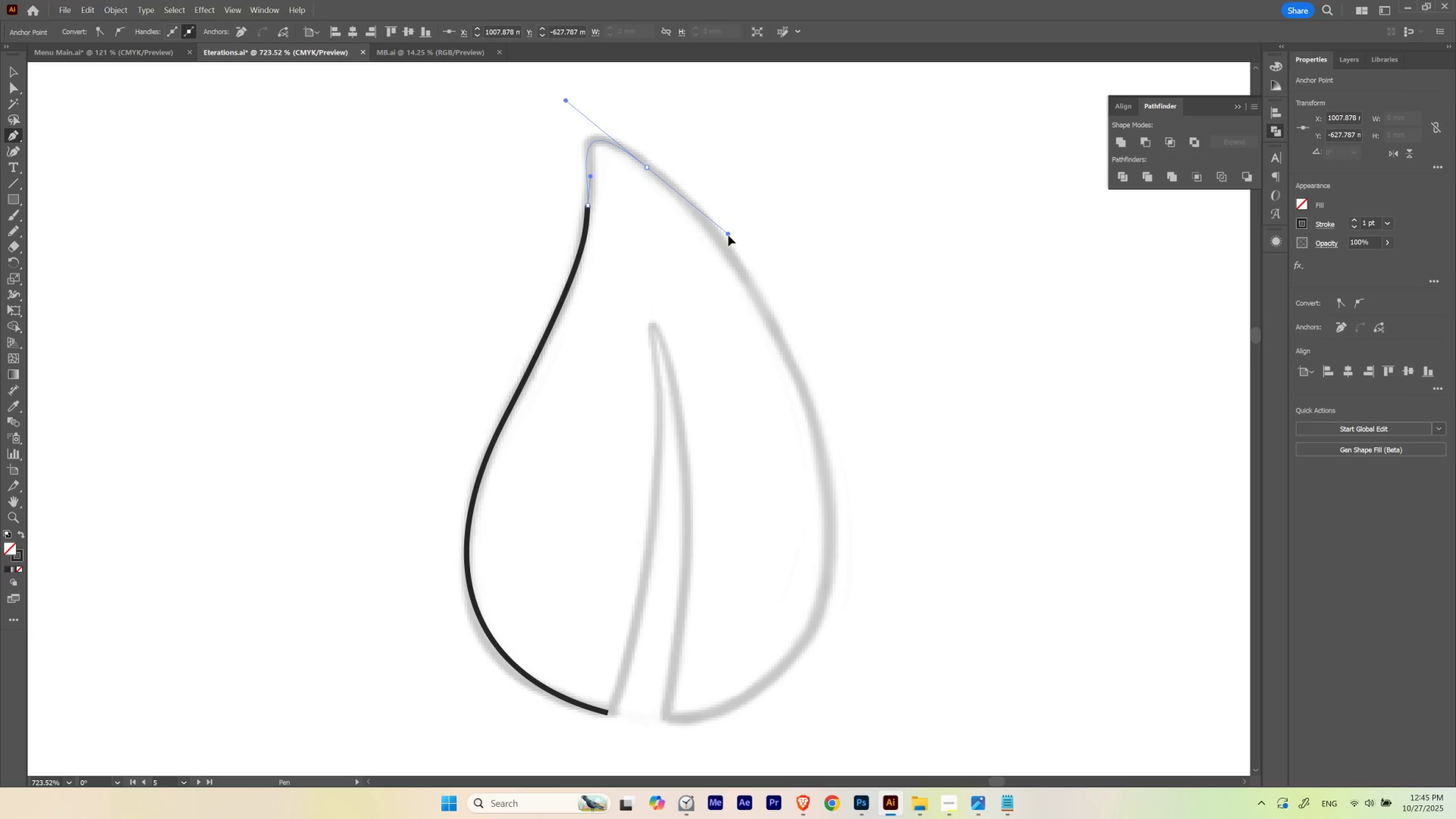 
hold_key(key=Space, duration=0.7)
 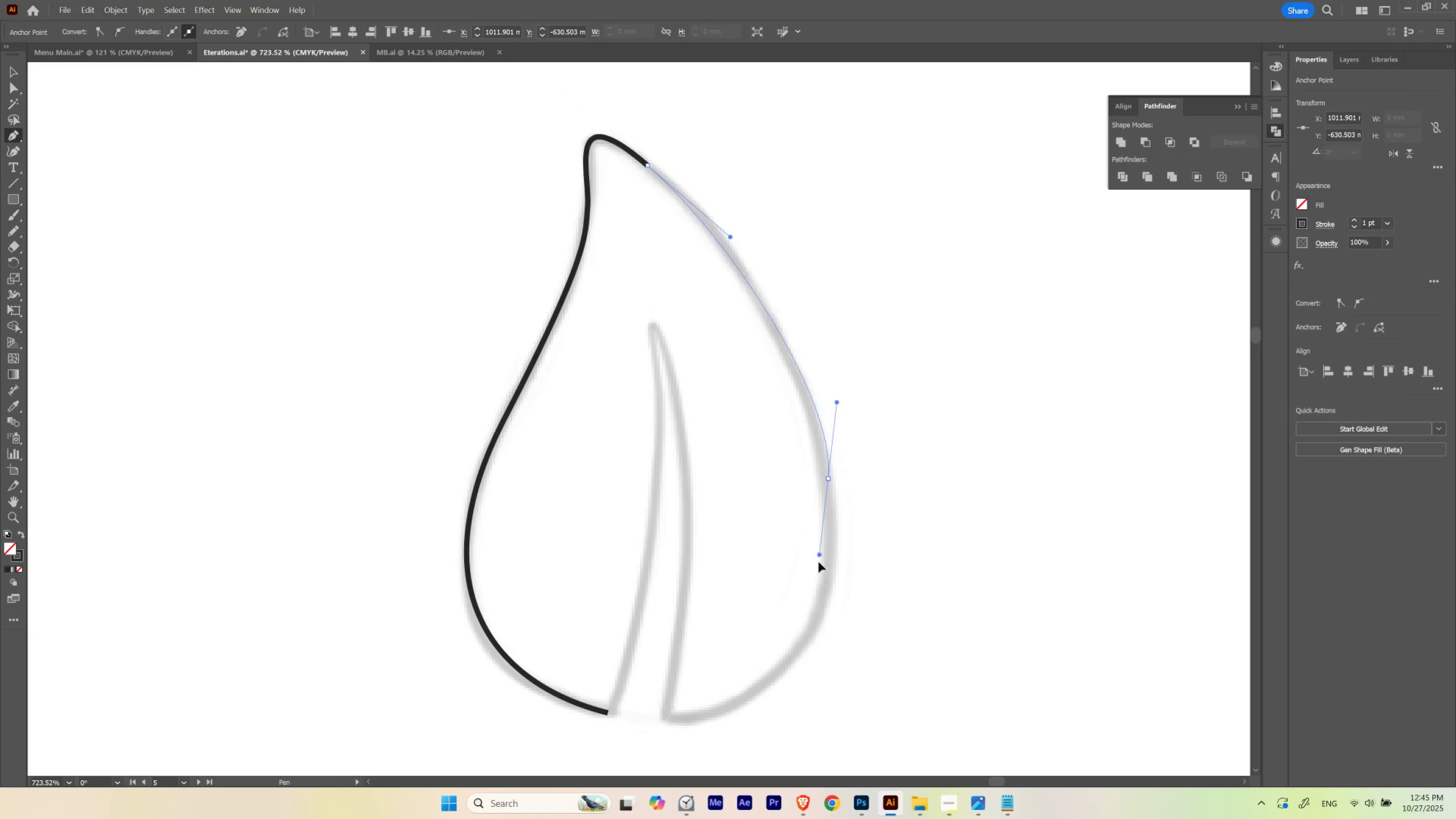 
hold_key(key=Space, duration=1.26)
 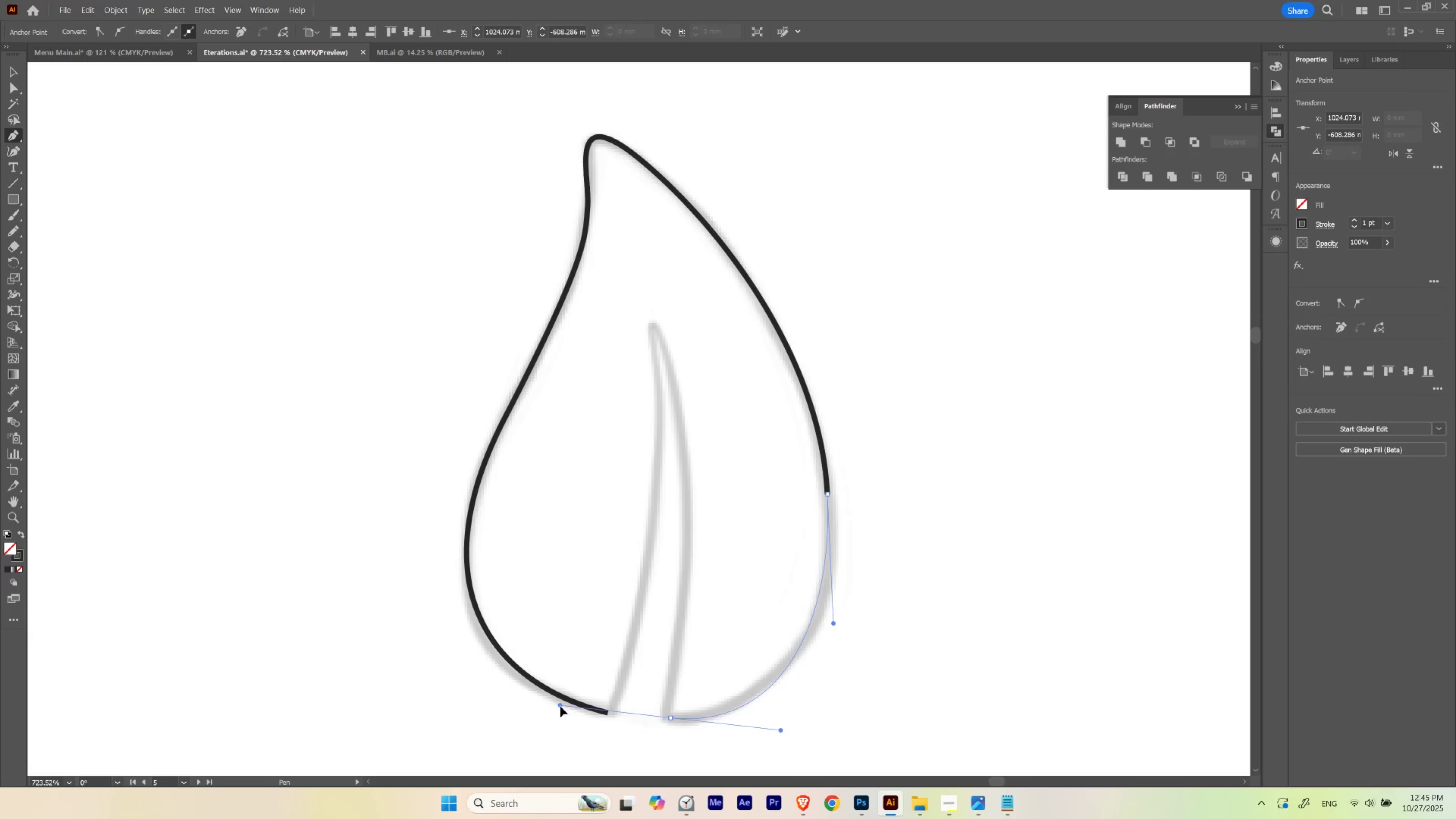 
hold_key(key=AltLeft, duration=1.32)
 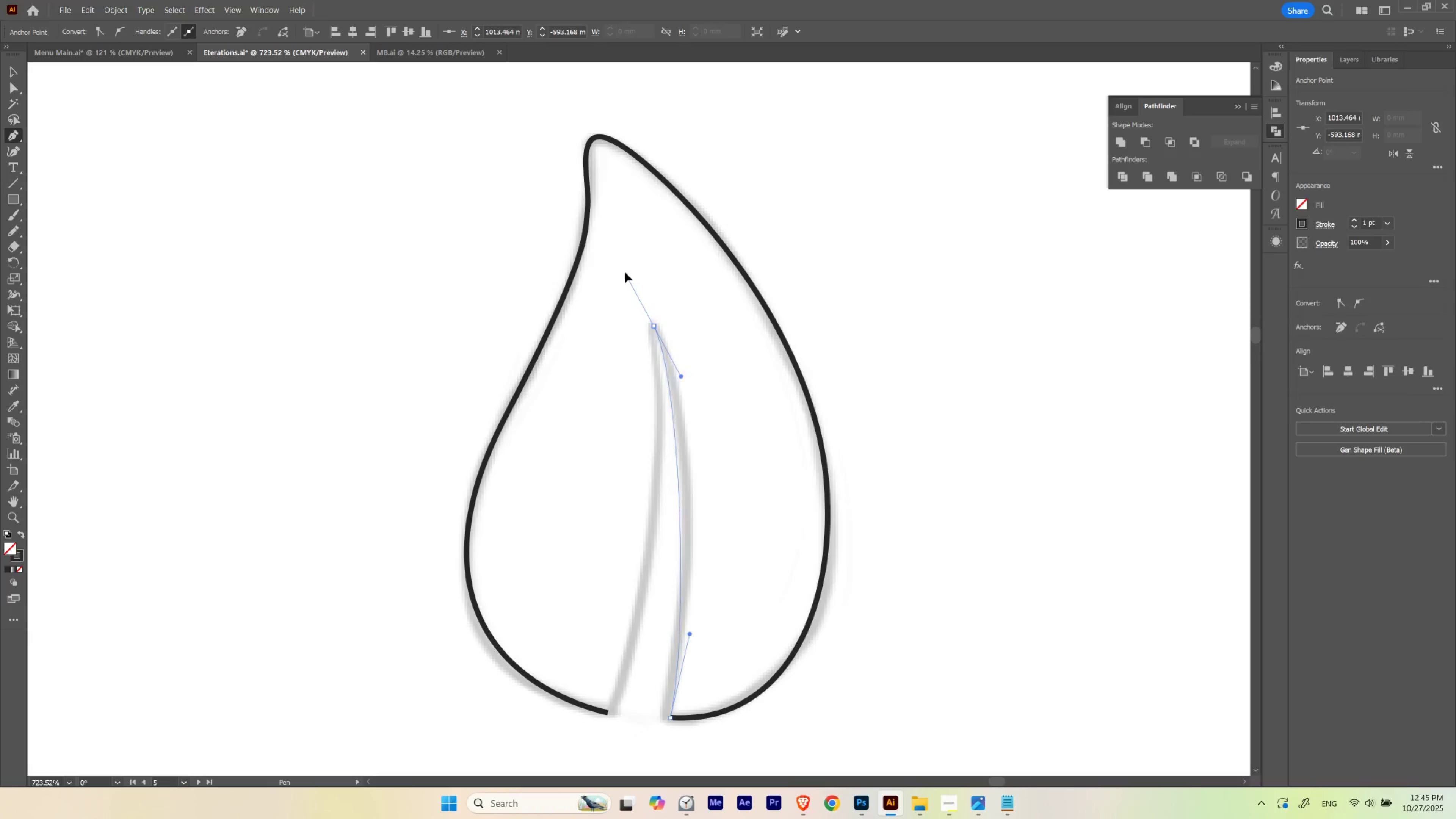 
wait(7.74)
 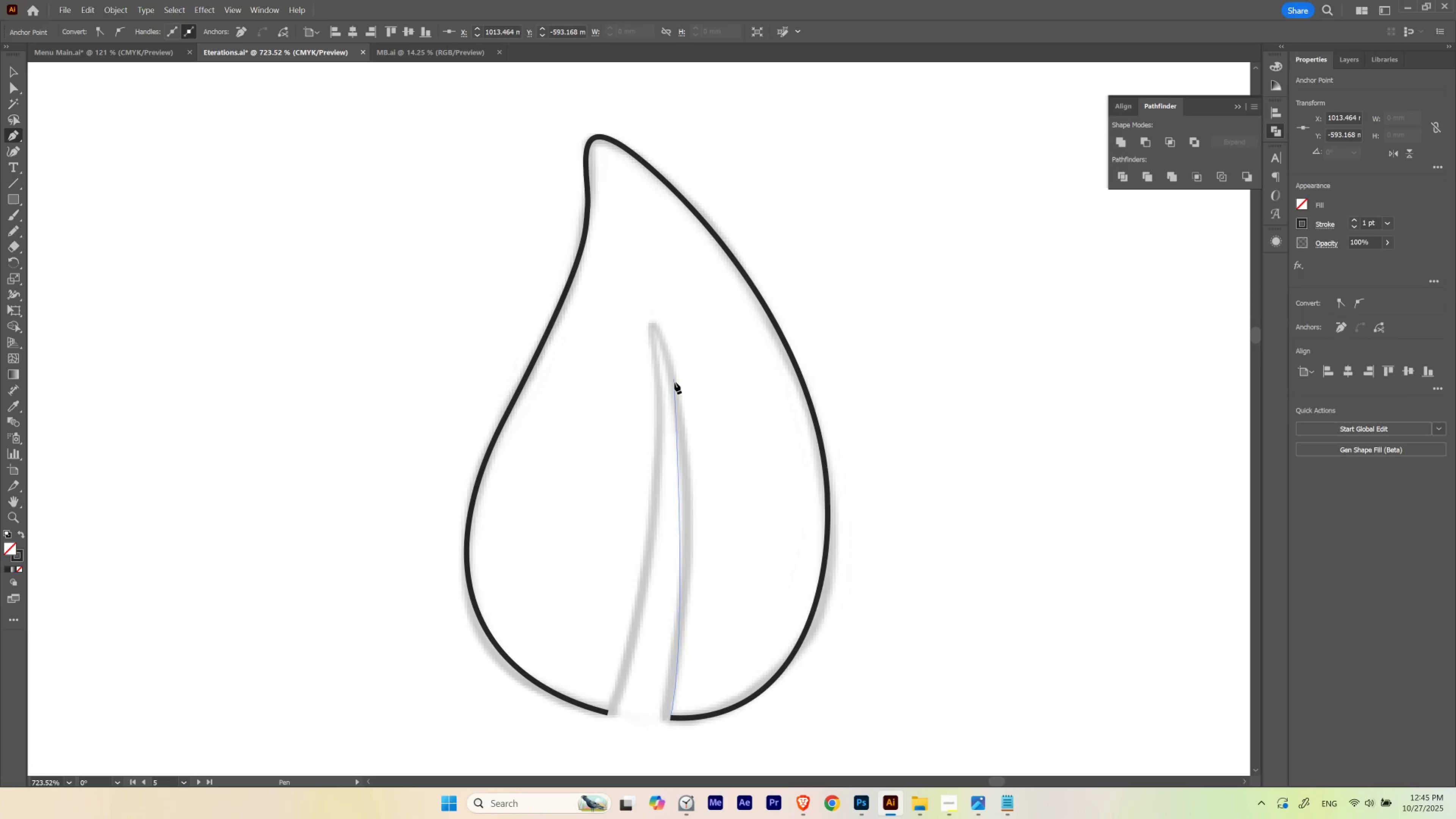 
hold_key(key=AltLeft, duration=1.5)
 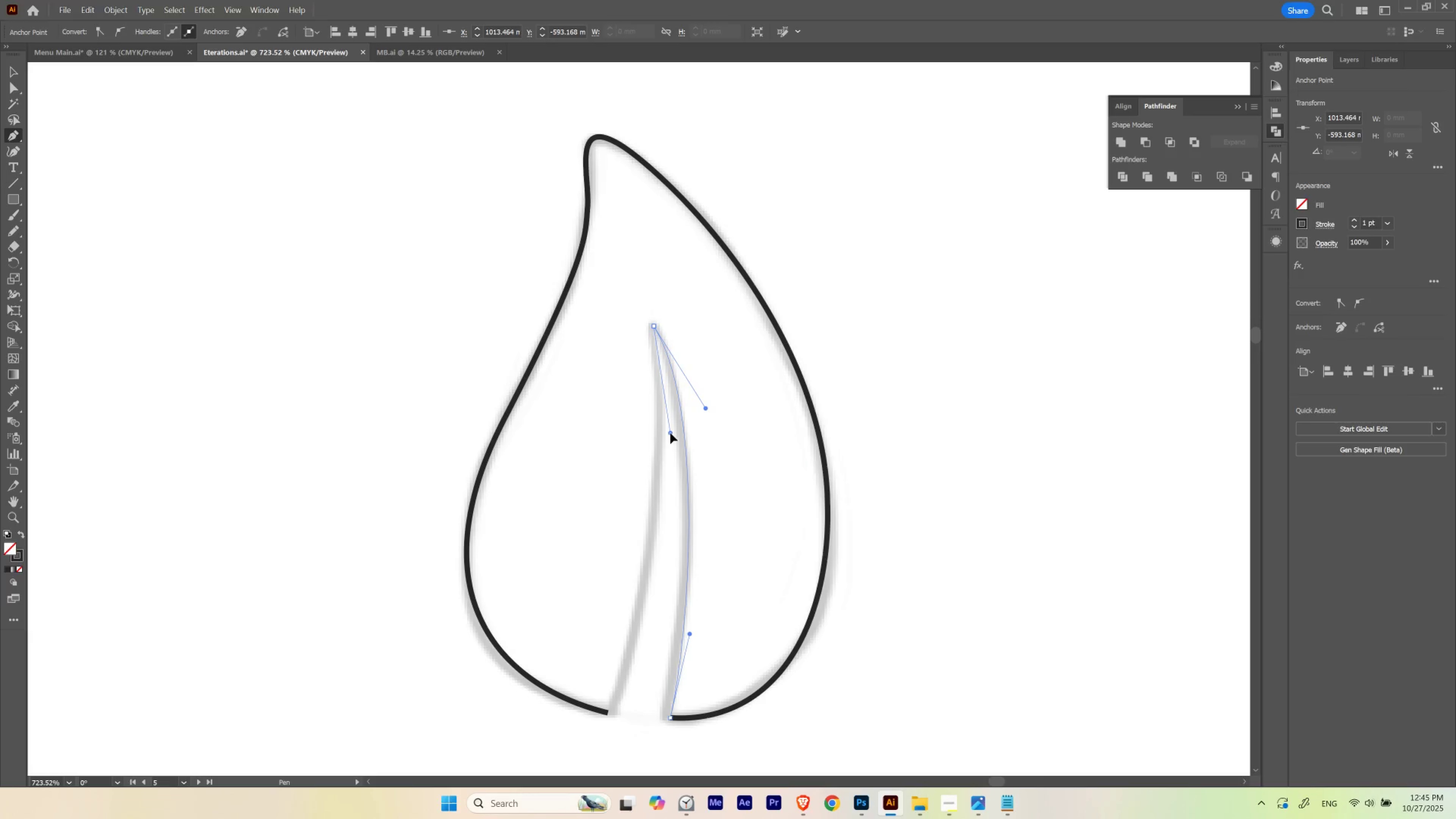 
hold_key(key=AltLeft, duration=1.05)
 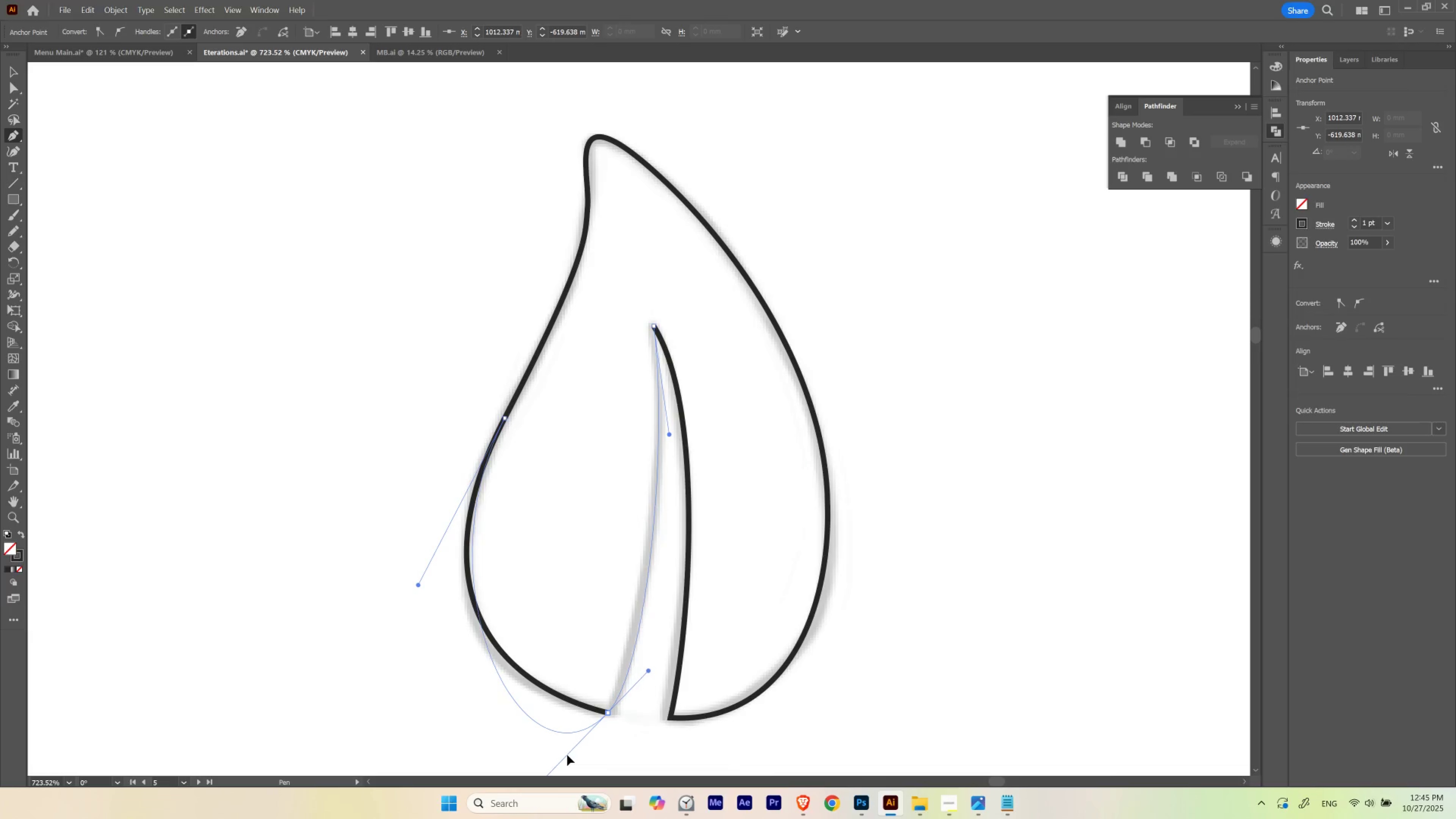 
hold_key(key=AltLeft, duration=1.5)
 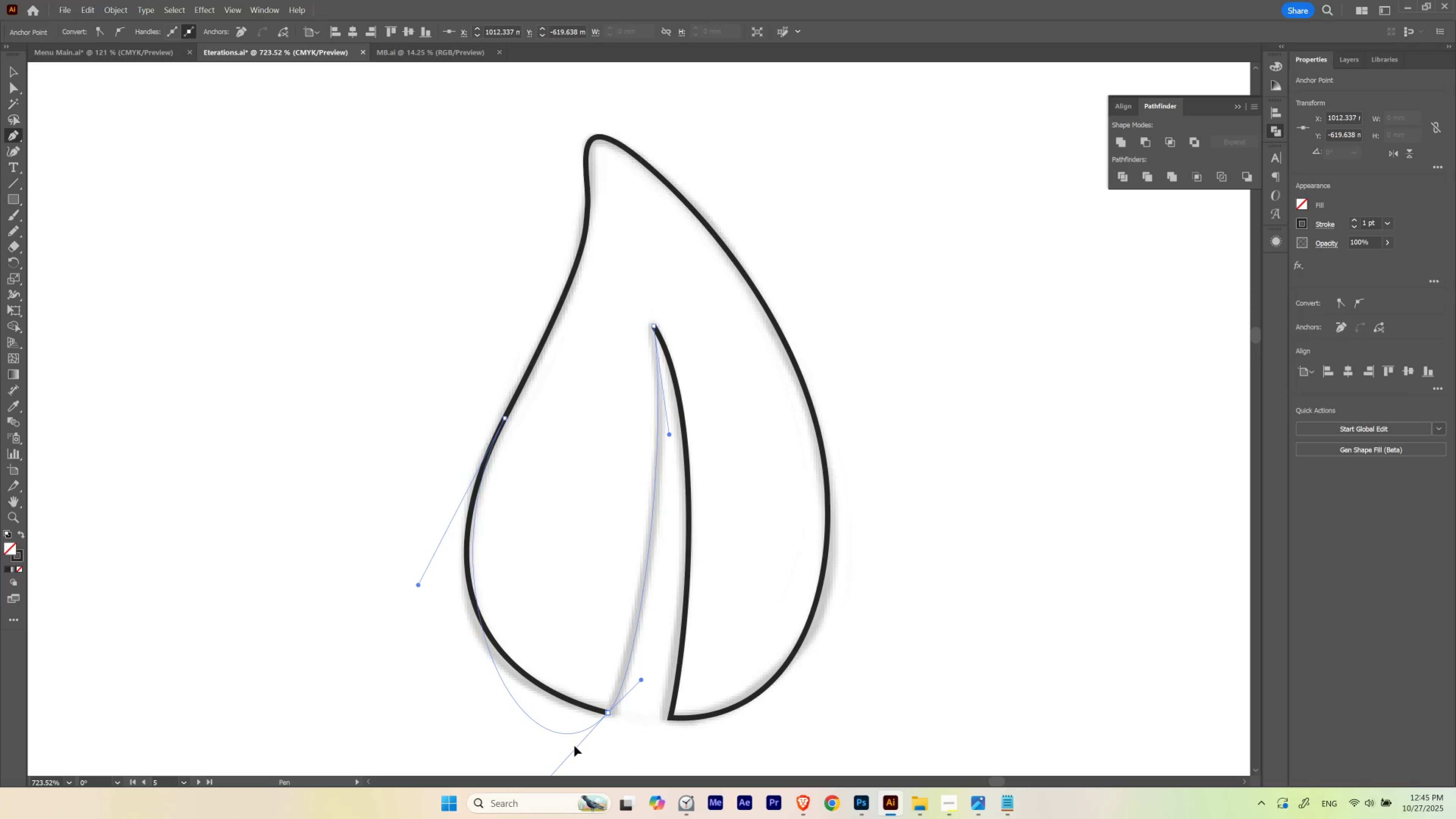 
hold_key(key=AltLeft, duration=1.51)
 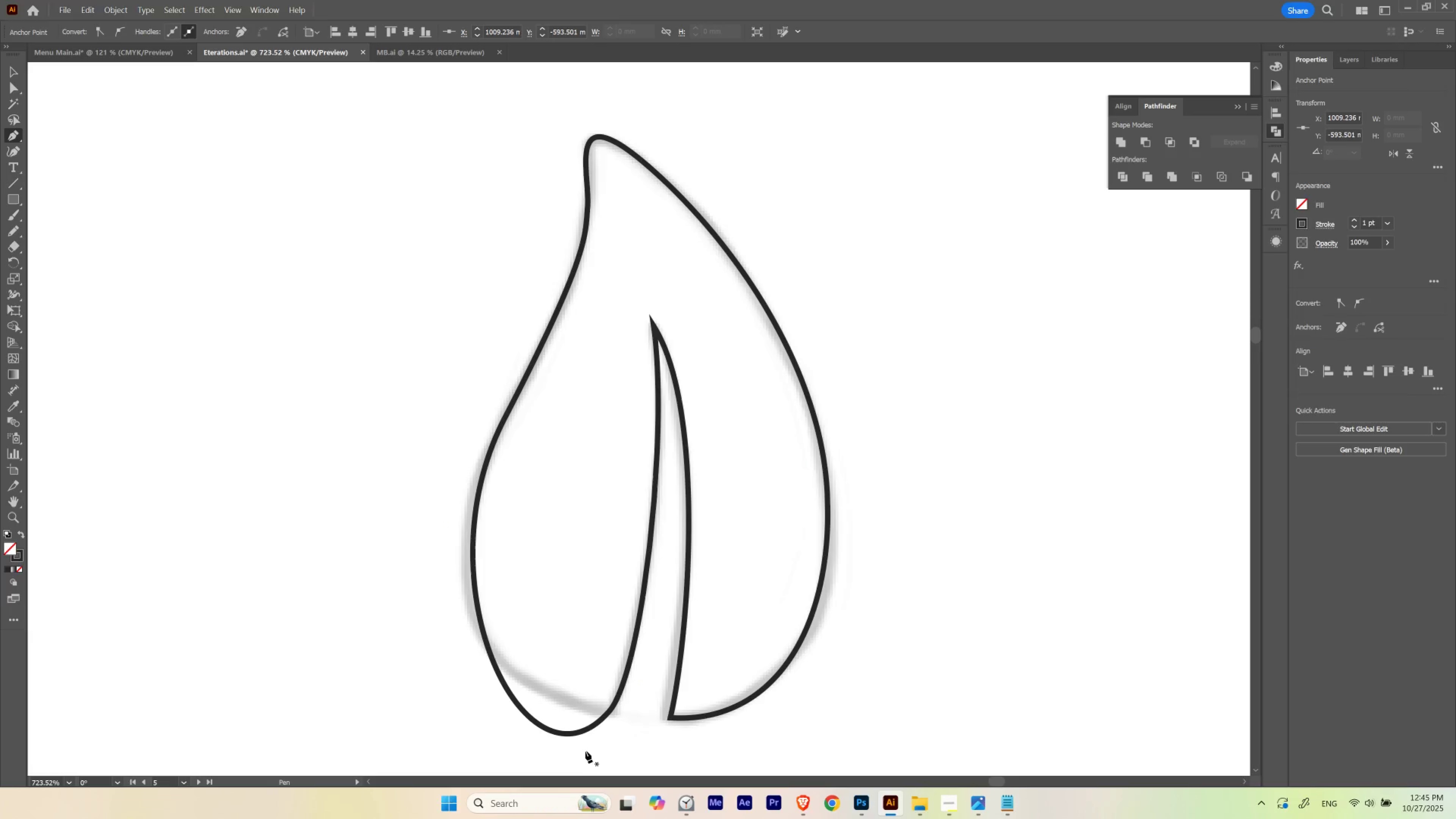 
hold_key(key=AltLeft, duration=2.22)
 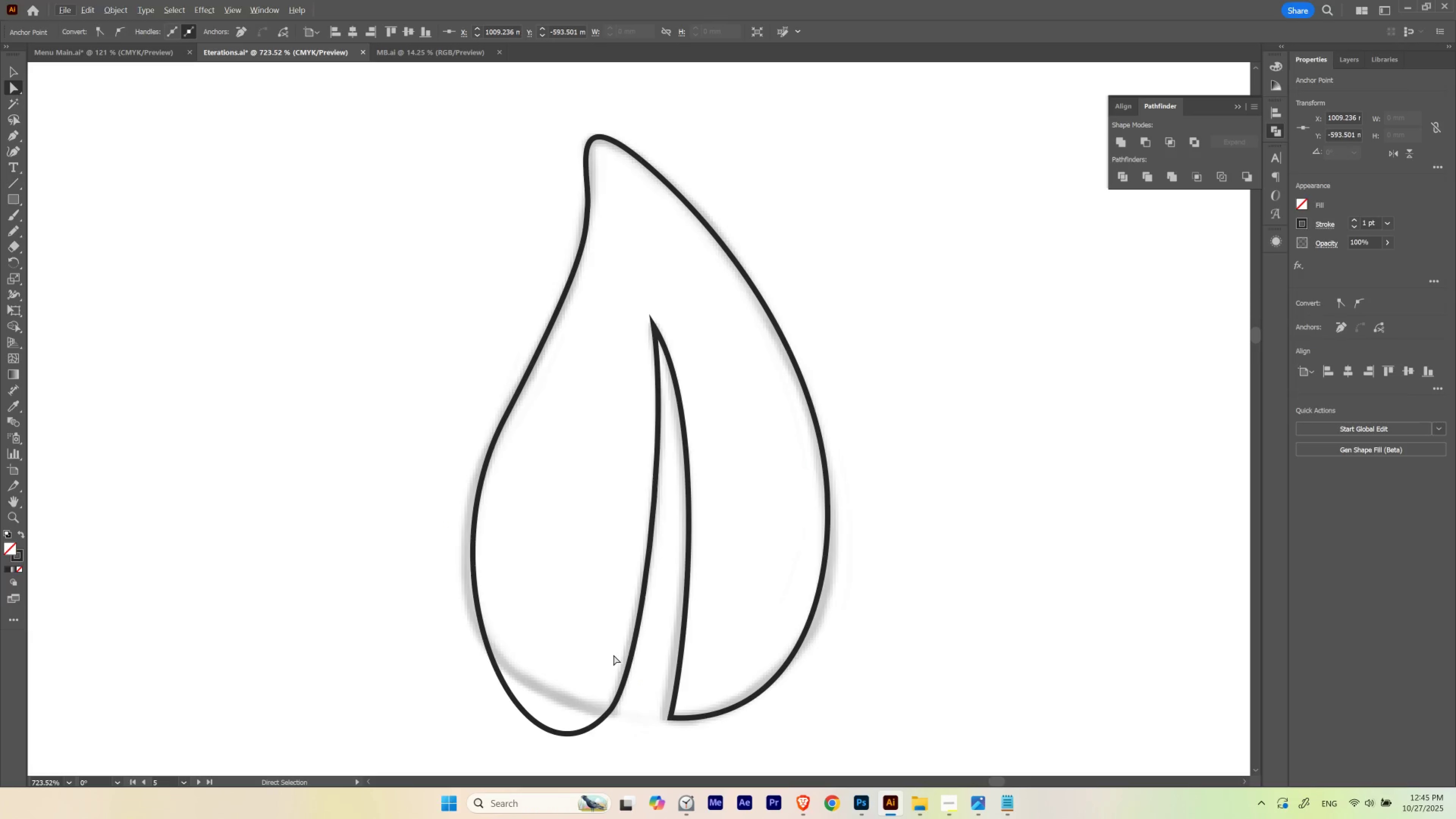 
type(aa)
 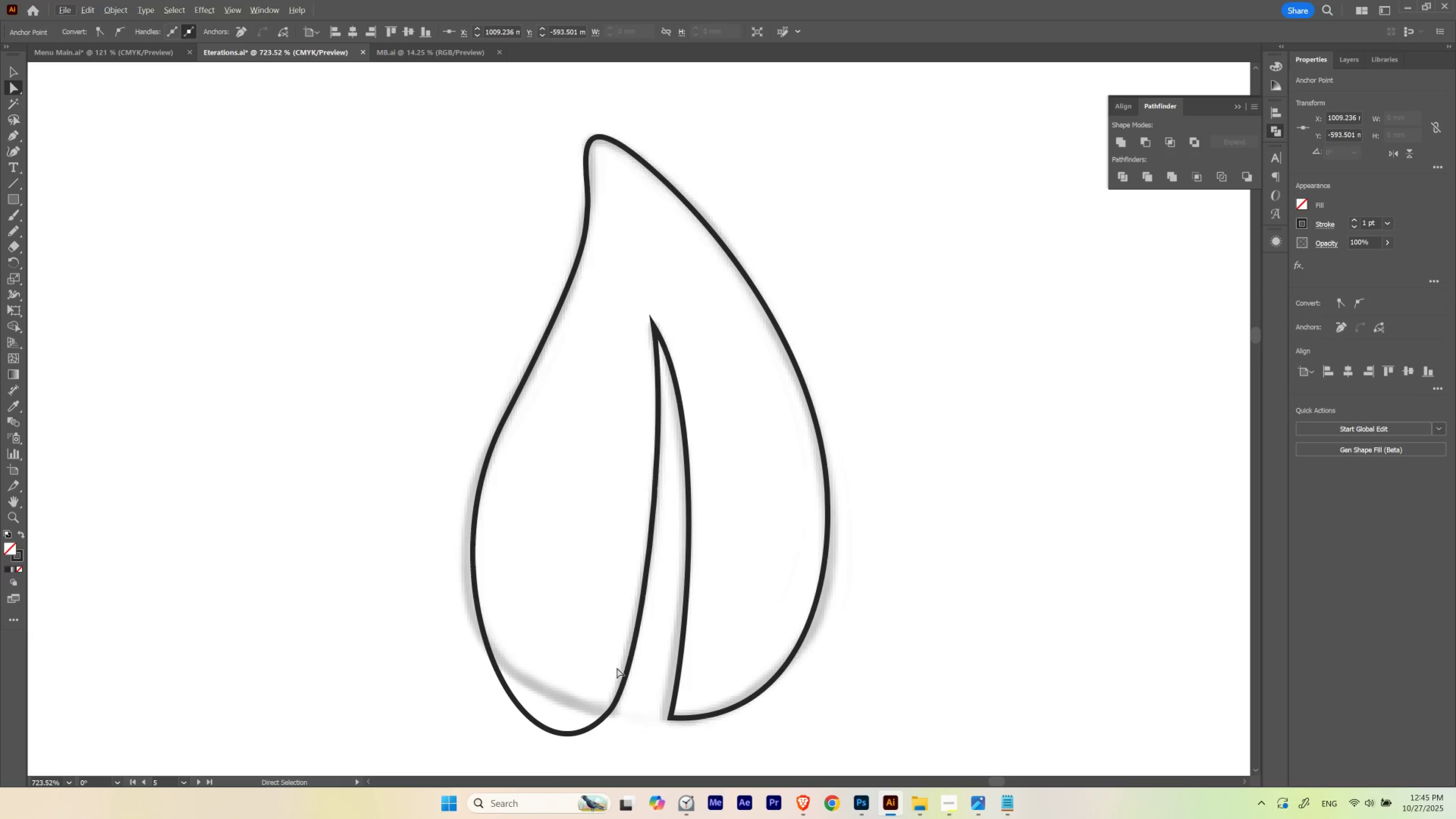 
key(Control+ControlLeft)
 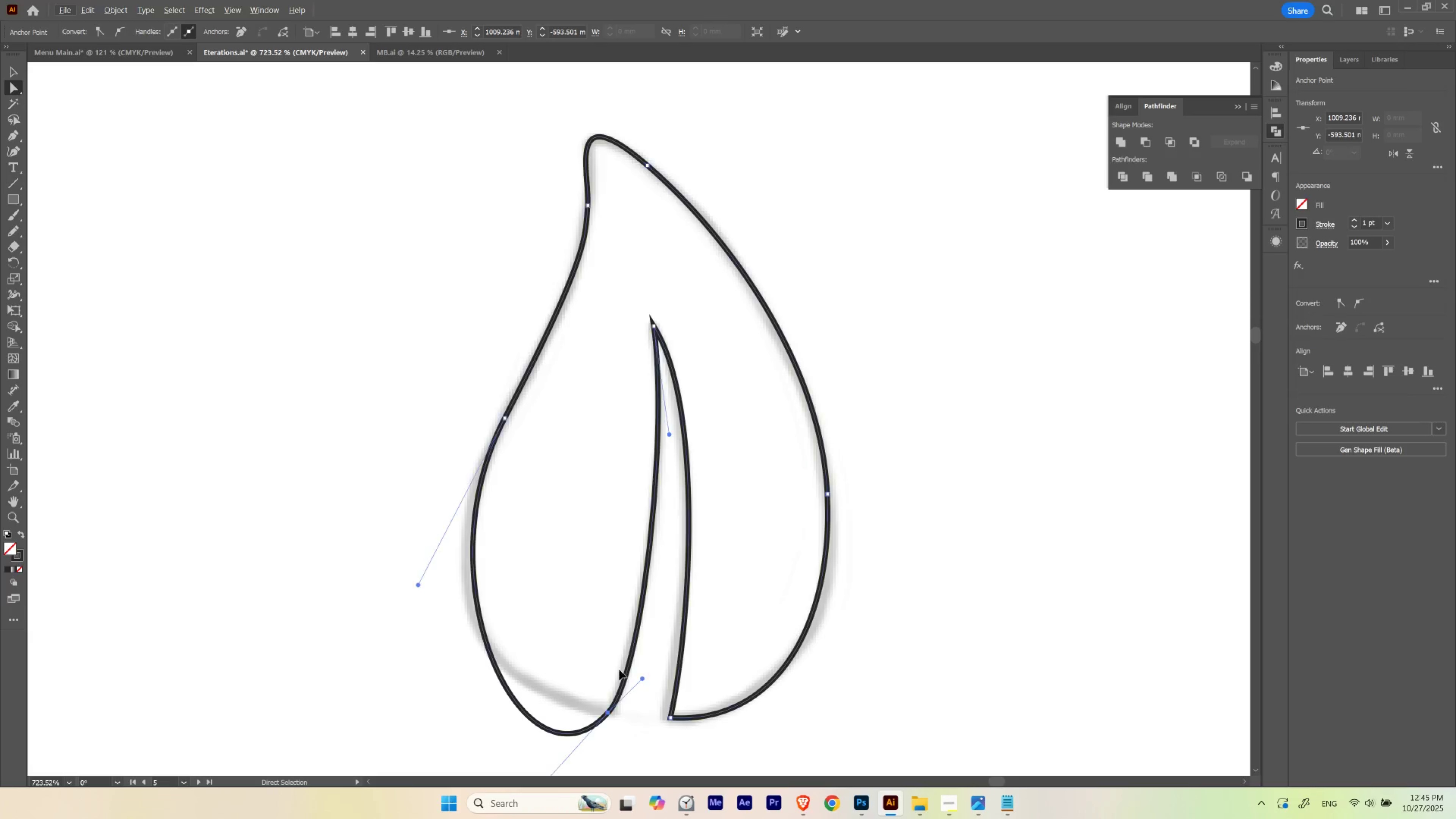 
key(Control+H)
 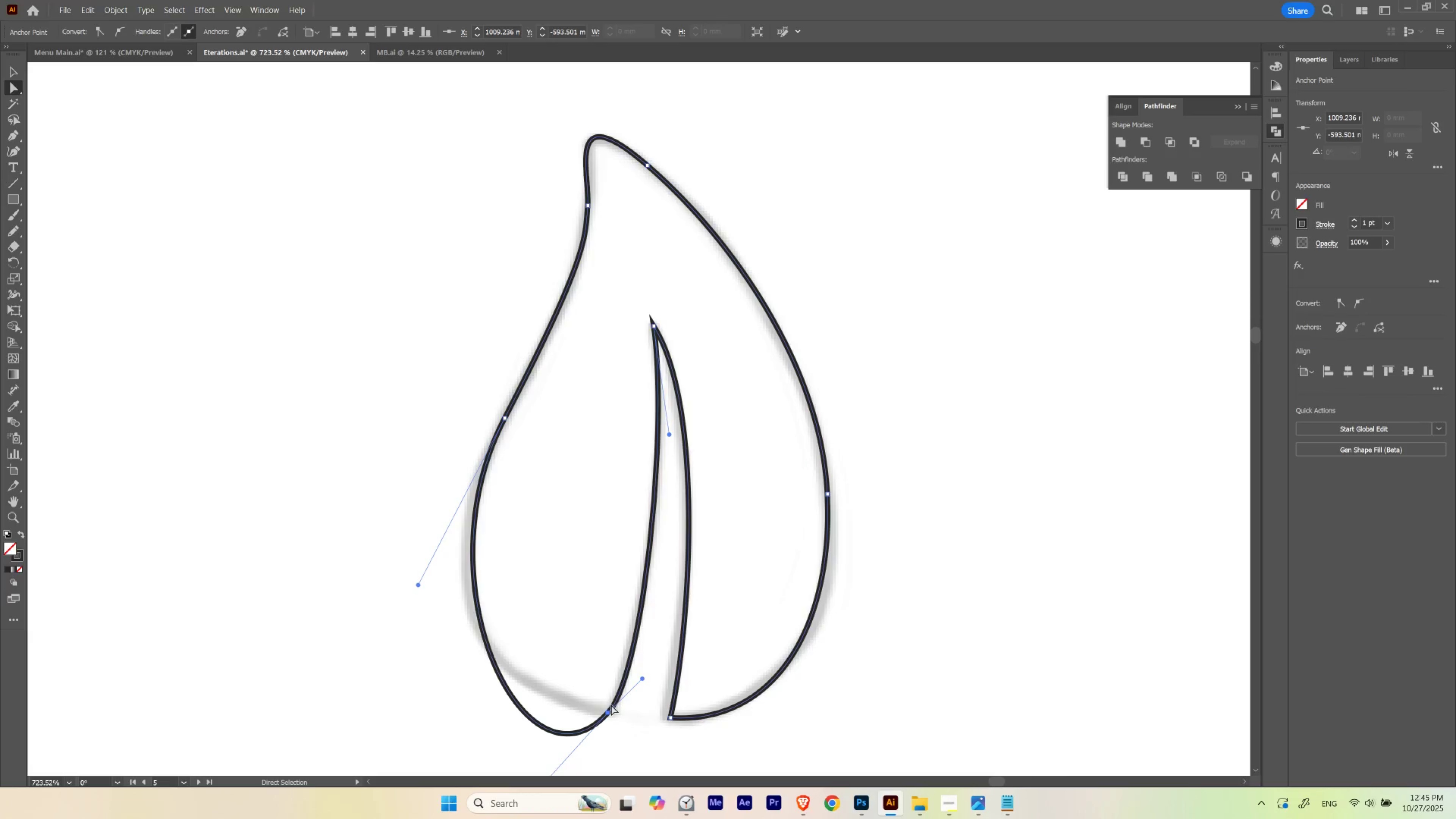 
hold_key(key=Space, duration=0.45)
 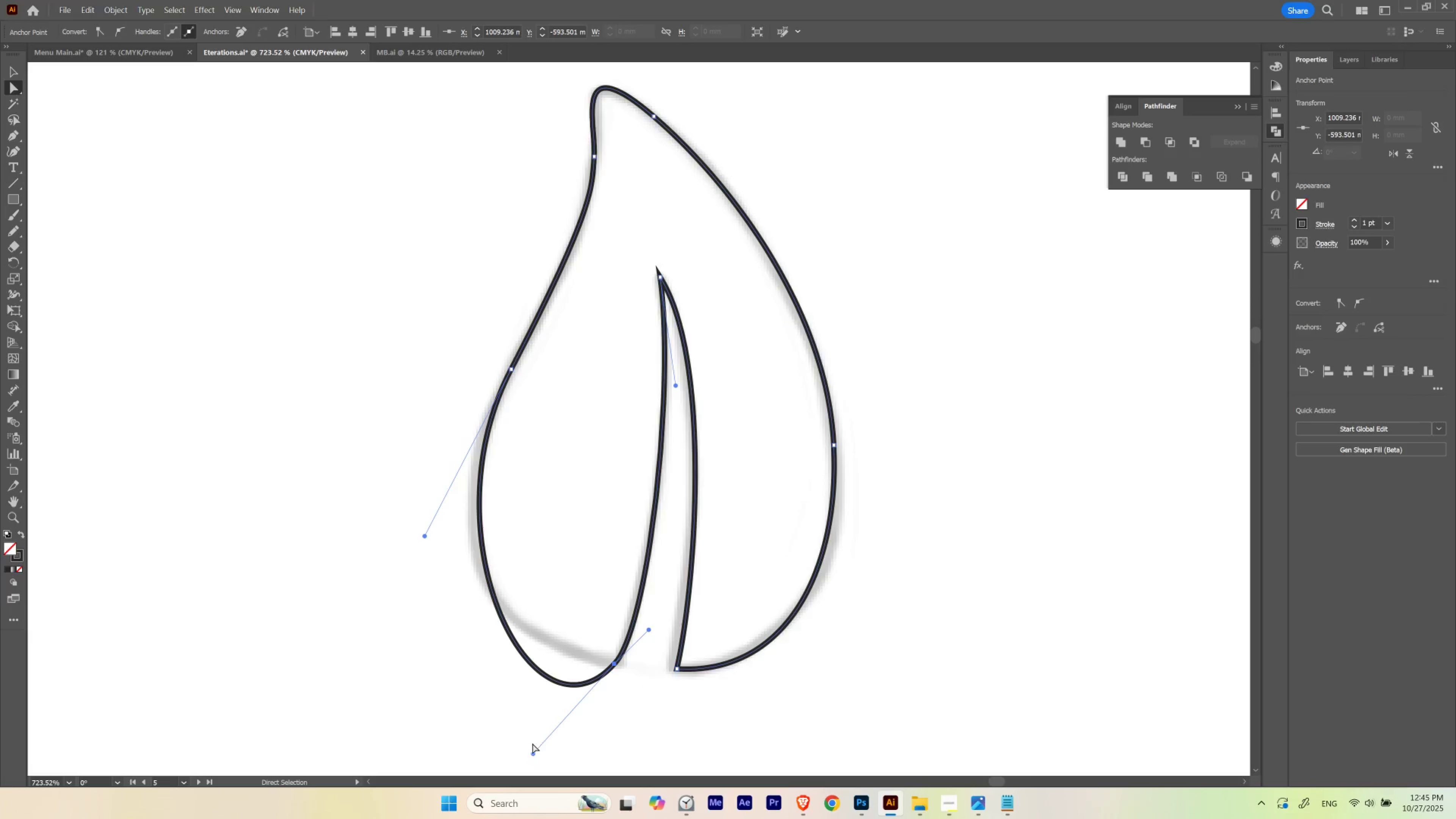 
hold_key(key=AltLeft, duration=1.53)
 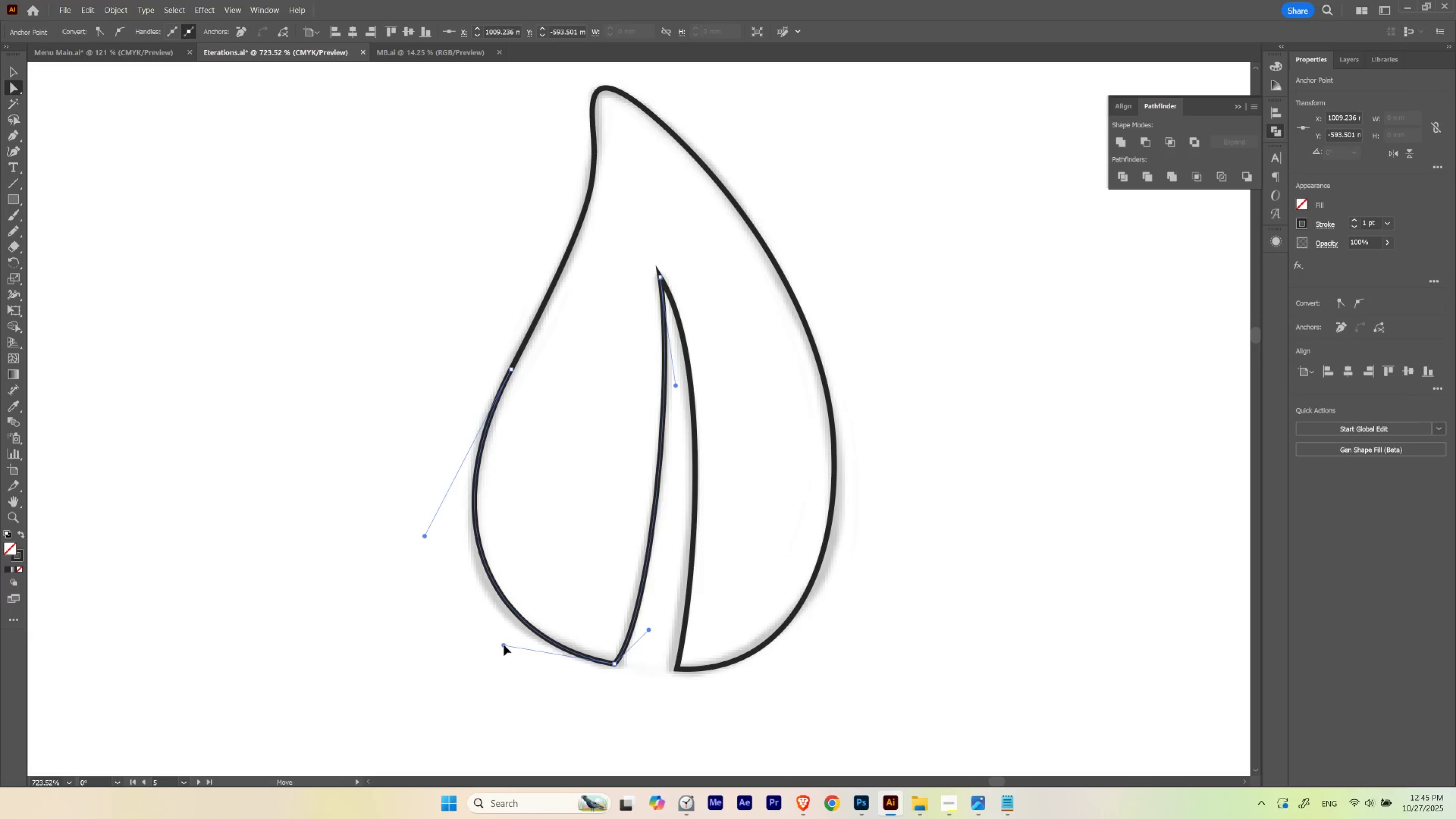 
hold_key(key=AltLeft, duration=1.52)
 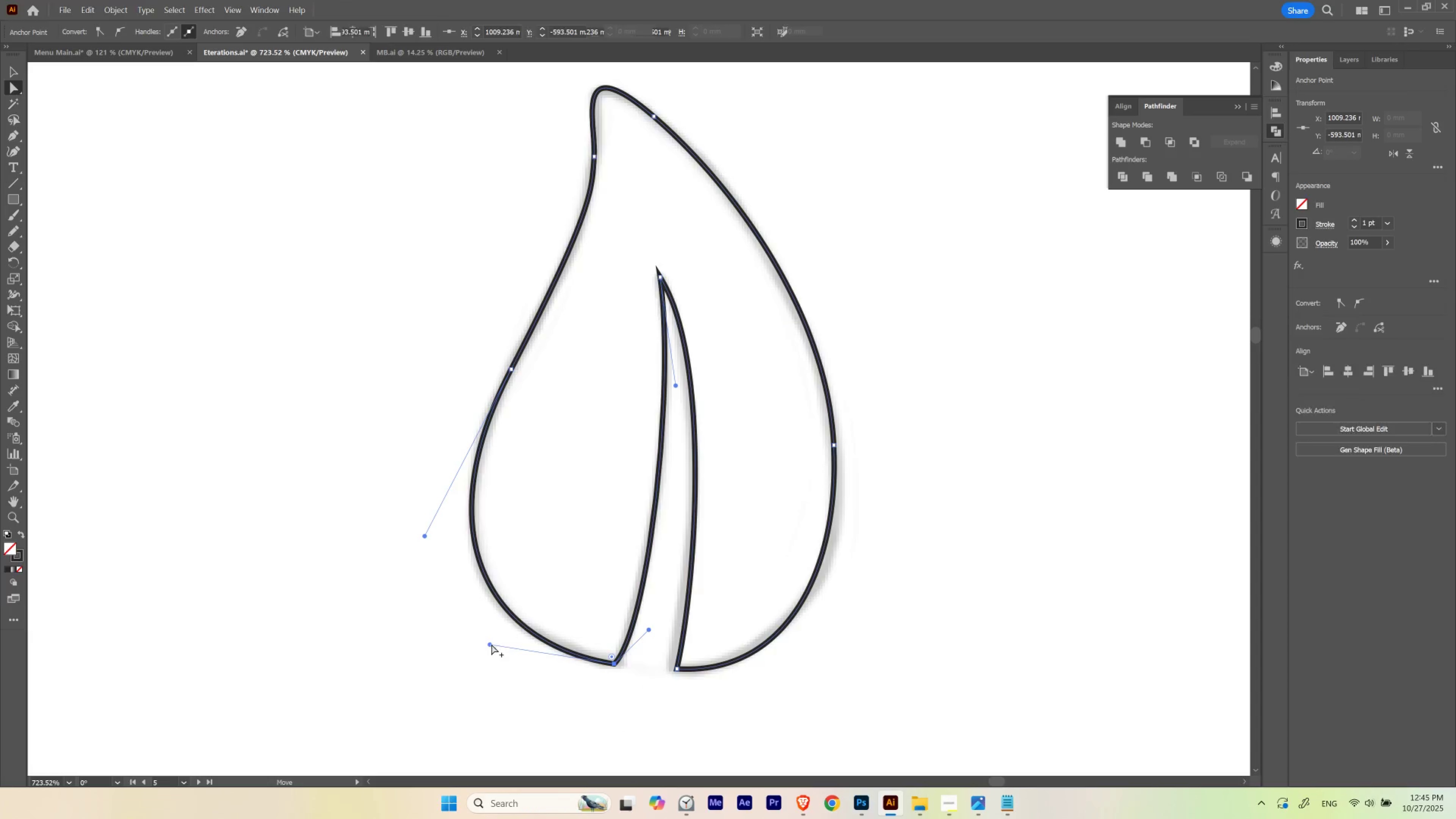 
hold_key(key=AltLeft, duration=0.73)
 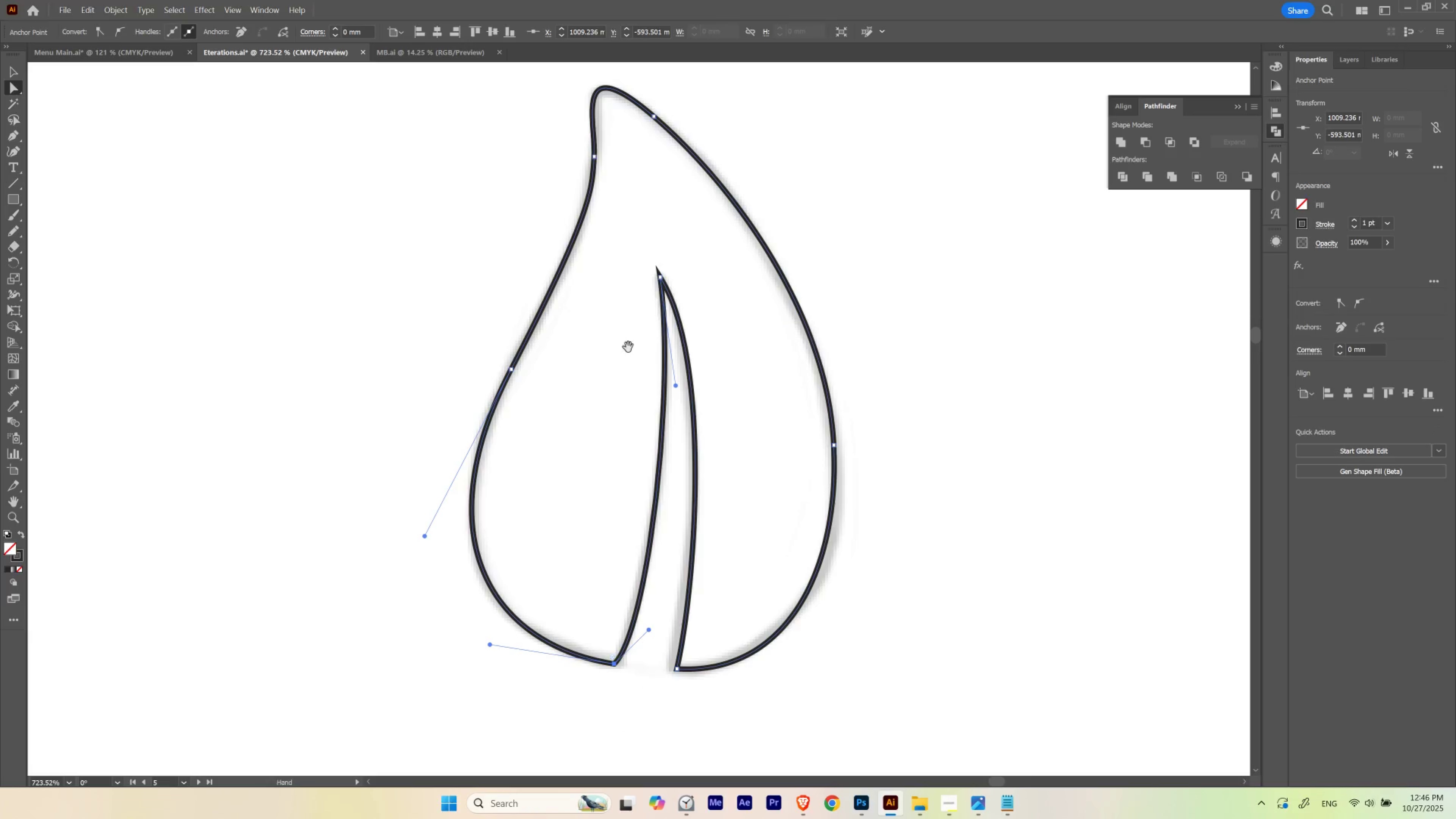 
hold_key(key=Space, duration=0.7)
 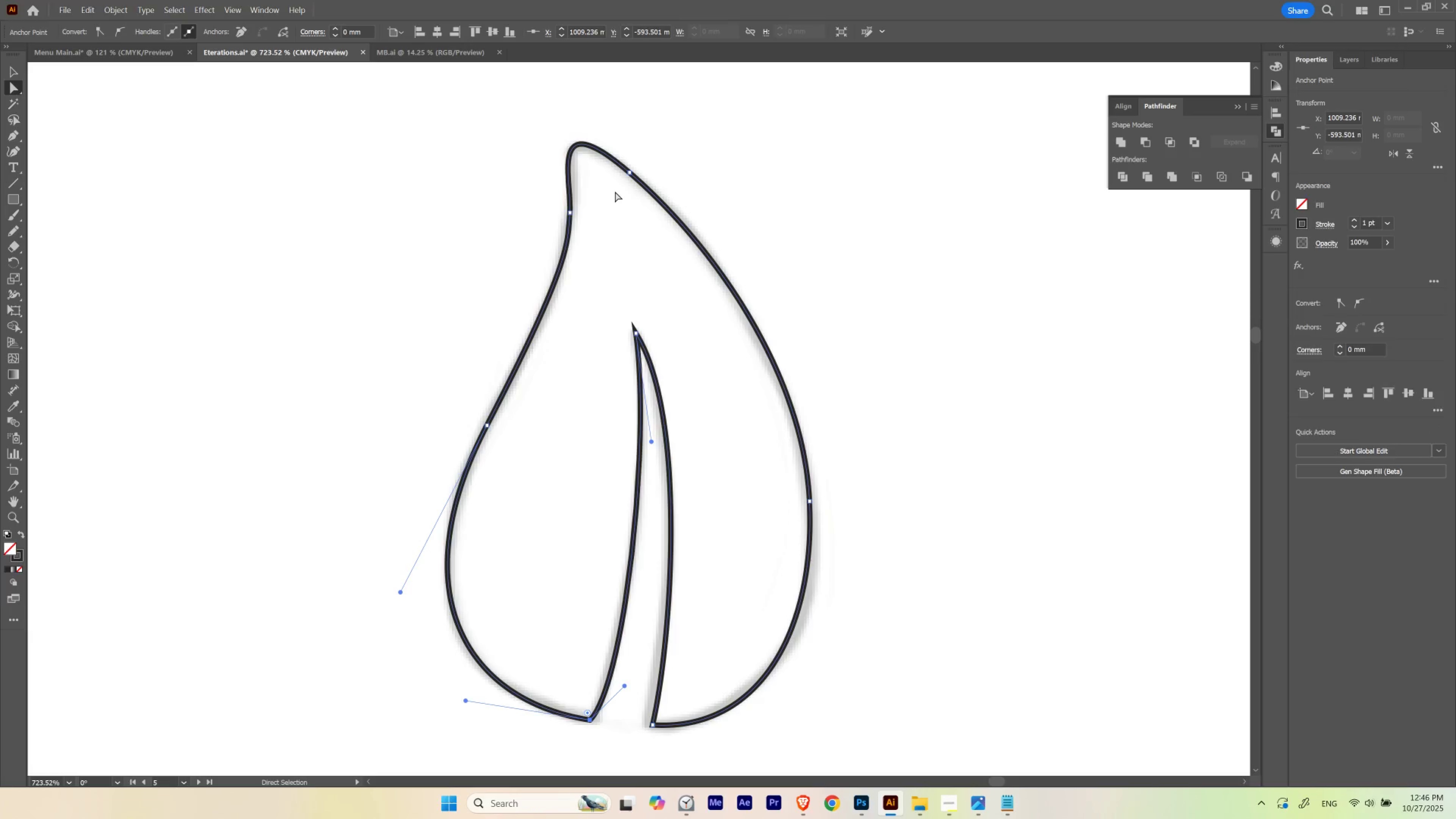 
hold_key(key=Space, duration=0.51)
 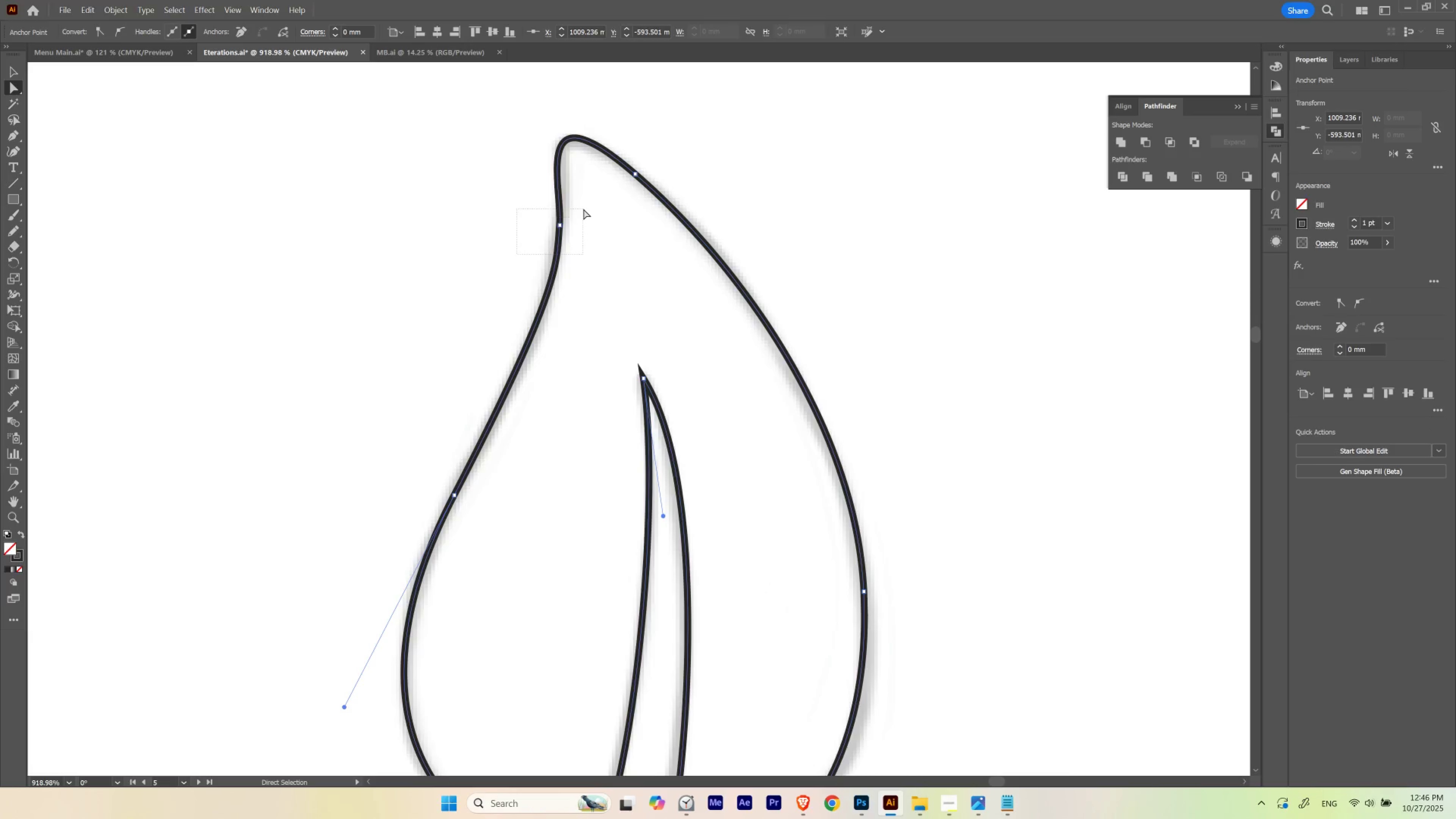 
hold_key(key=ControlLeft, duration=0.48)
 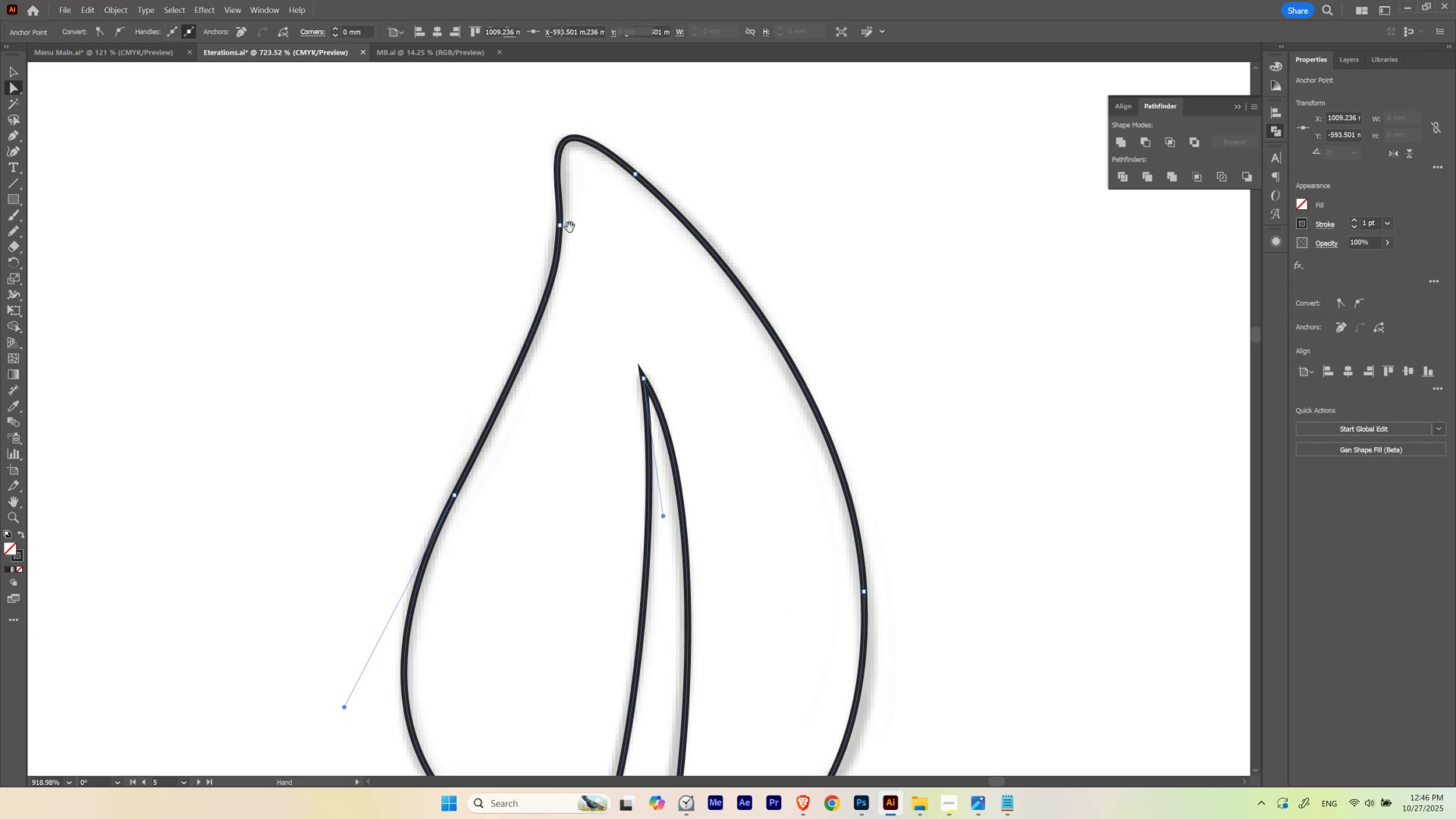 
type(aa)
 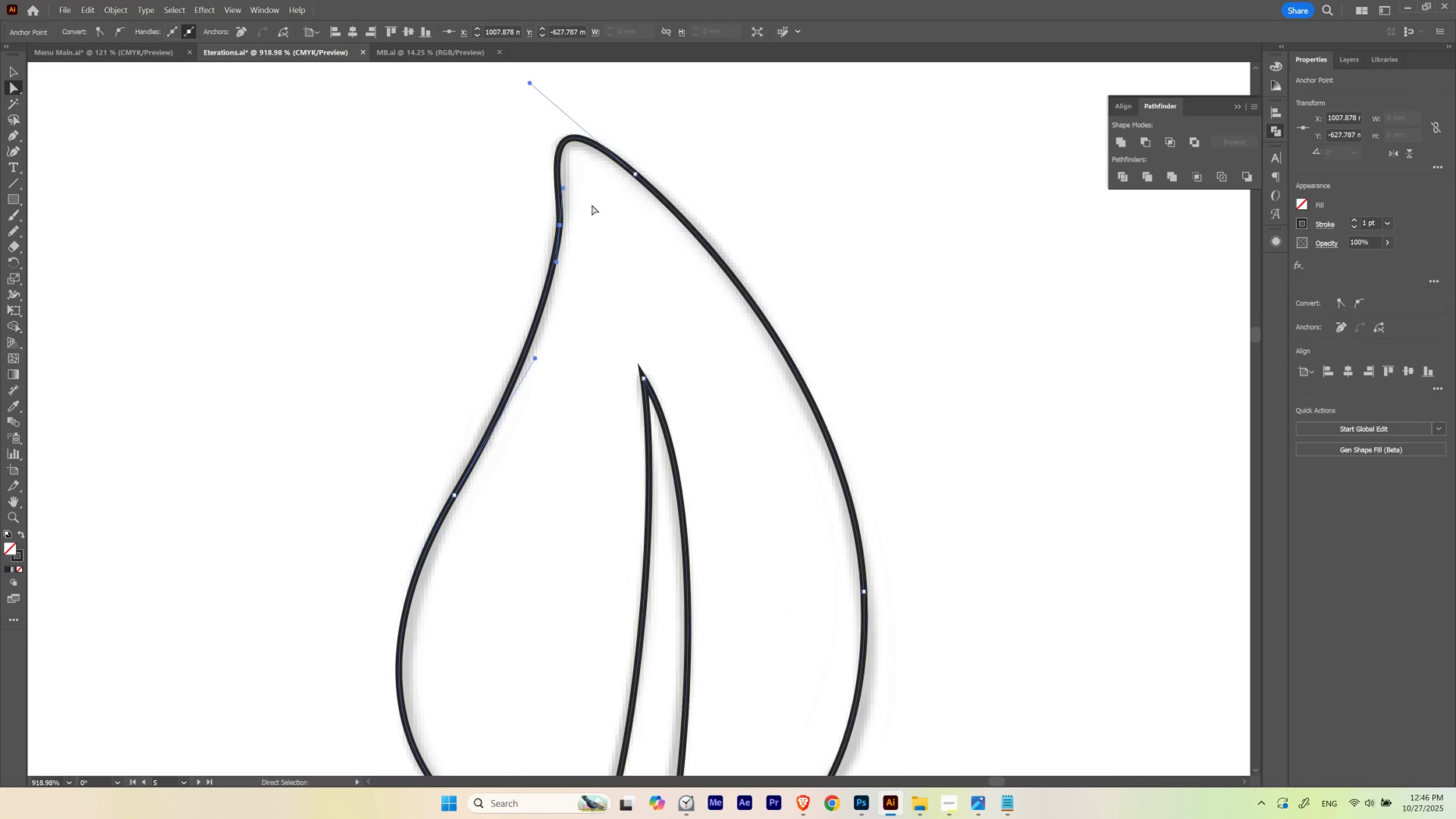 
hold_key(key=Space, duration=0.5)
 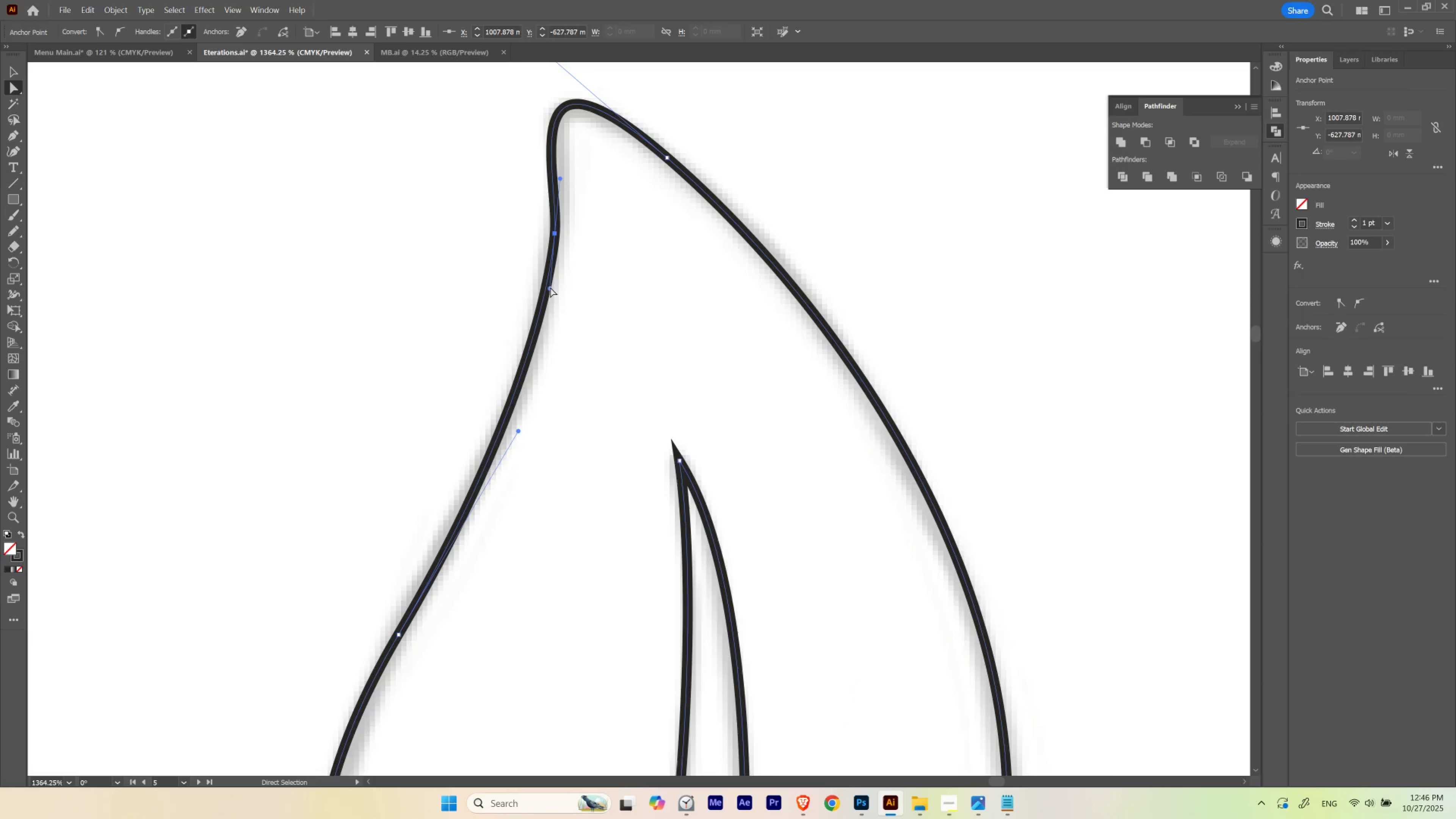 
hold_key(key=ControlLeft, duration=0.43)
 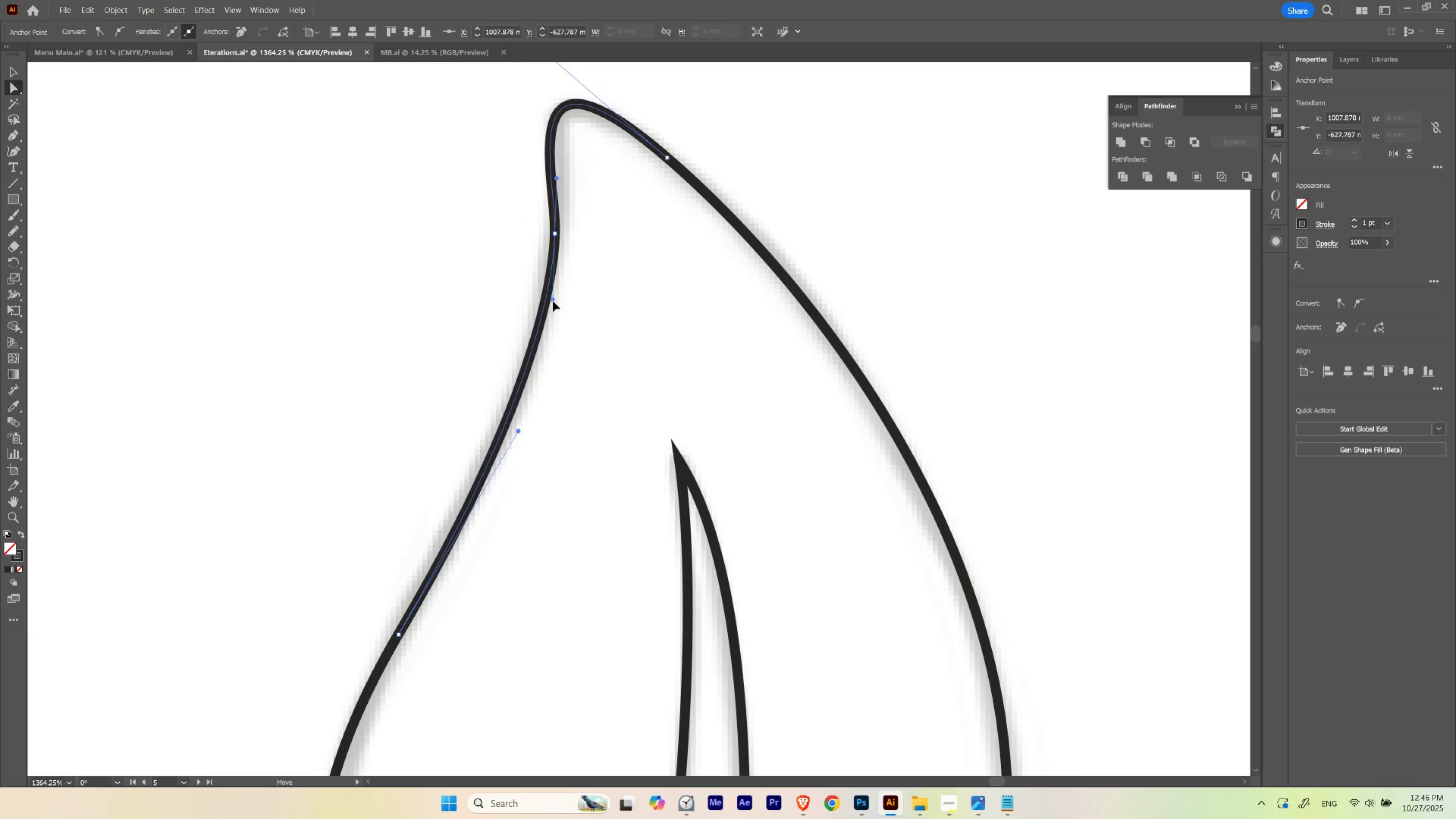 
key(Shift+X)
 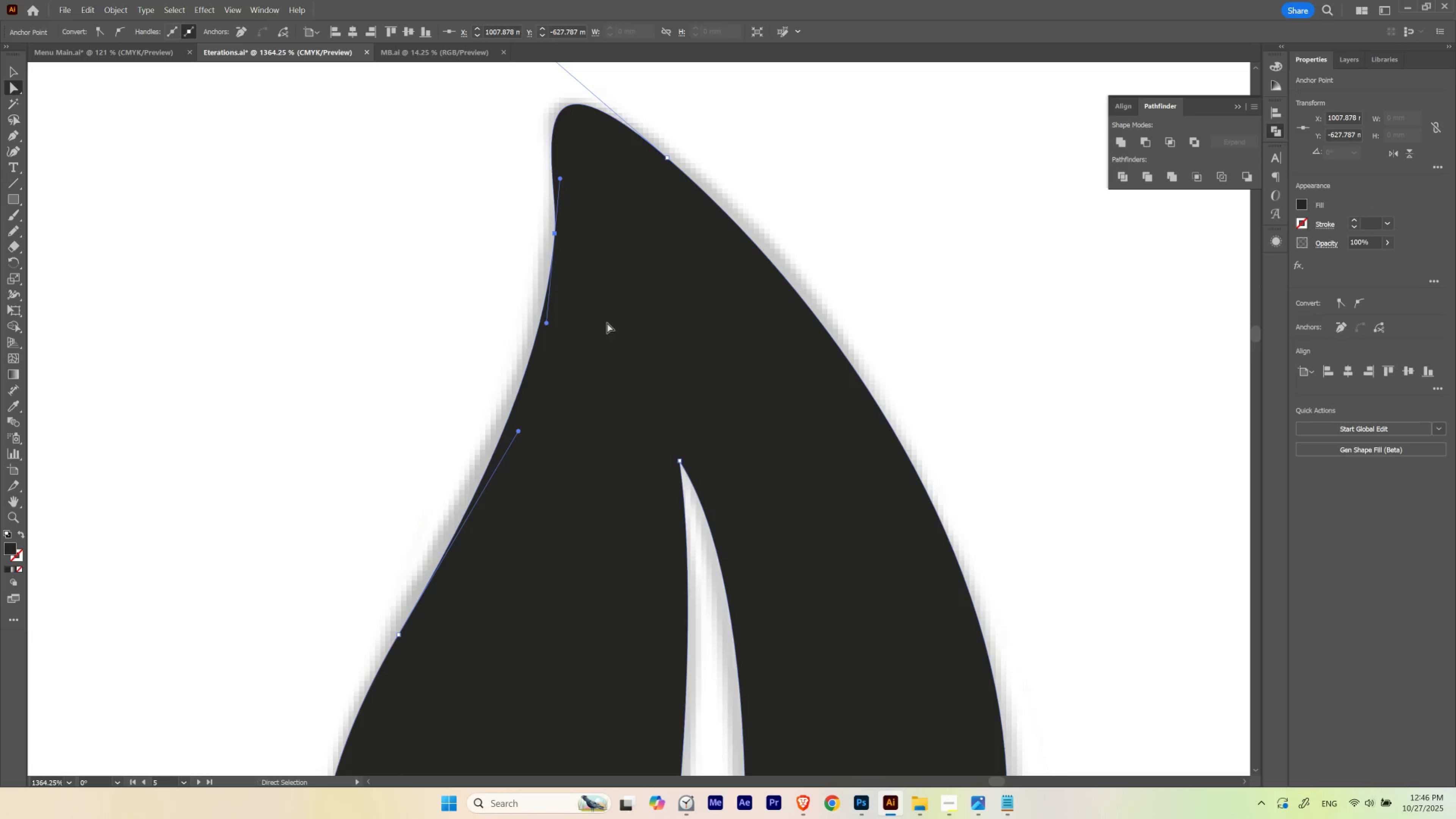 
hold_key(key=Space, duration=1.3)
 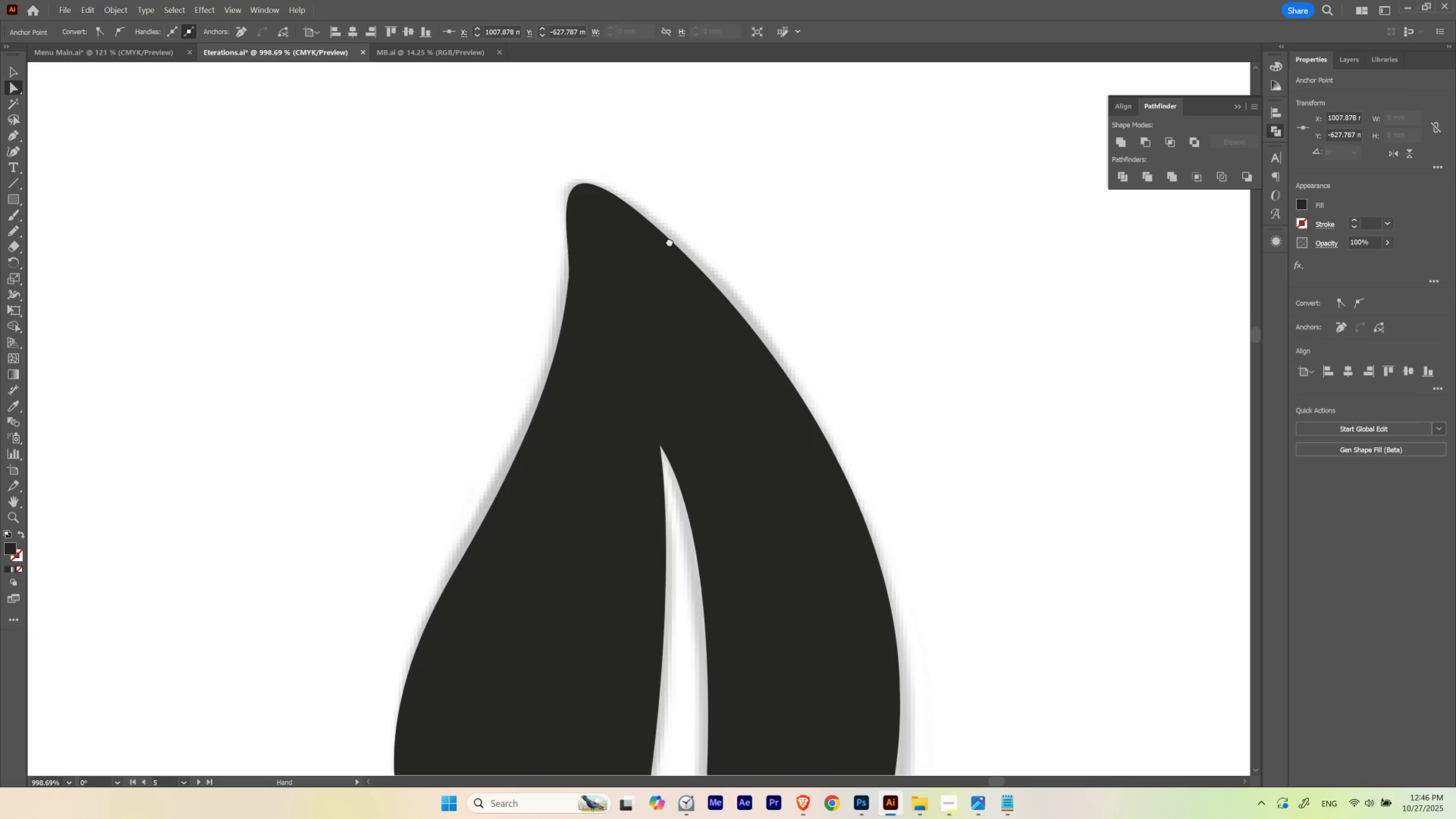 
hold_key(key=ControlLeft, duration=1.23)
 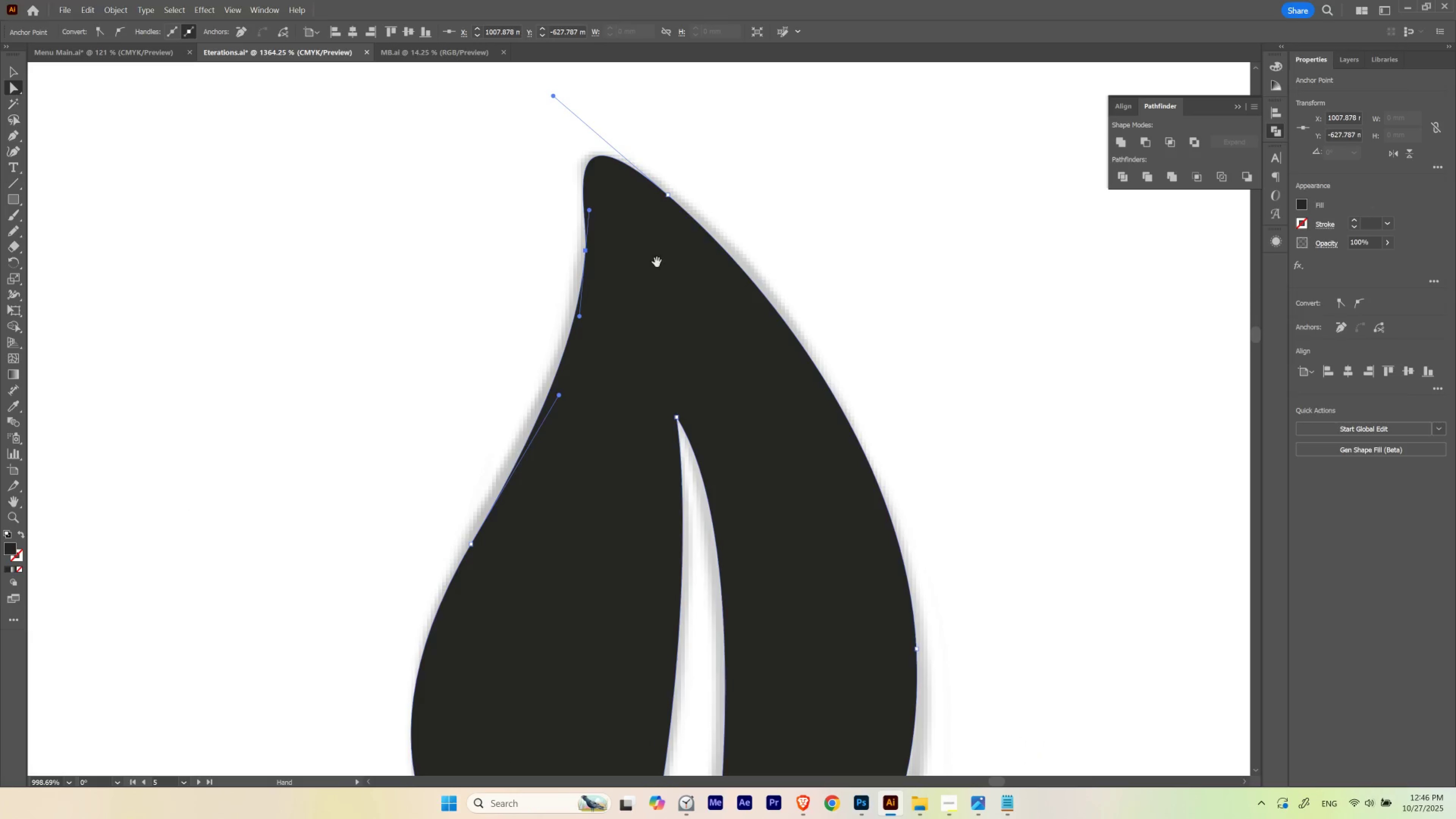 
hold_key(key=Space, duration=0.58)
 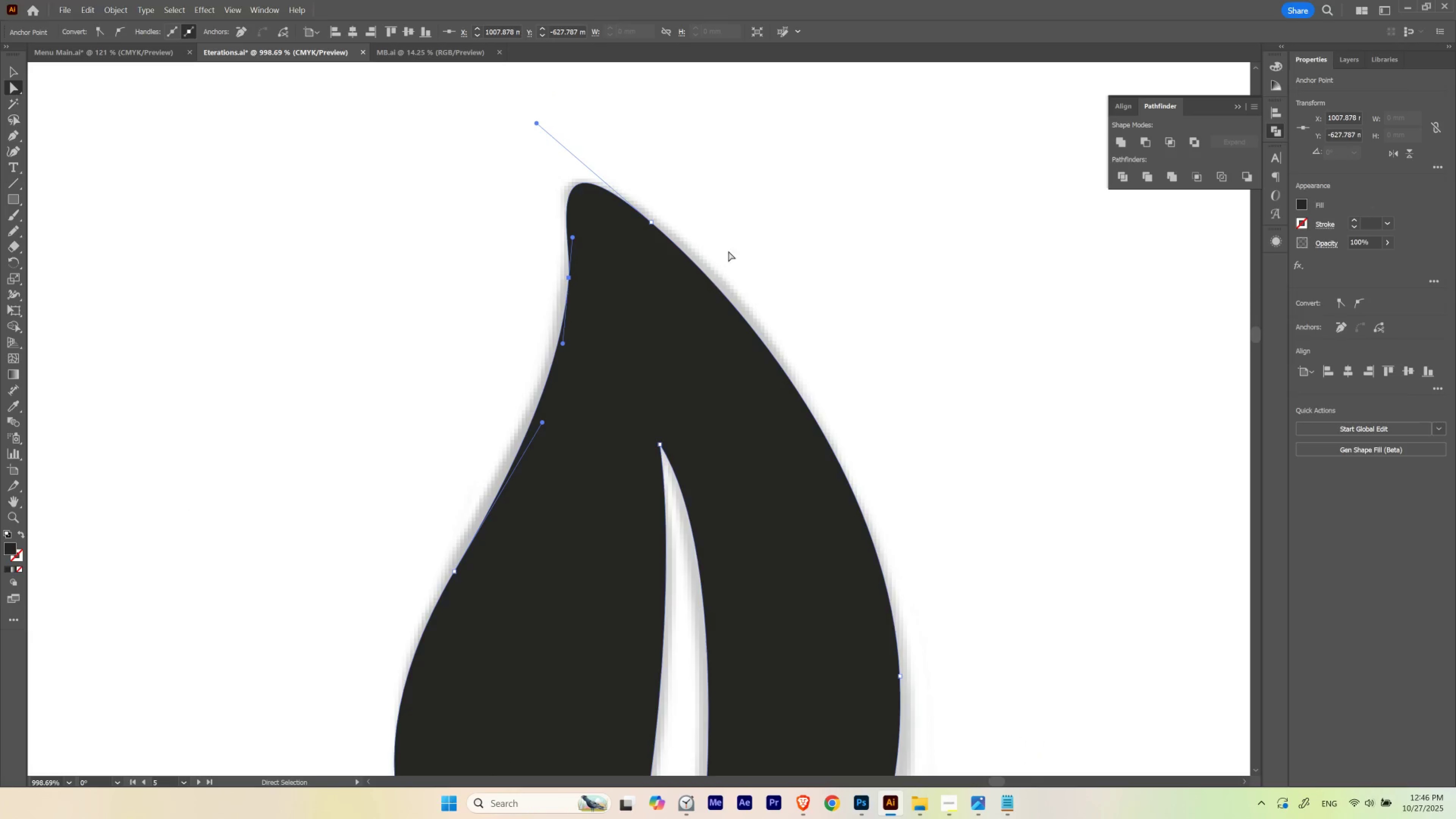 
hold_key(key=Space, duration=0.94)
 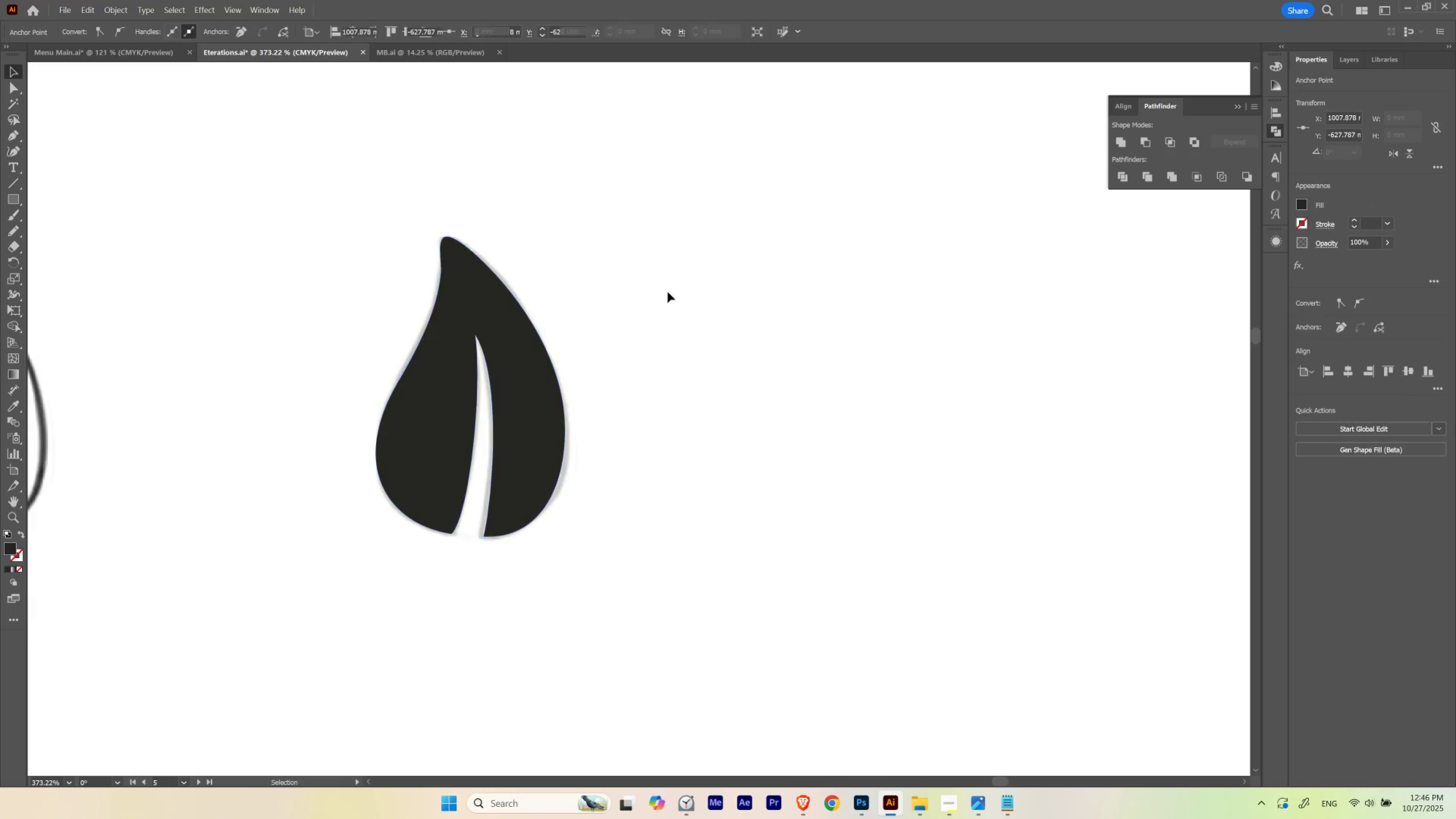 
hold_key(key=ControlLeft, duration=0.42)
 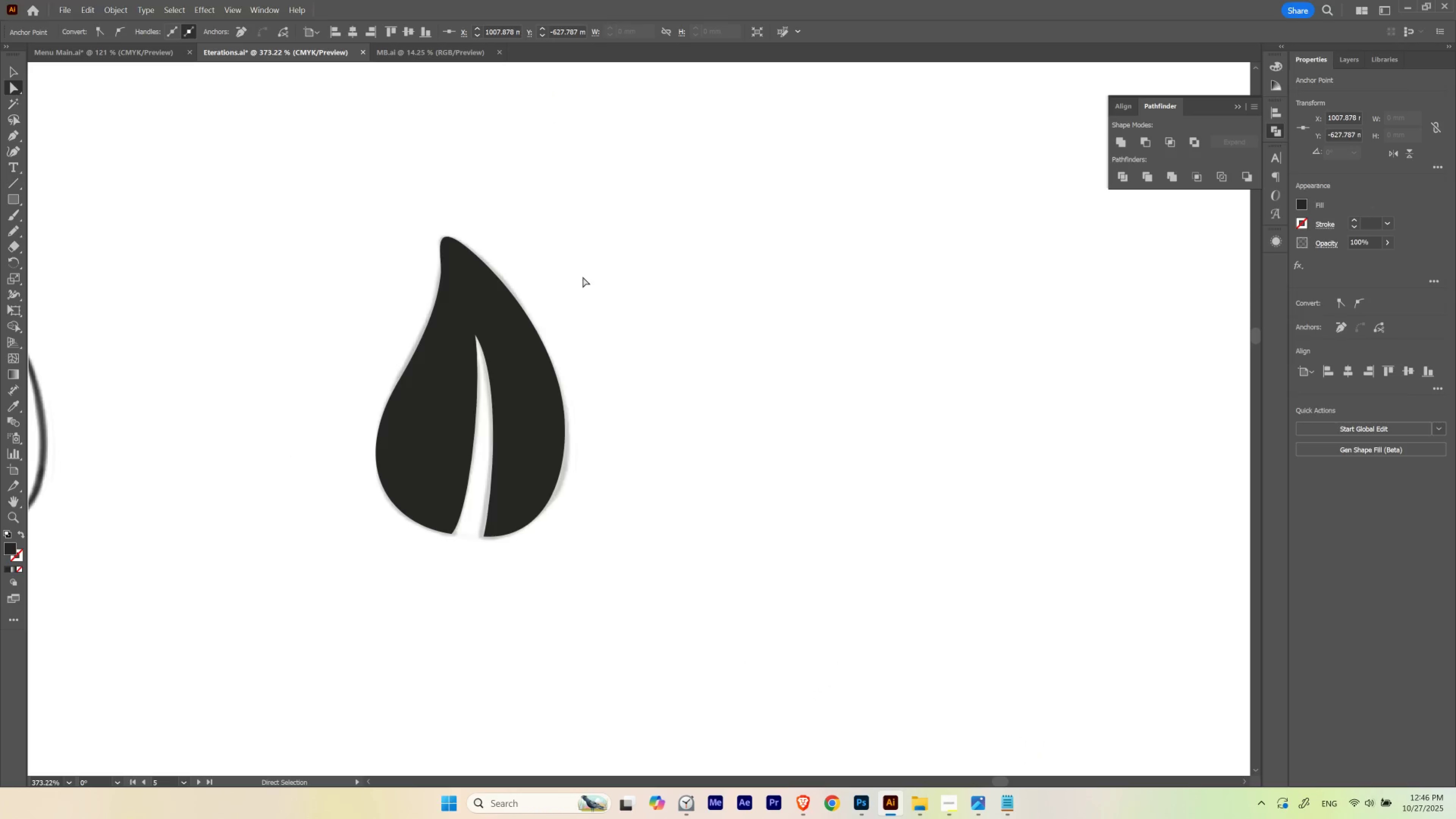 
key(V)
 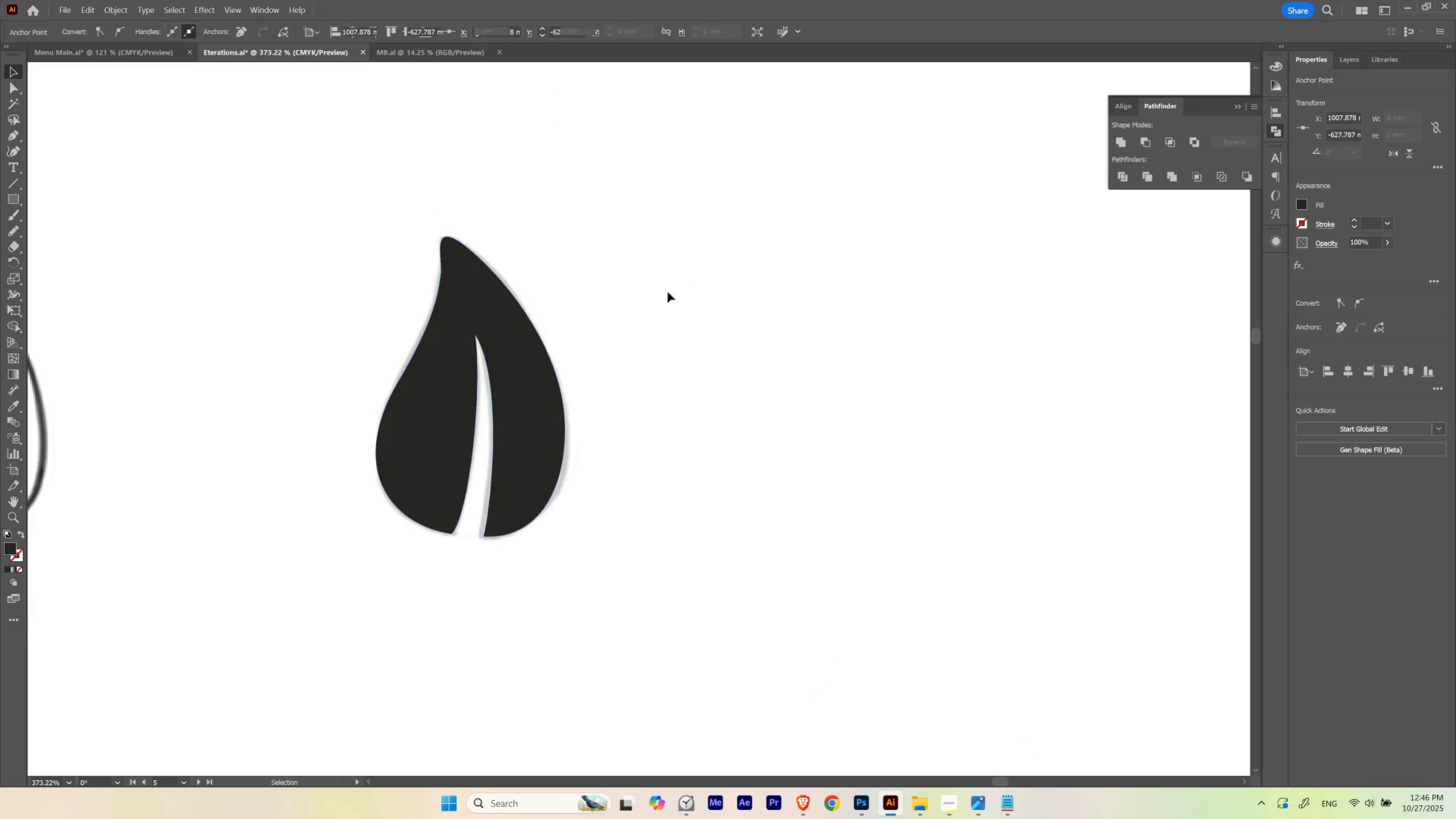 
hold_key(key=AltLeft, duration=1.14)
 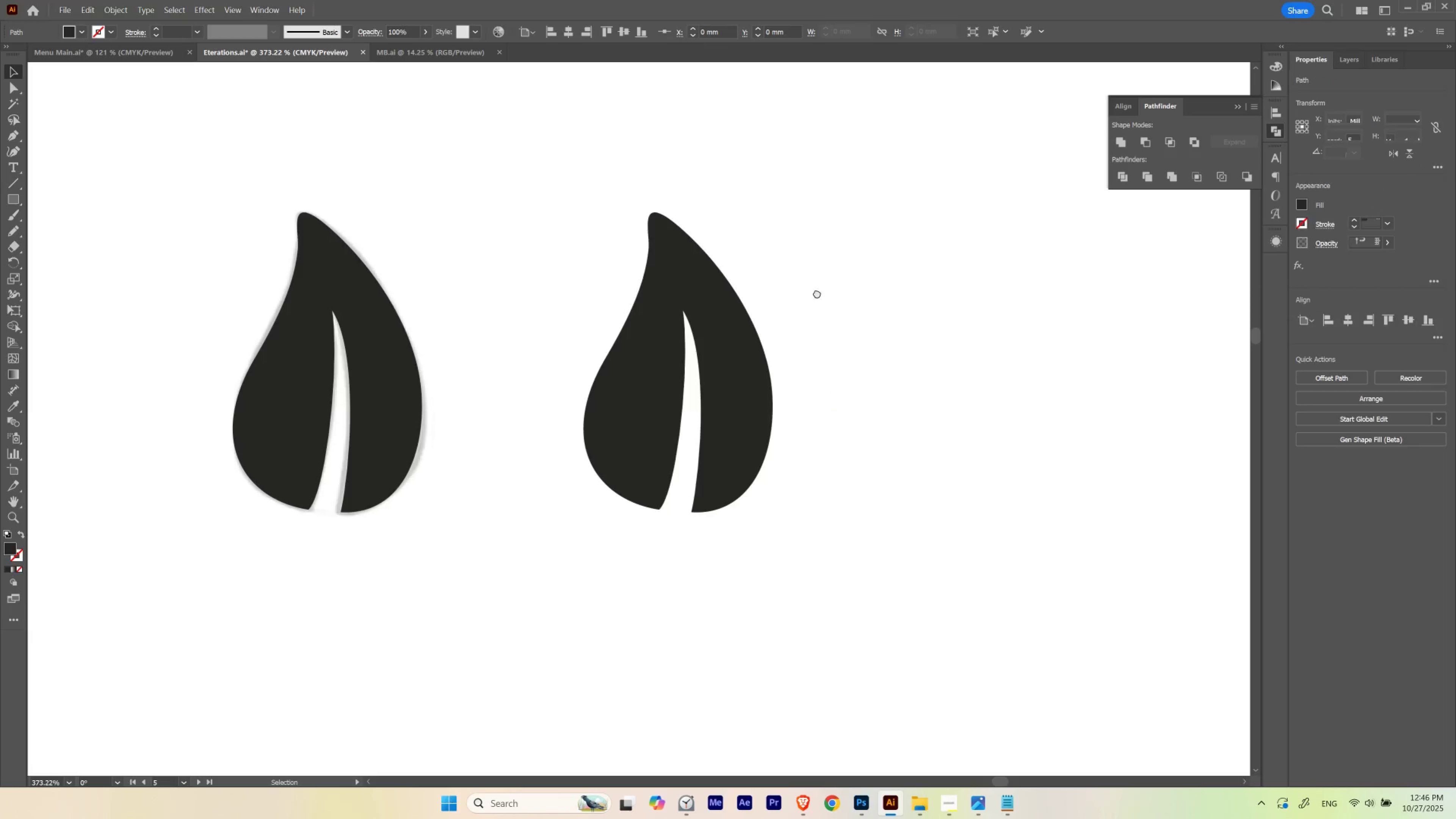 
hold_key(key=ShiftLeft, duration=0.75)
 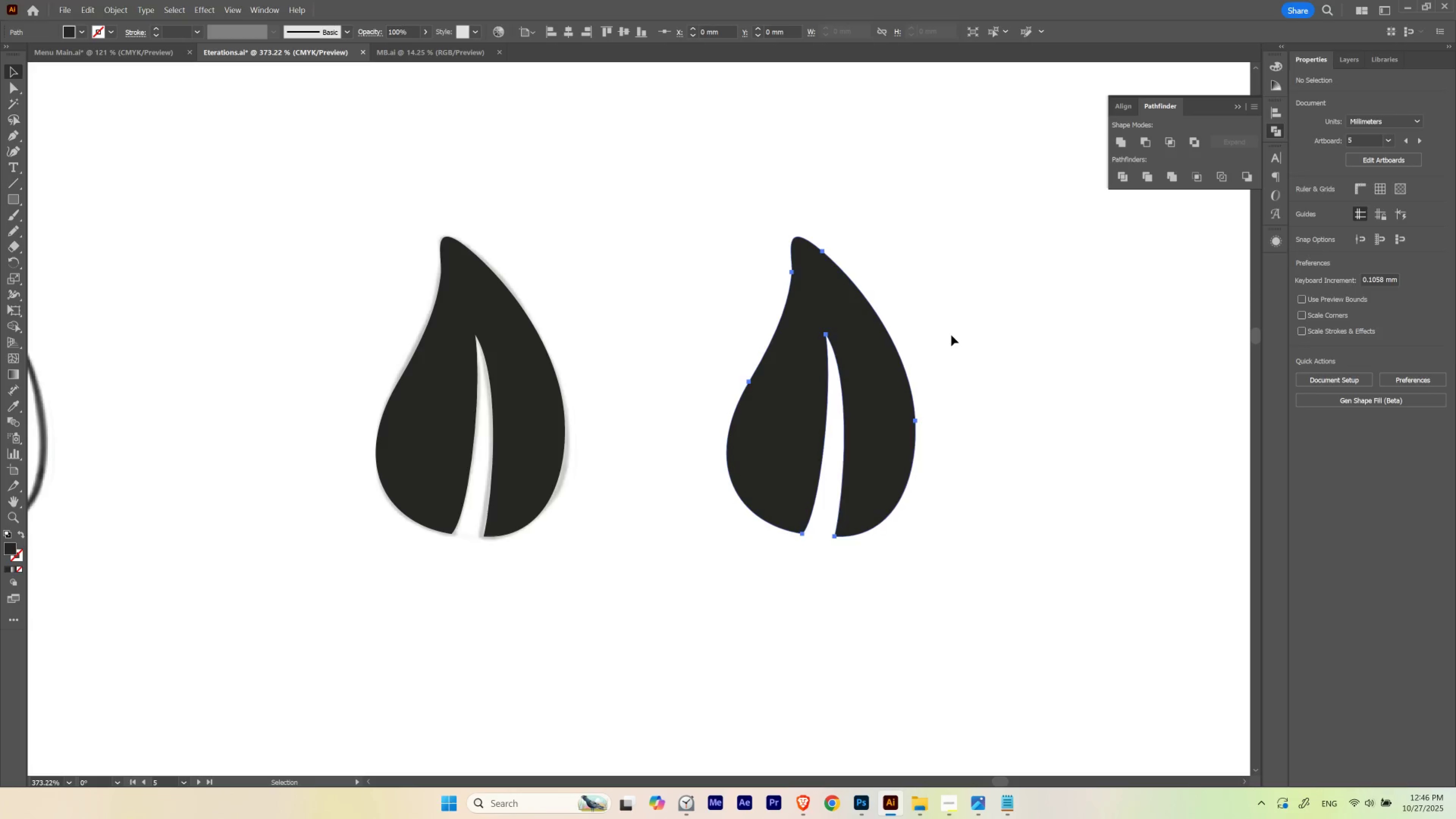 
hold_key(key=Space, duration=1.65)
 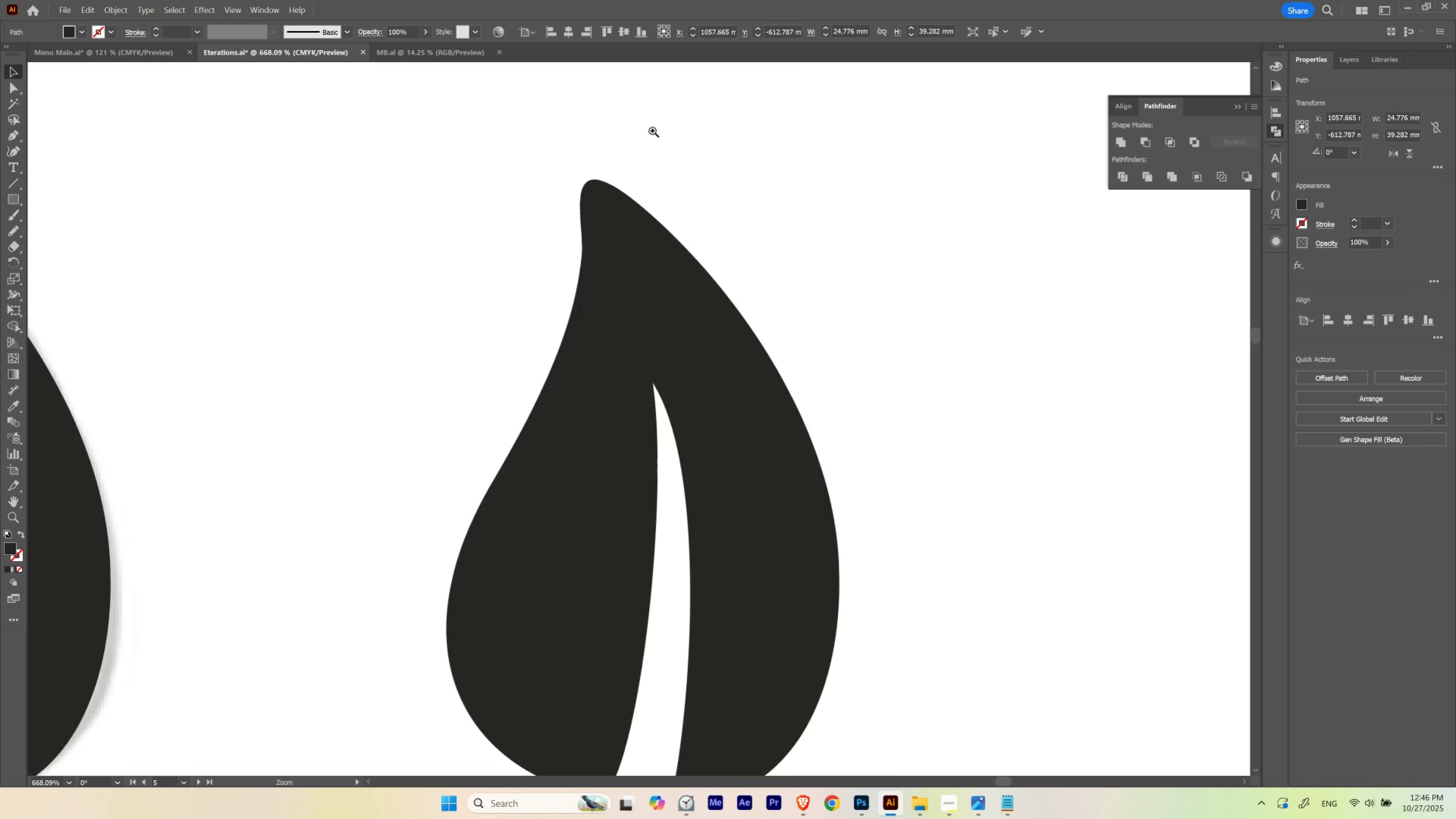 
hold_key(key=ControlLeft, duration=0.86)
 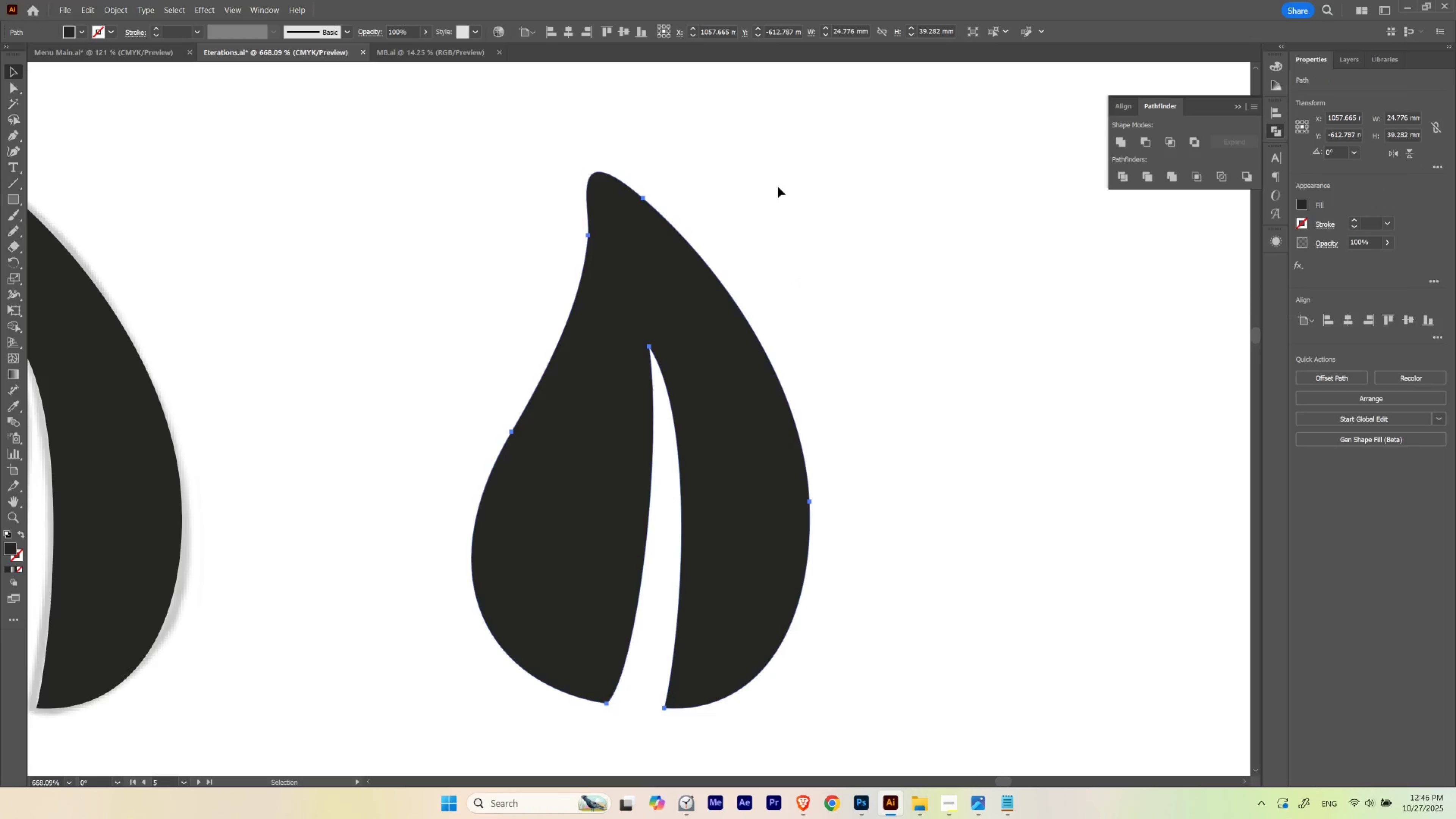 
hold_key(key=ControlLeft, duration=0.47)
 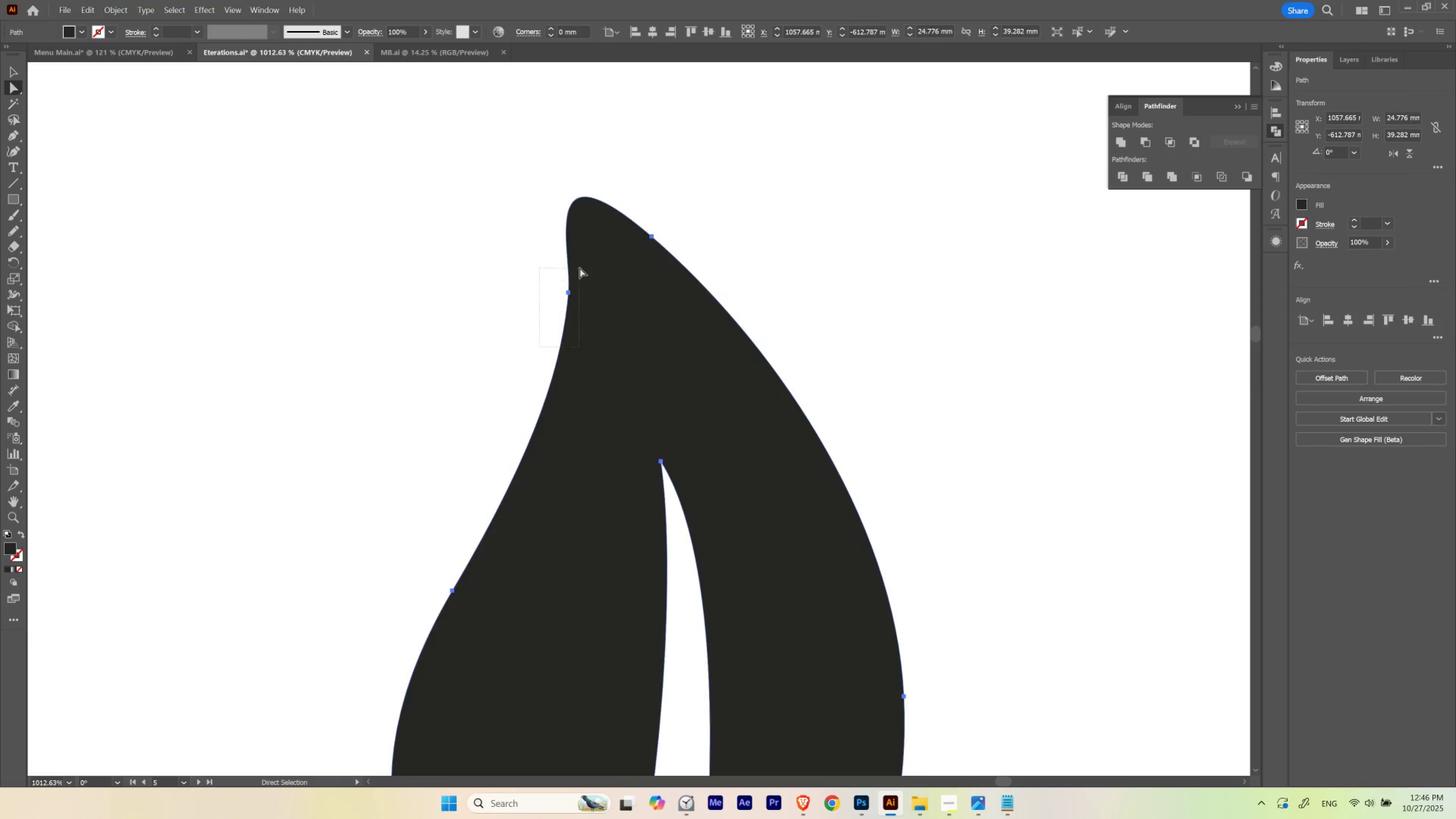 
hold_key(key=Space, duration=0.47)
 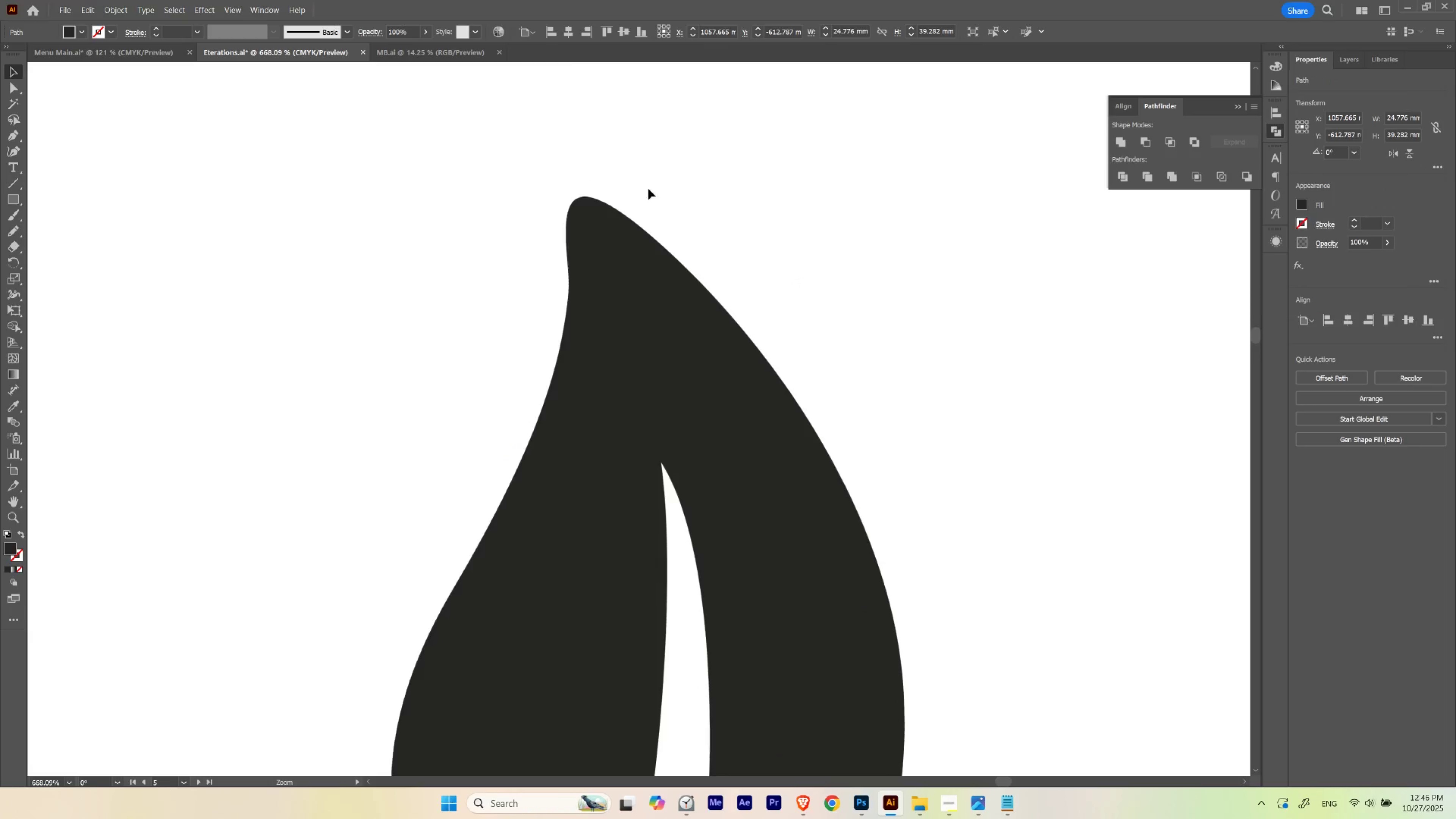 
key(A)
 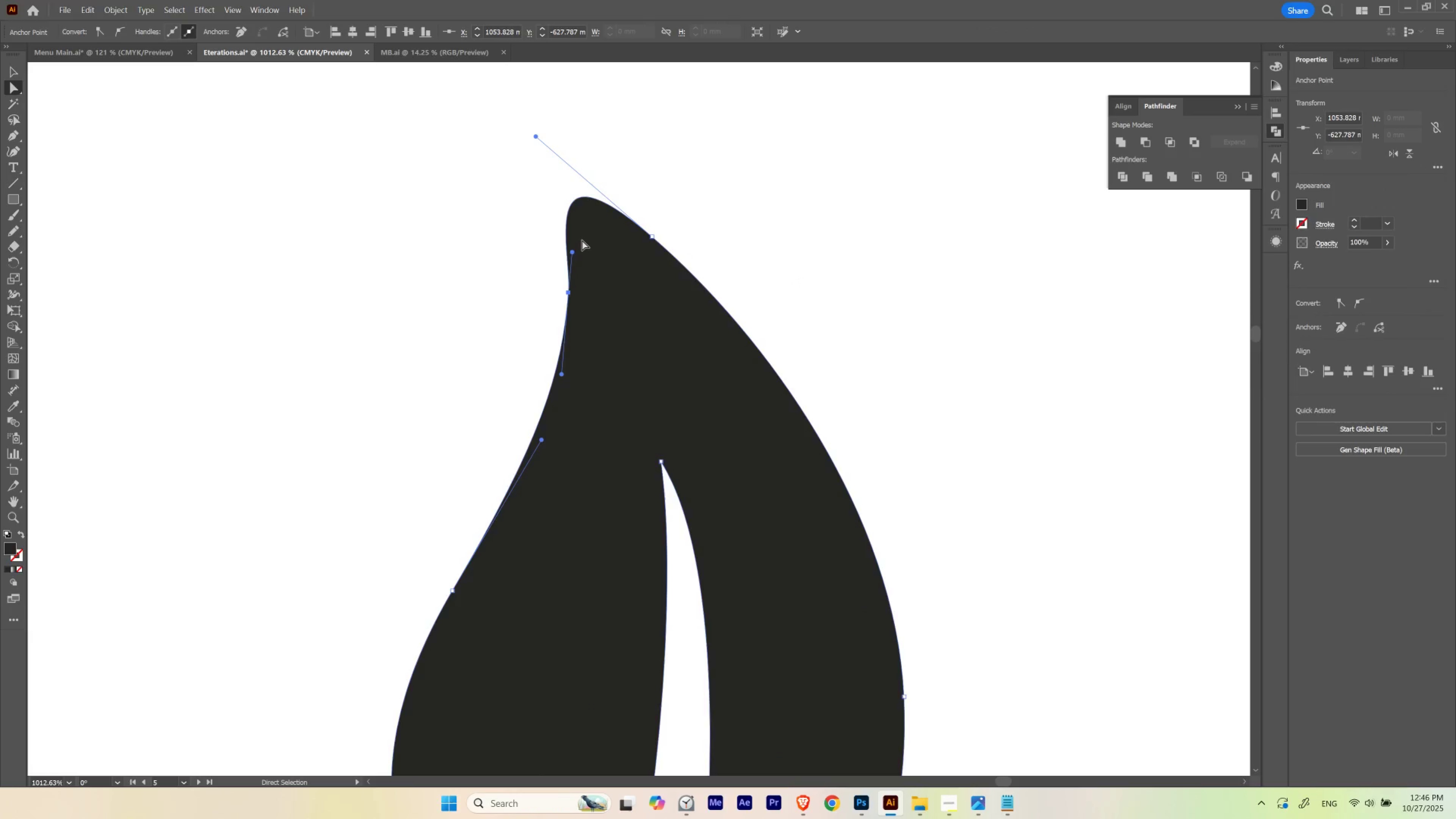 
key(Control+ControlLeft)
 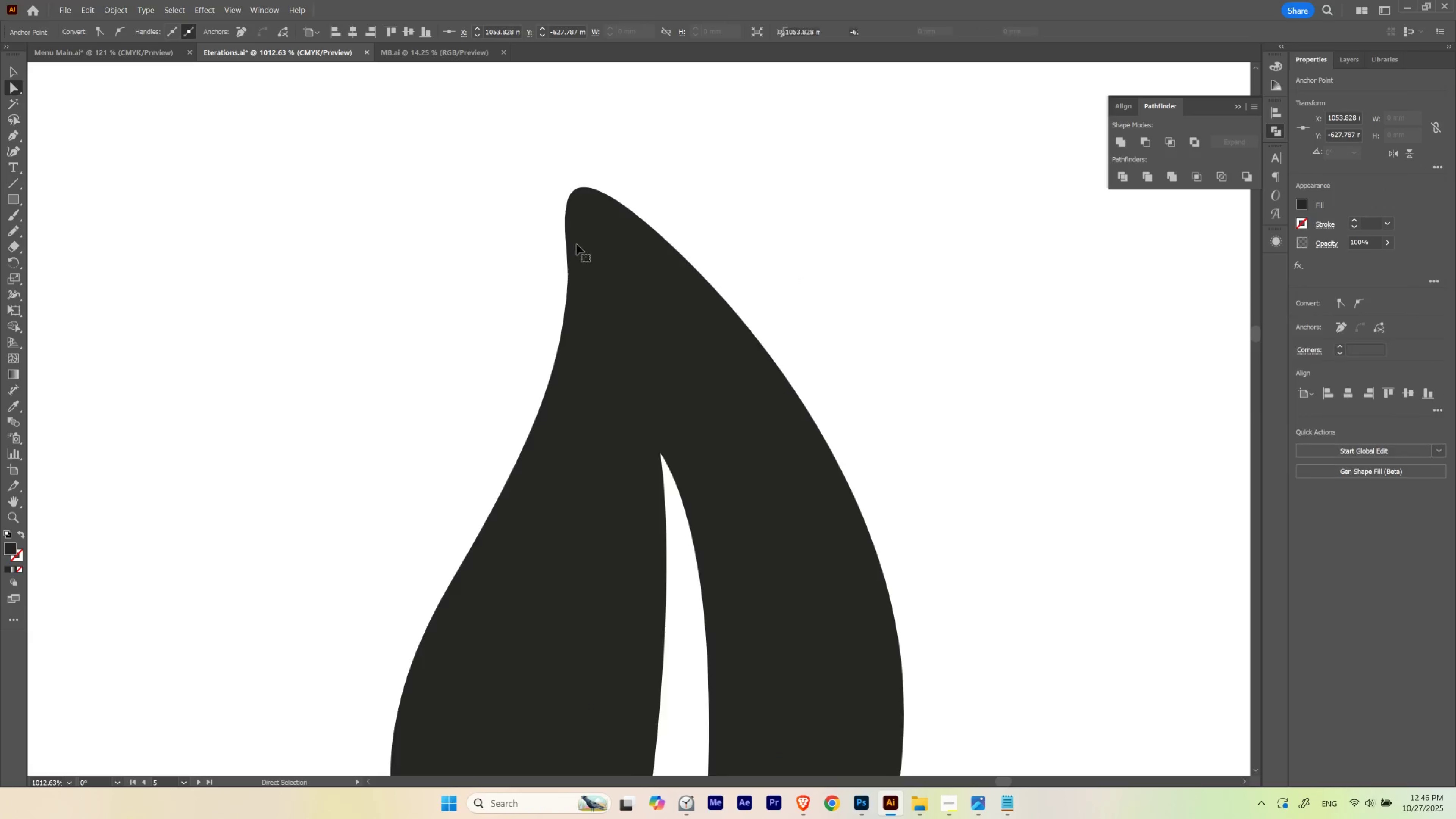 
key(Control+Z)
 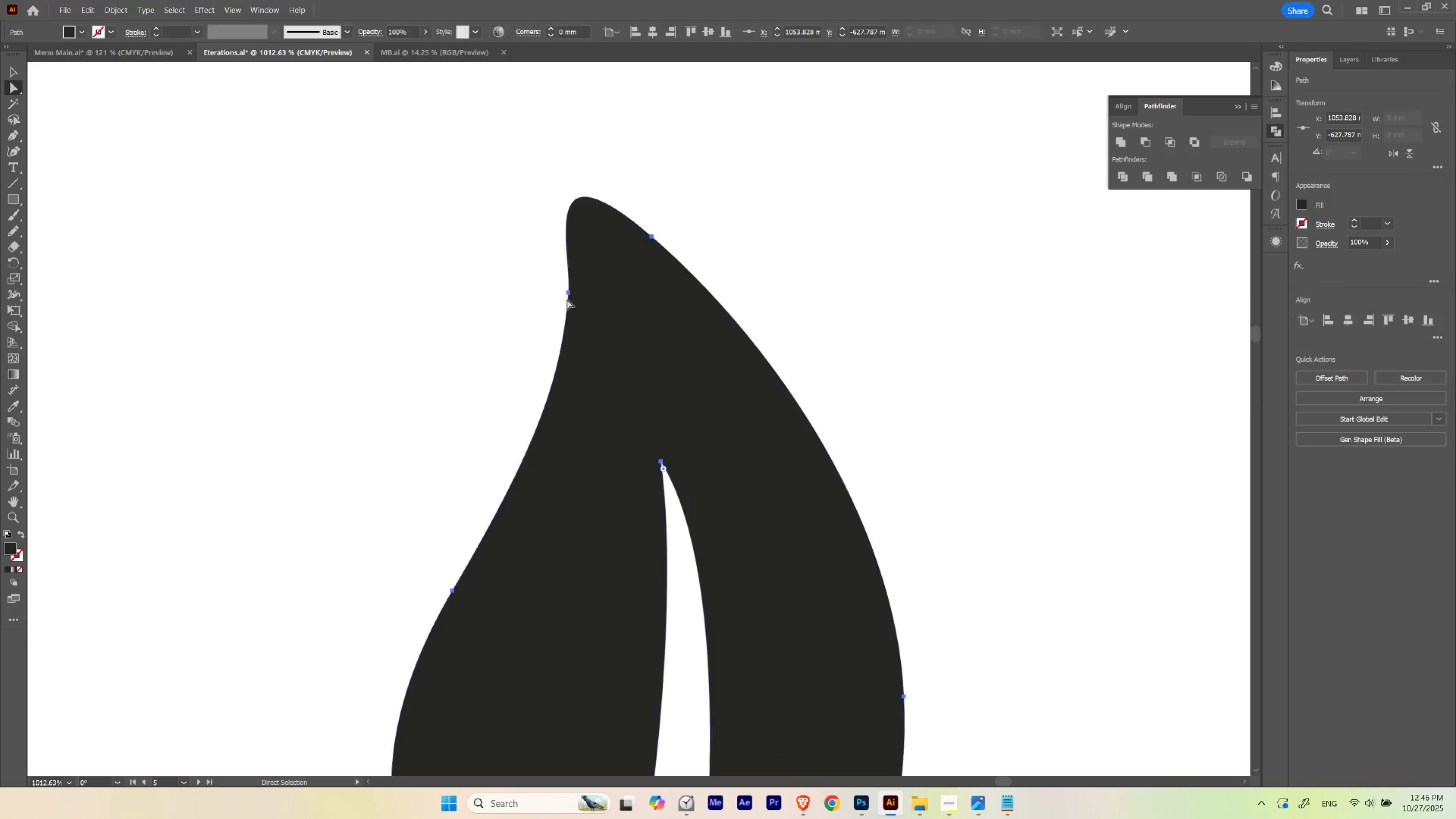 
key(A)
 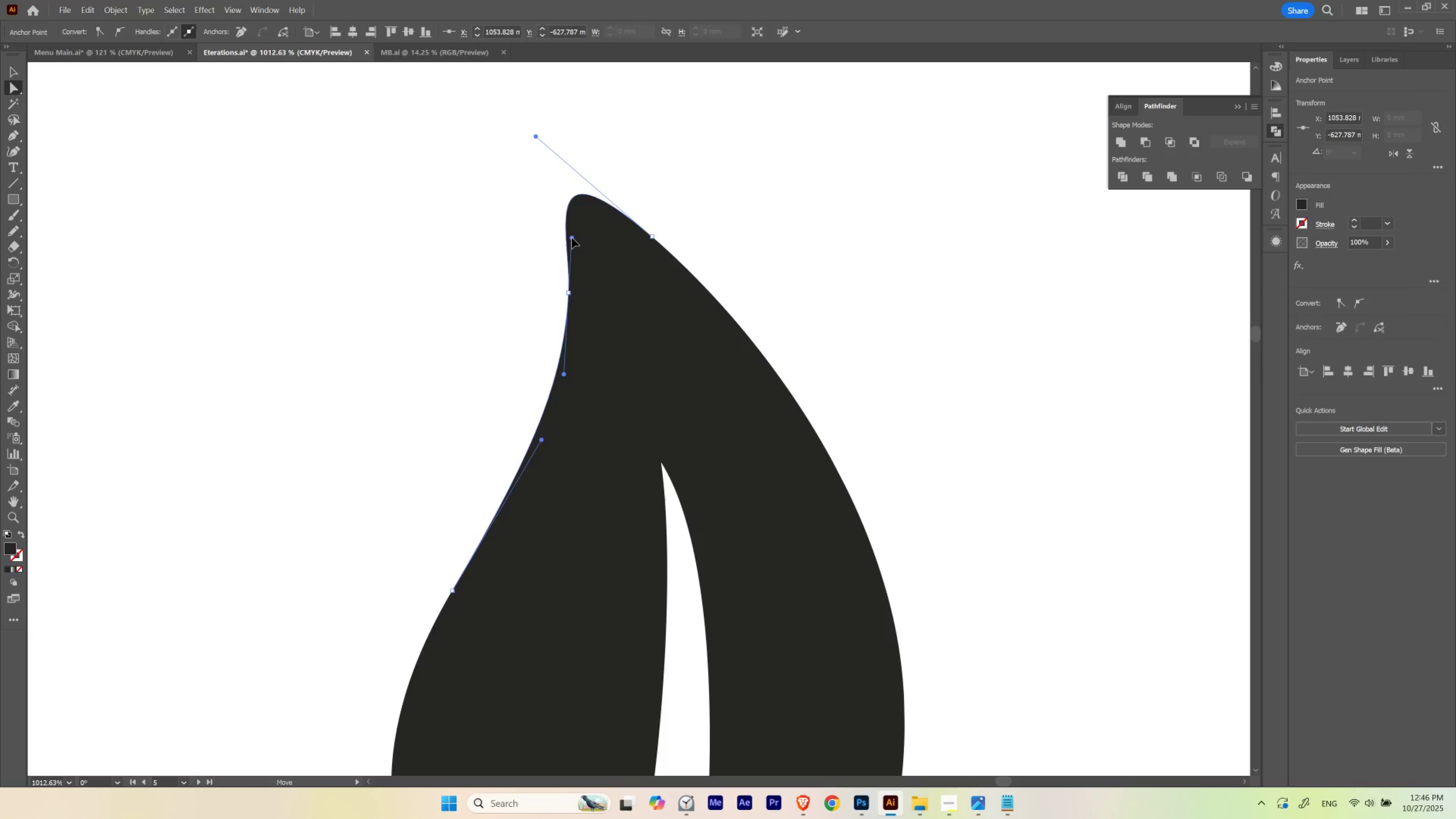 
hold_key(key=Space, duration=1.55)
 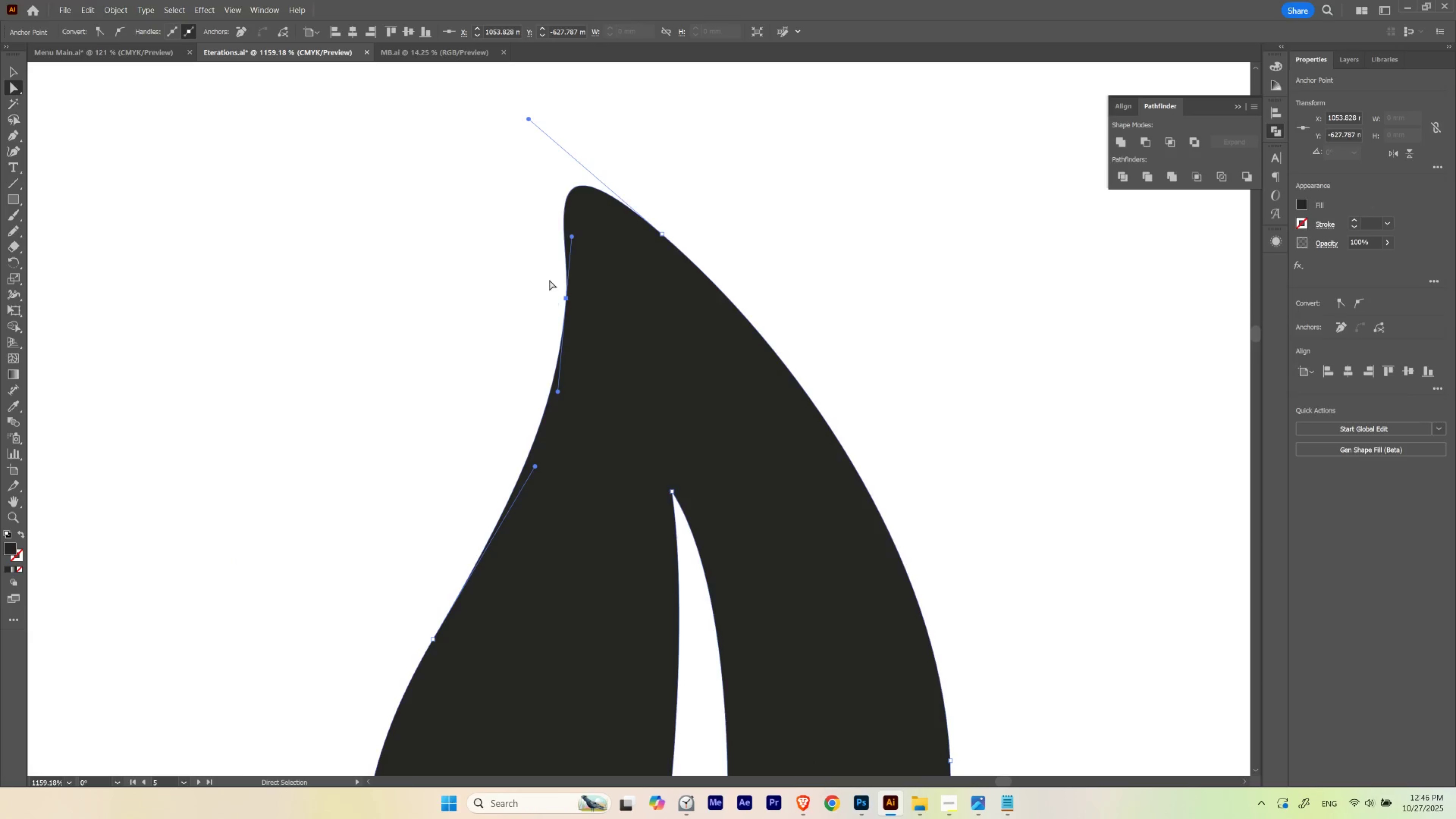 
hold_key(key=ControlLeft, duration=1.51)
 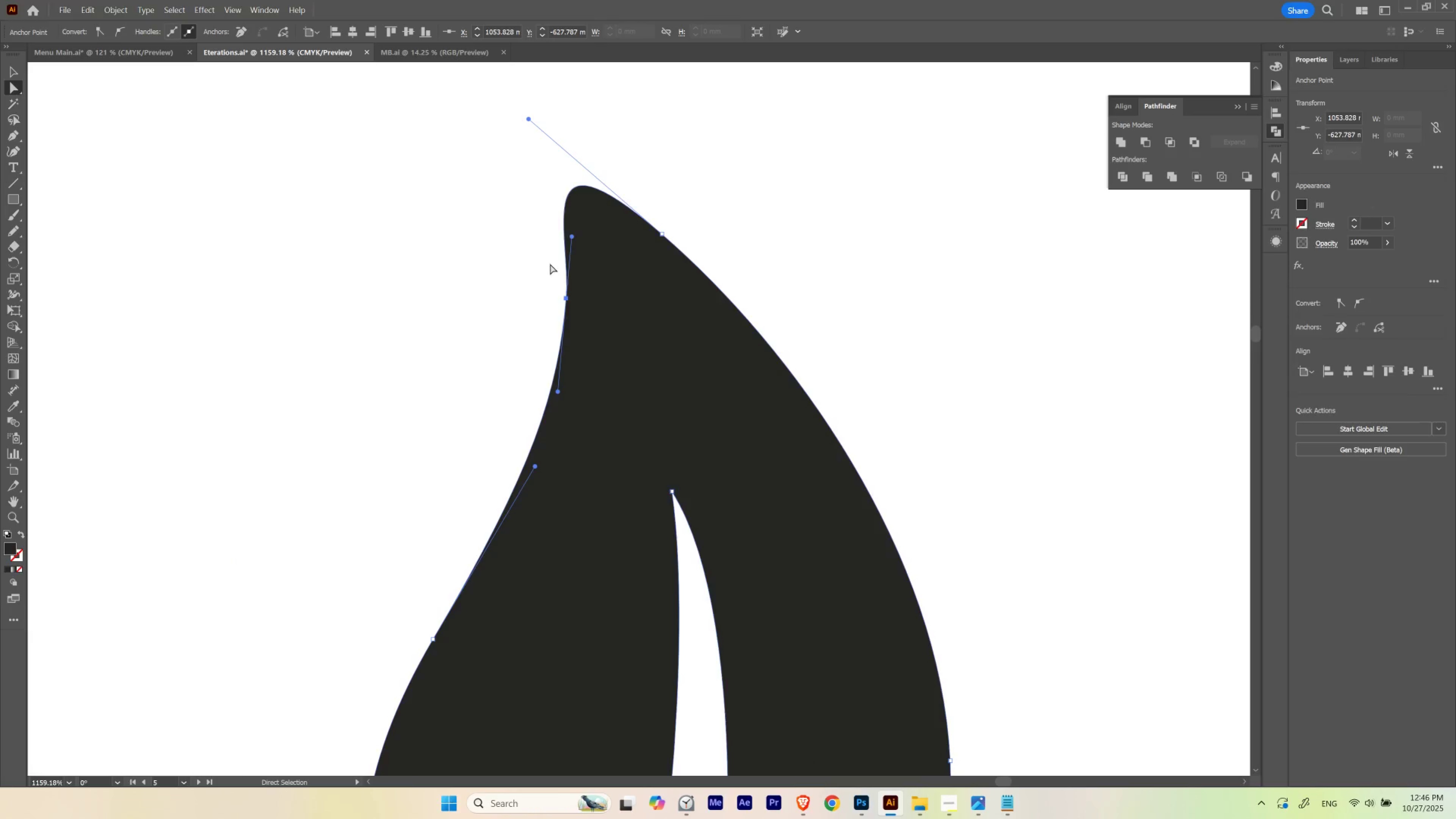 
hold_key(key=Space, duration=0.66)
 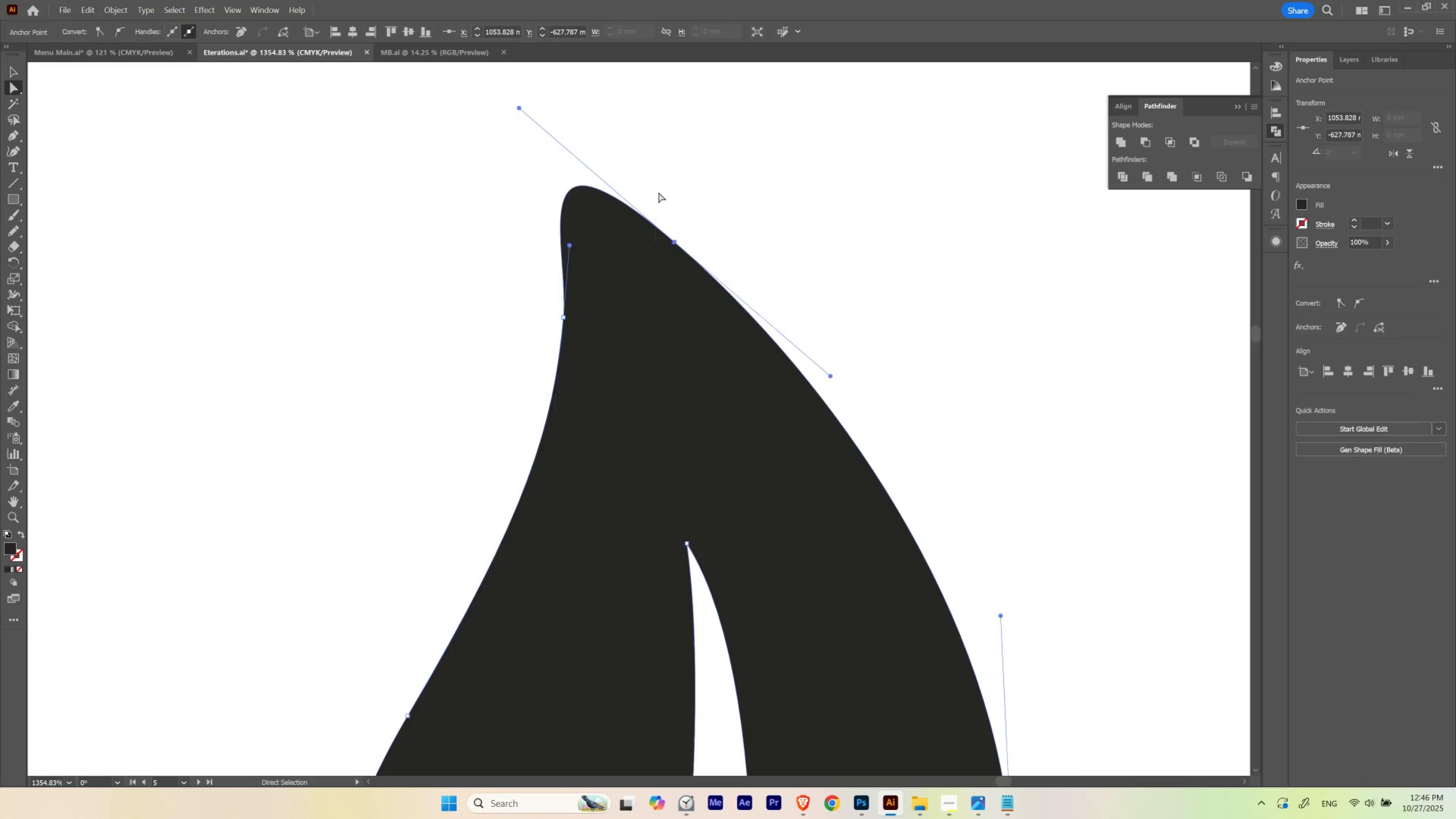 
hold_key(key=ControlLeft, duration=0.49)
 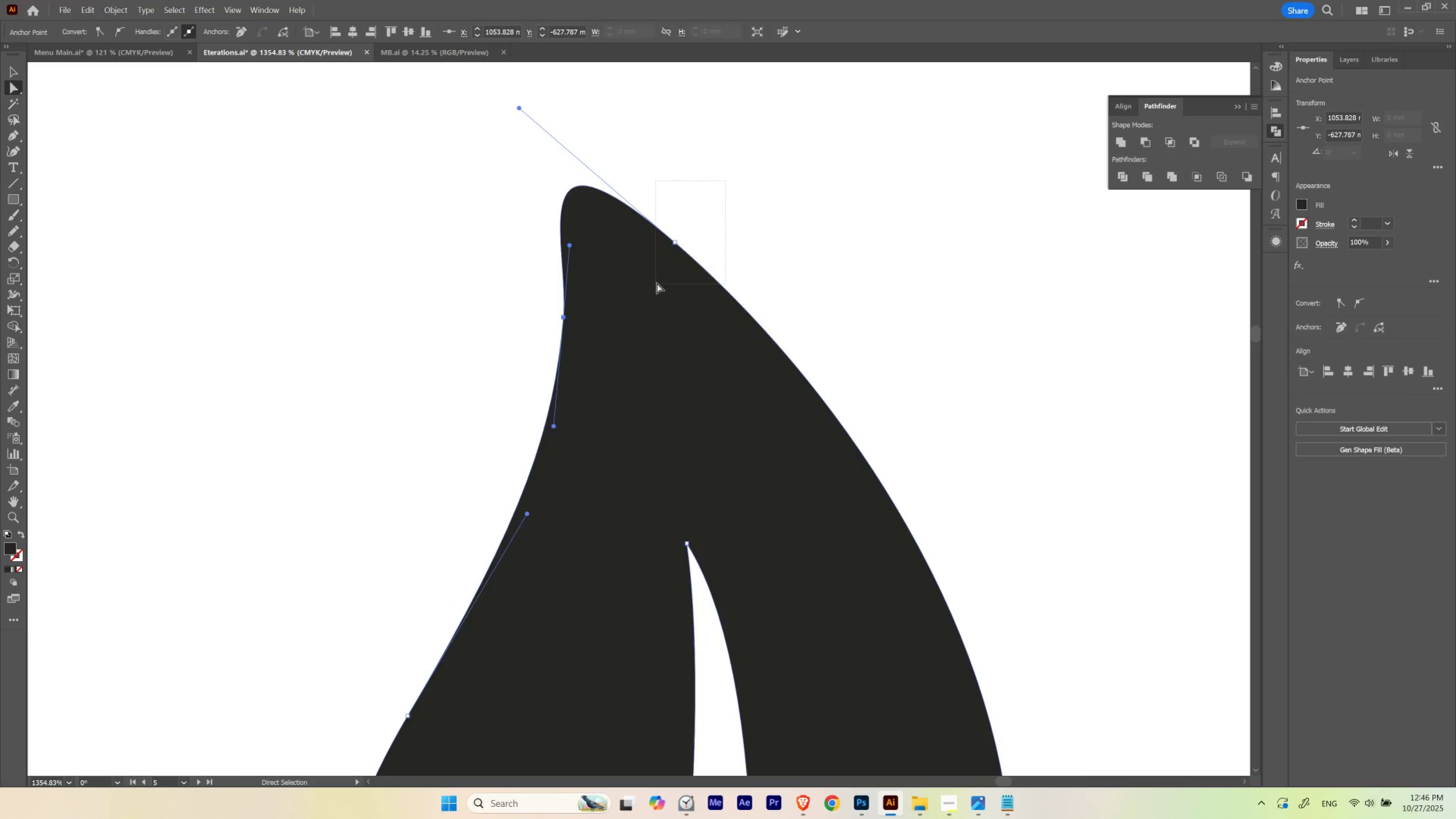 
hold_key(key=Space, duration=0.42)
 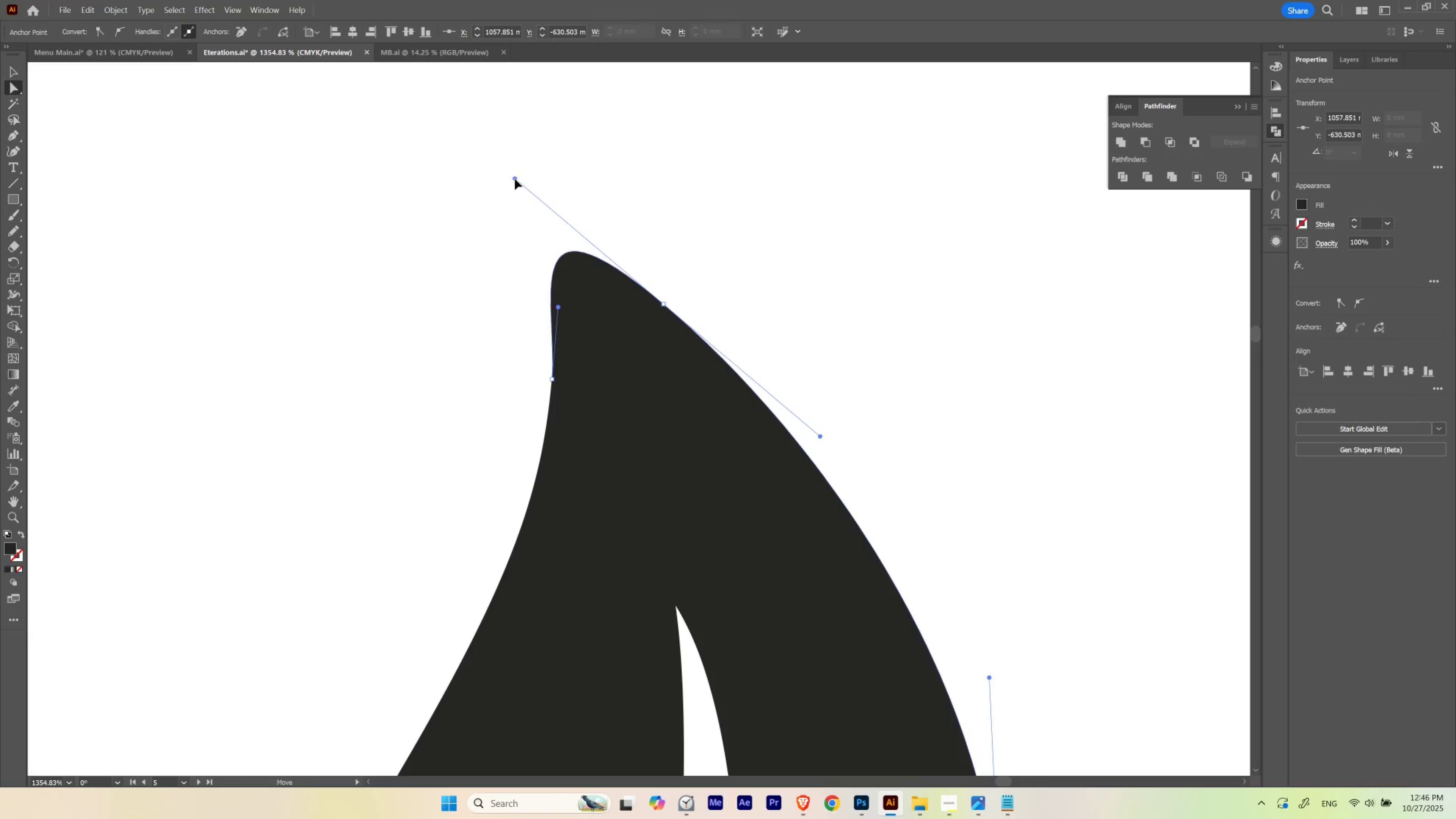 
hold_key(key=ShiftLeft, duration=1.11)
 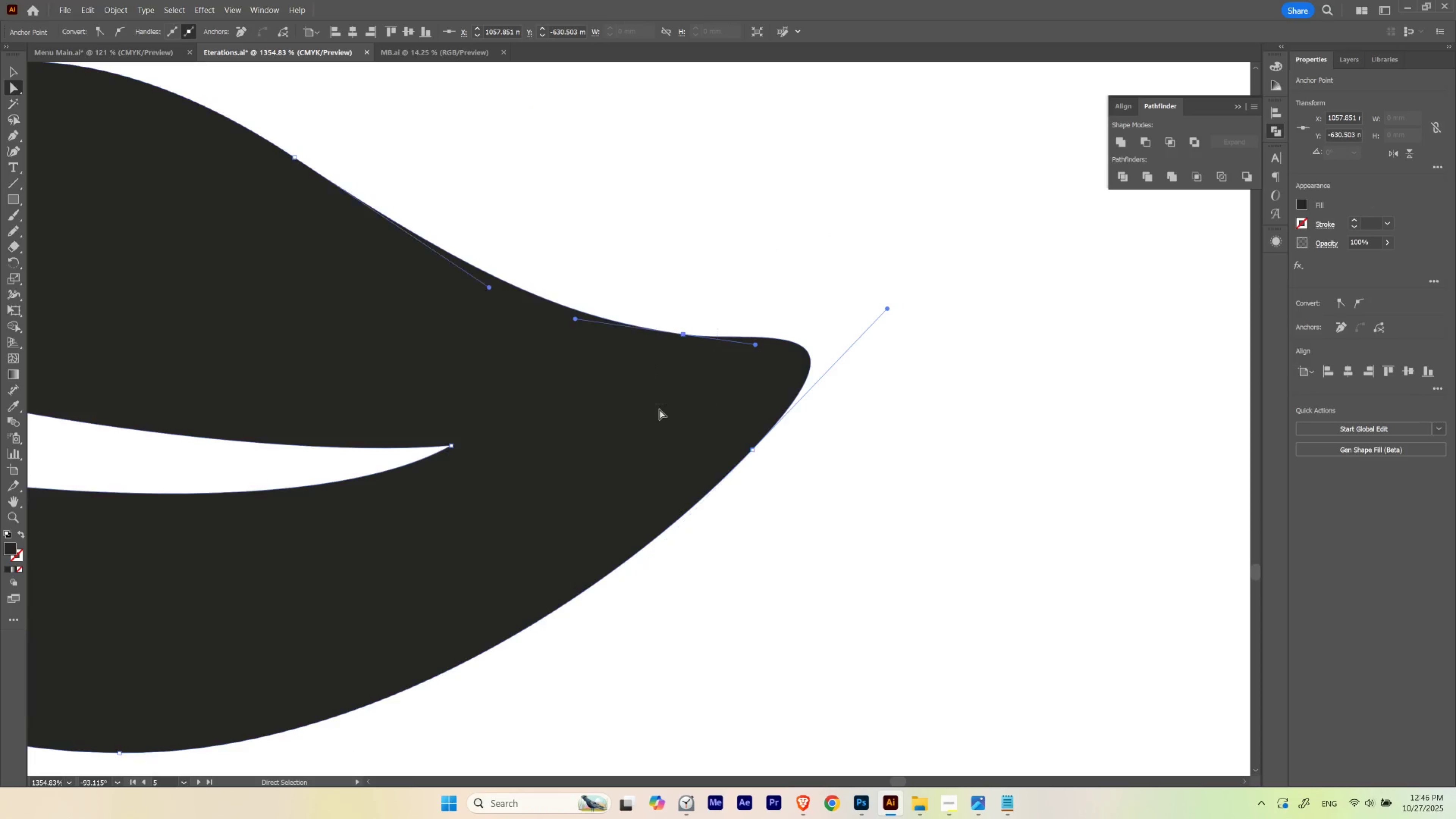 
hold_key(key=Space, duration=1.09)
 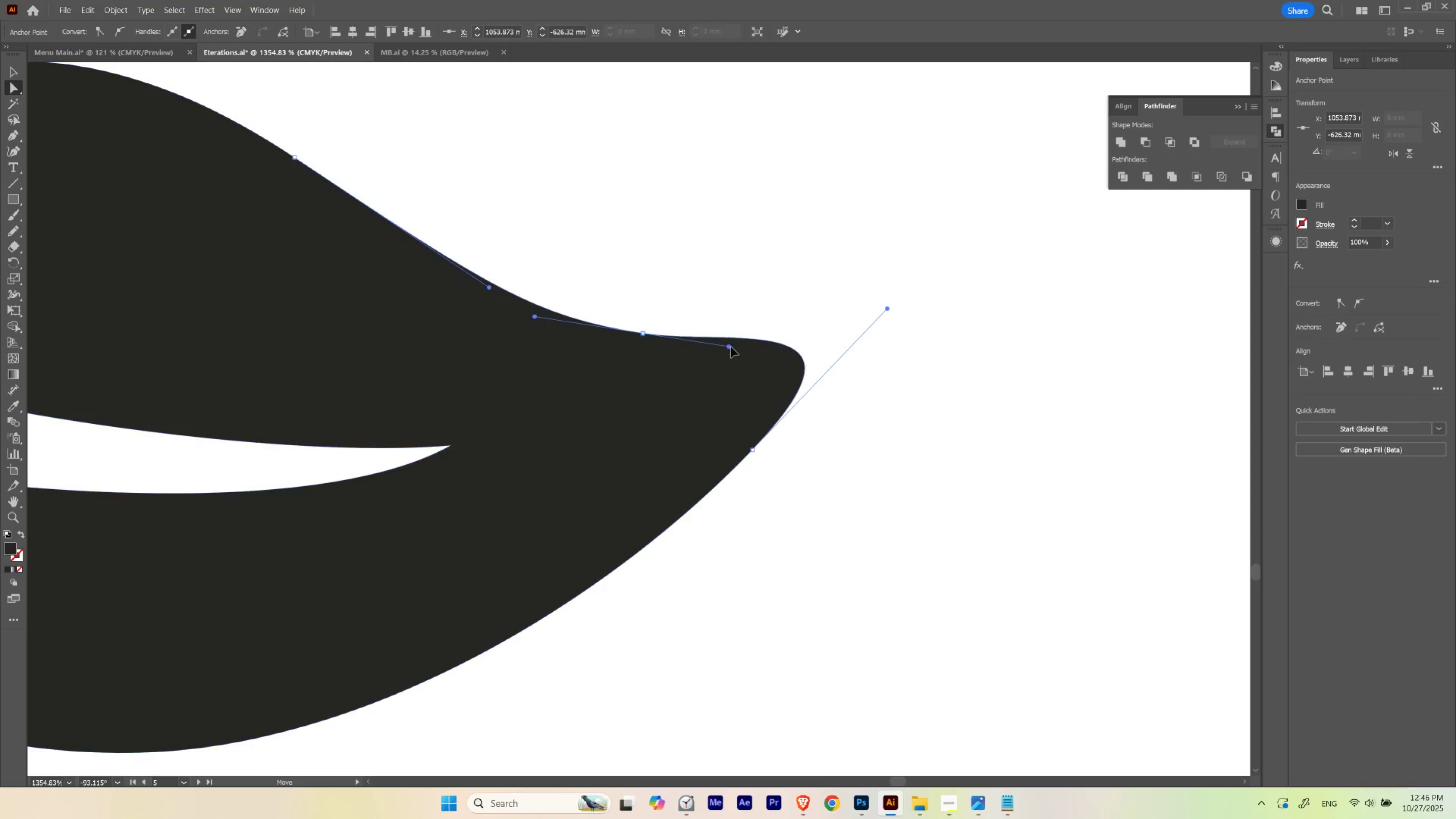 
wait(14.27)
 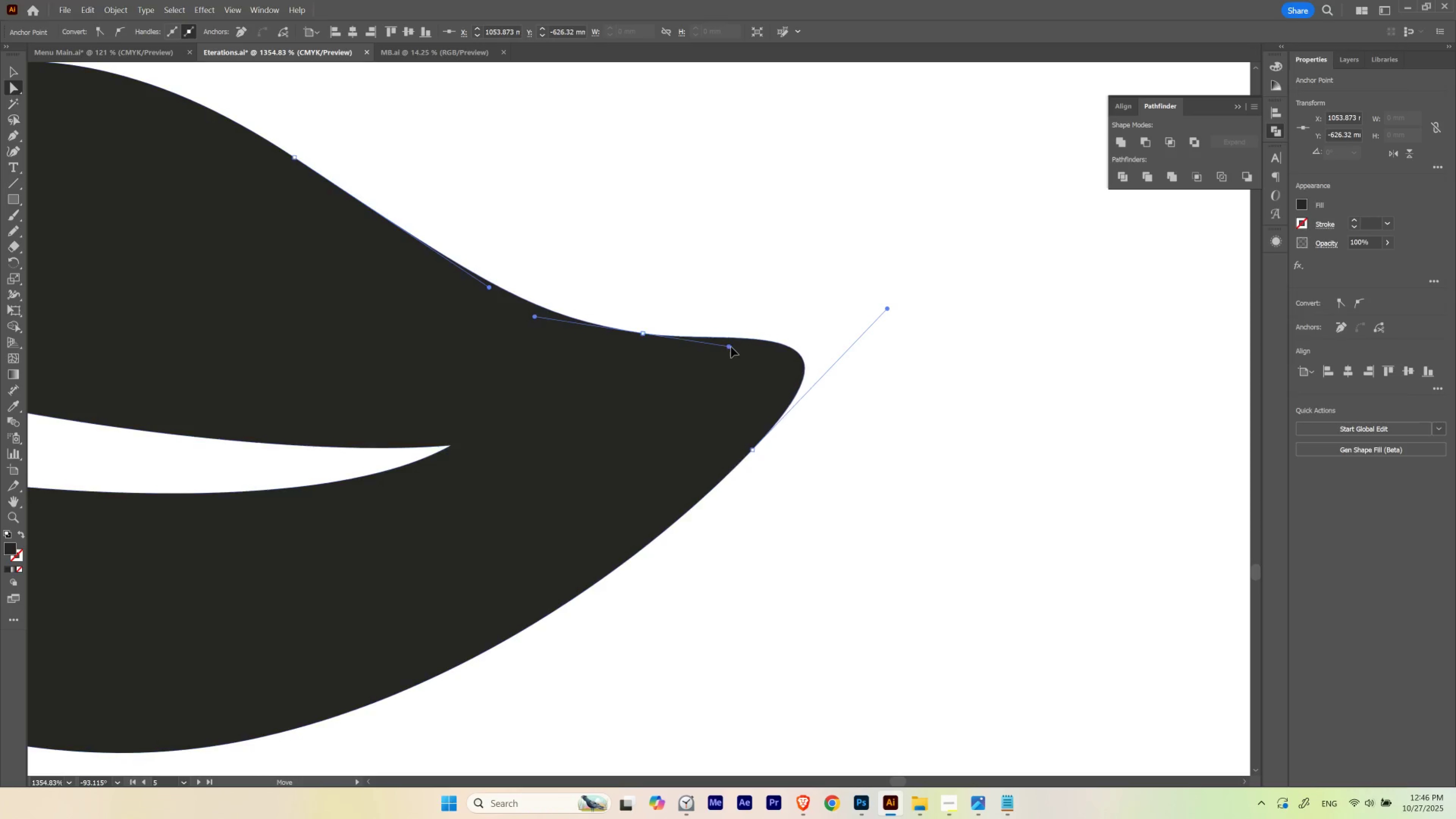 
key(Escape)
 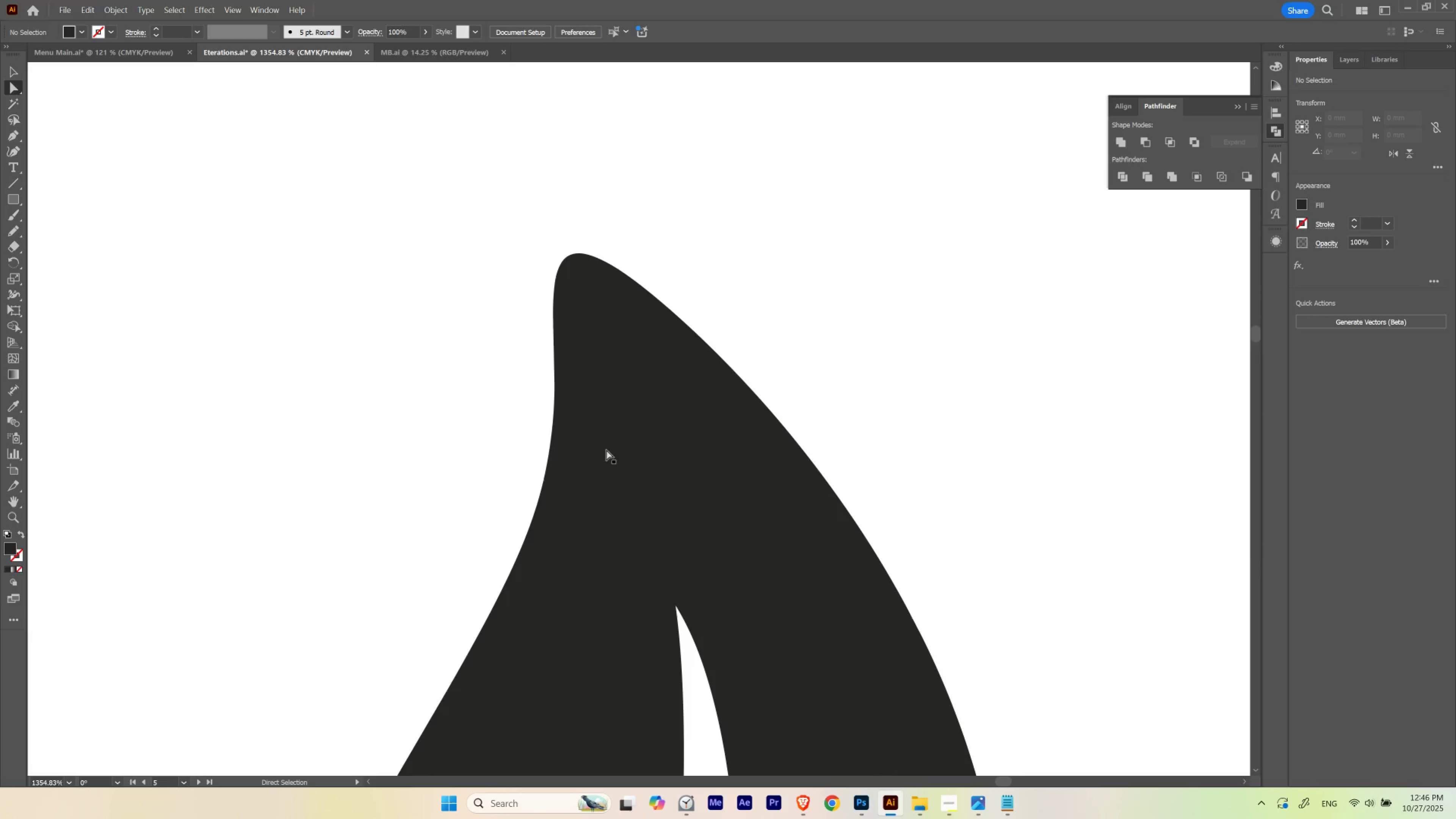 
hold_key(key=ControlLeft, duration=1.1)
 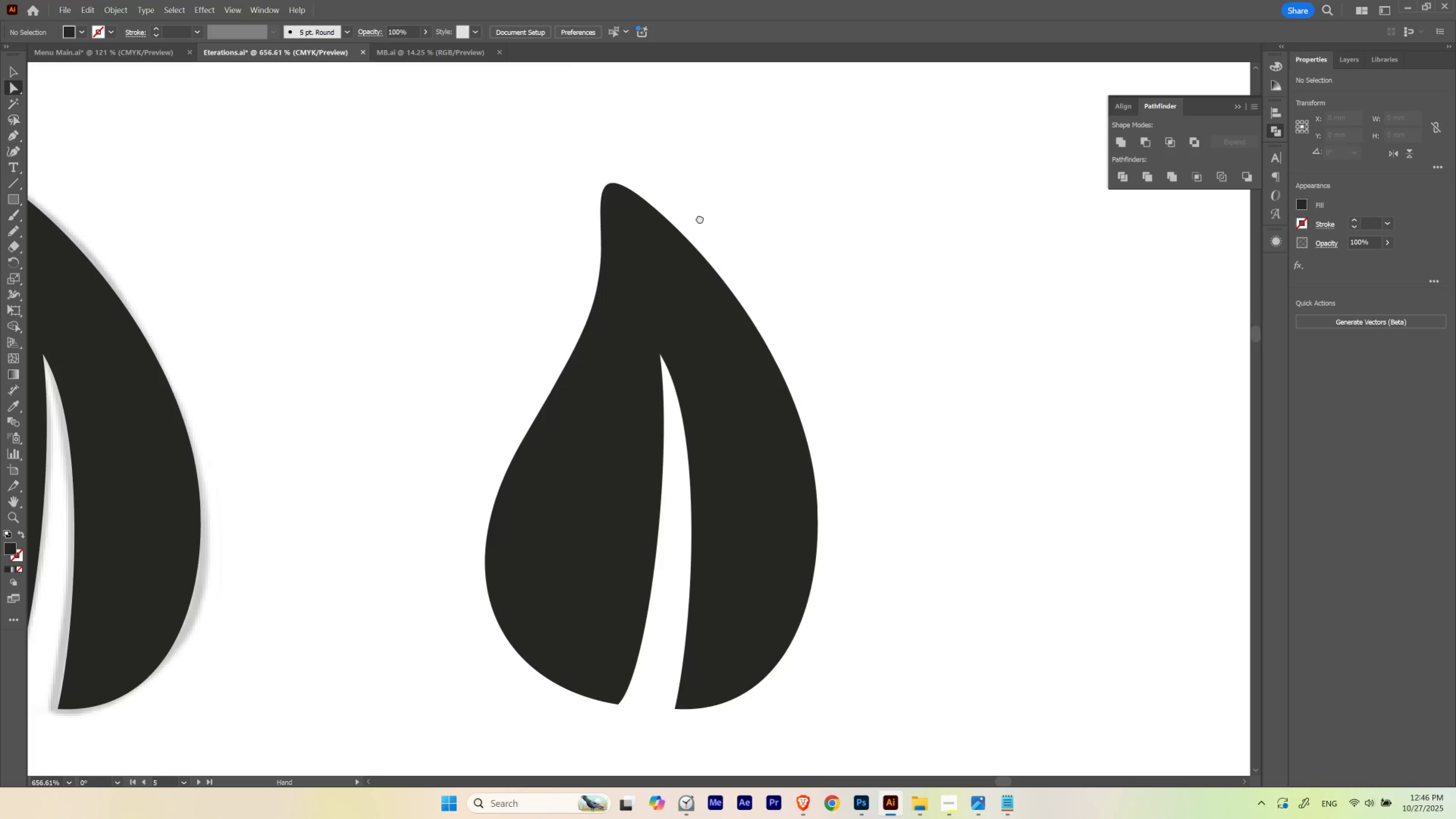 
hold_key(key=Space, duration=1.6)
 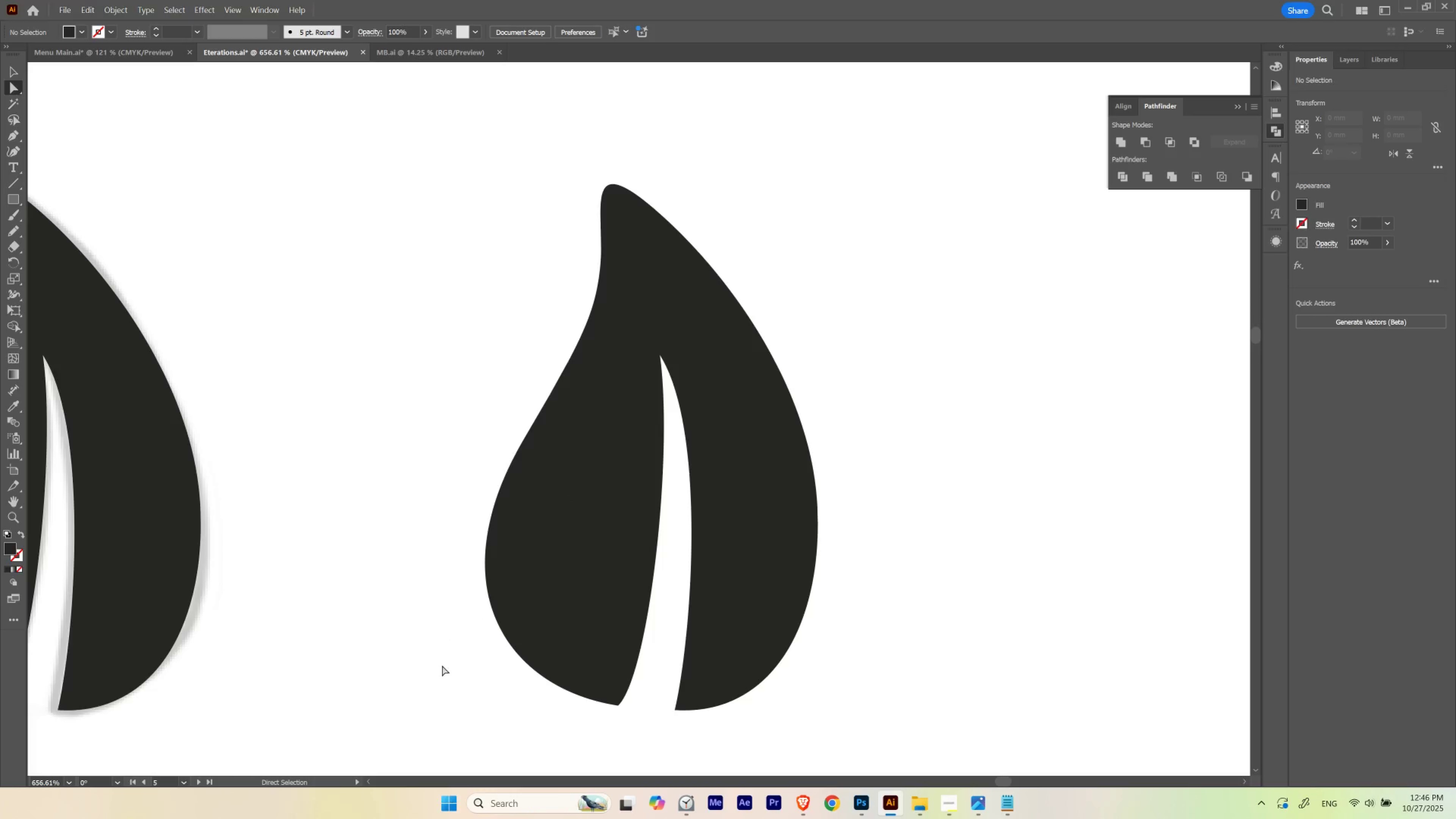 
hold_key(key=Space, duration=0.38)
 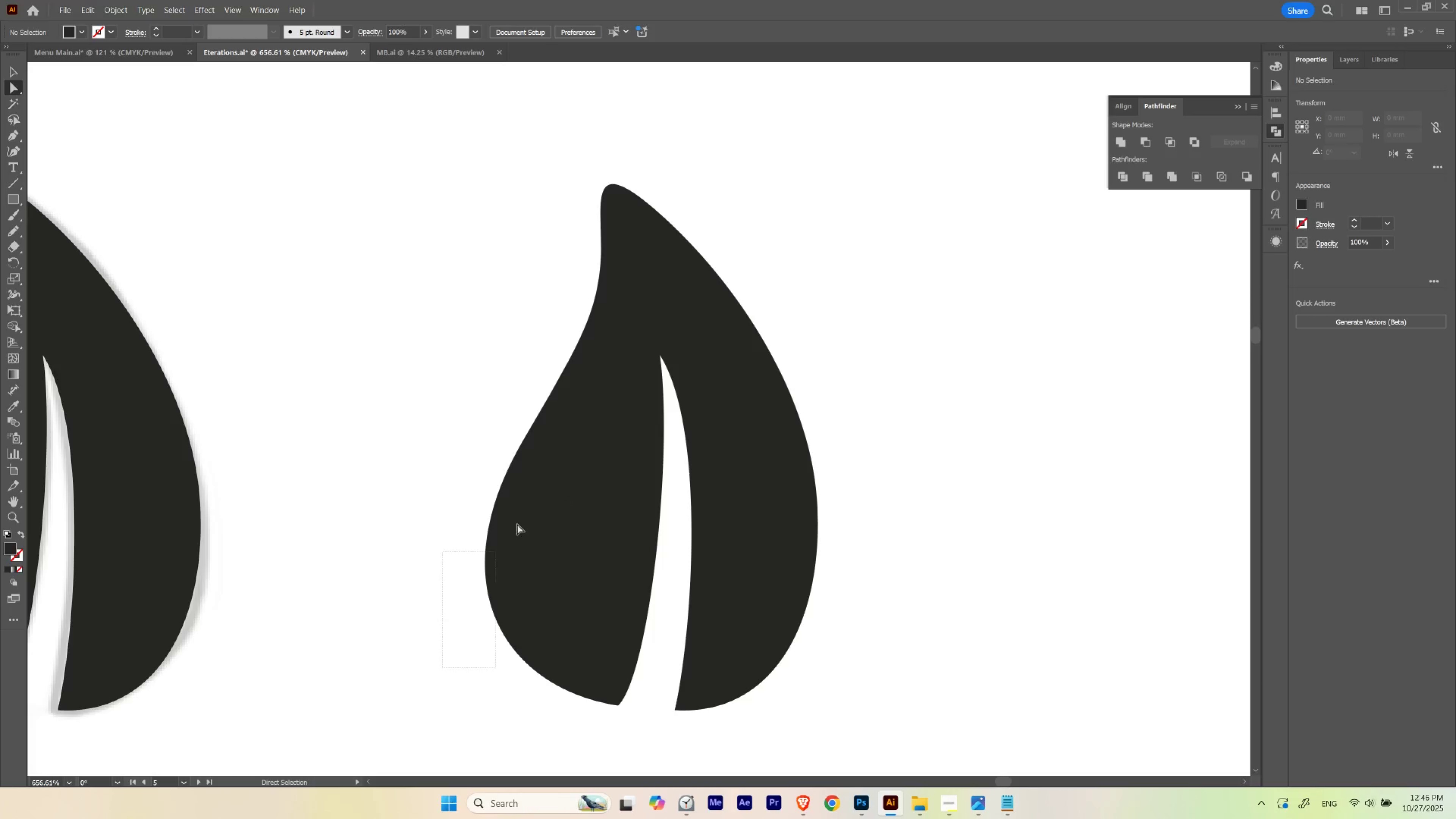 
hold_key(key=Space, duration=1.38)
 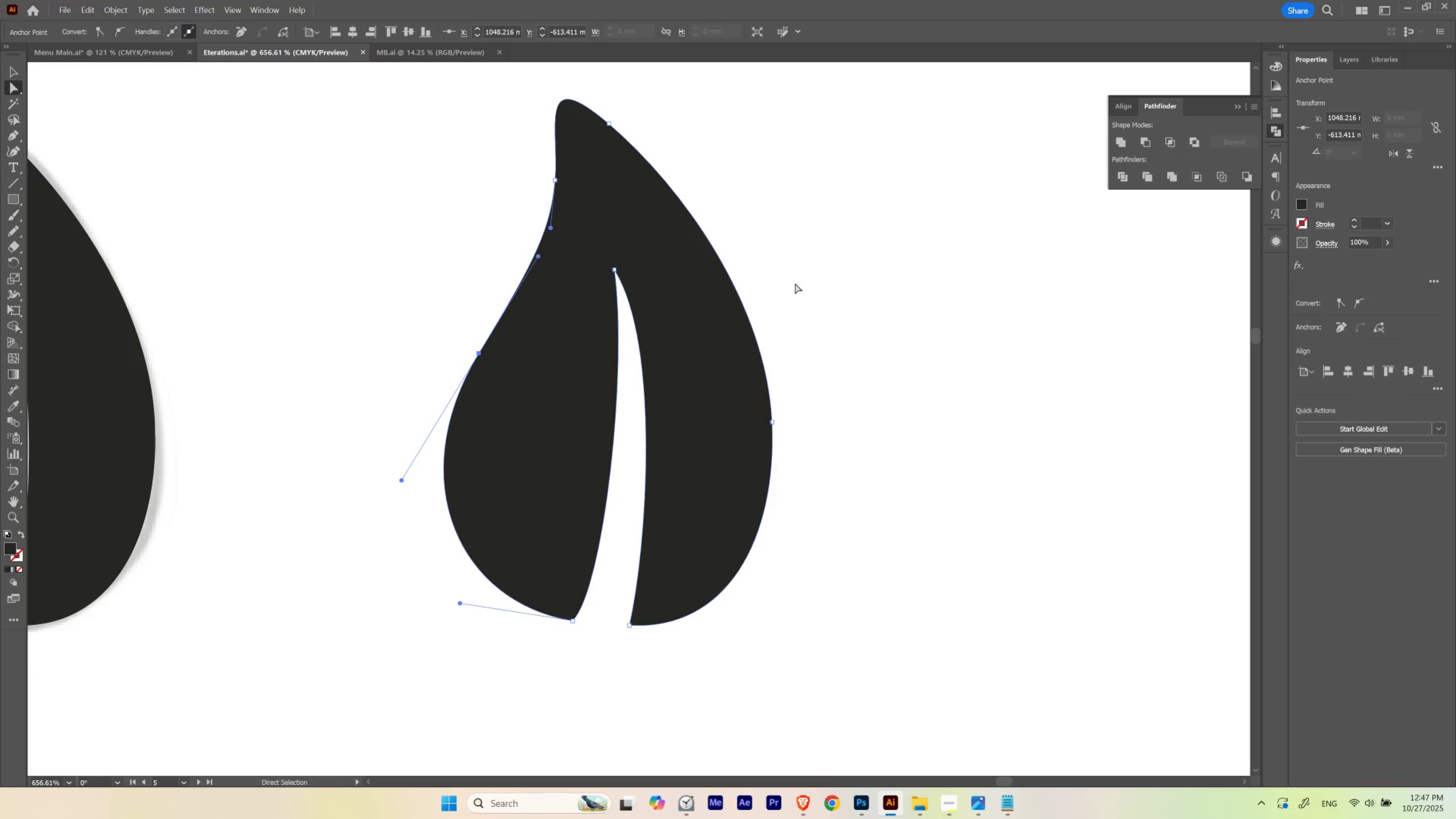 
wait(10.6)
 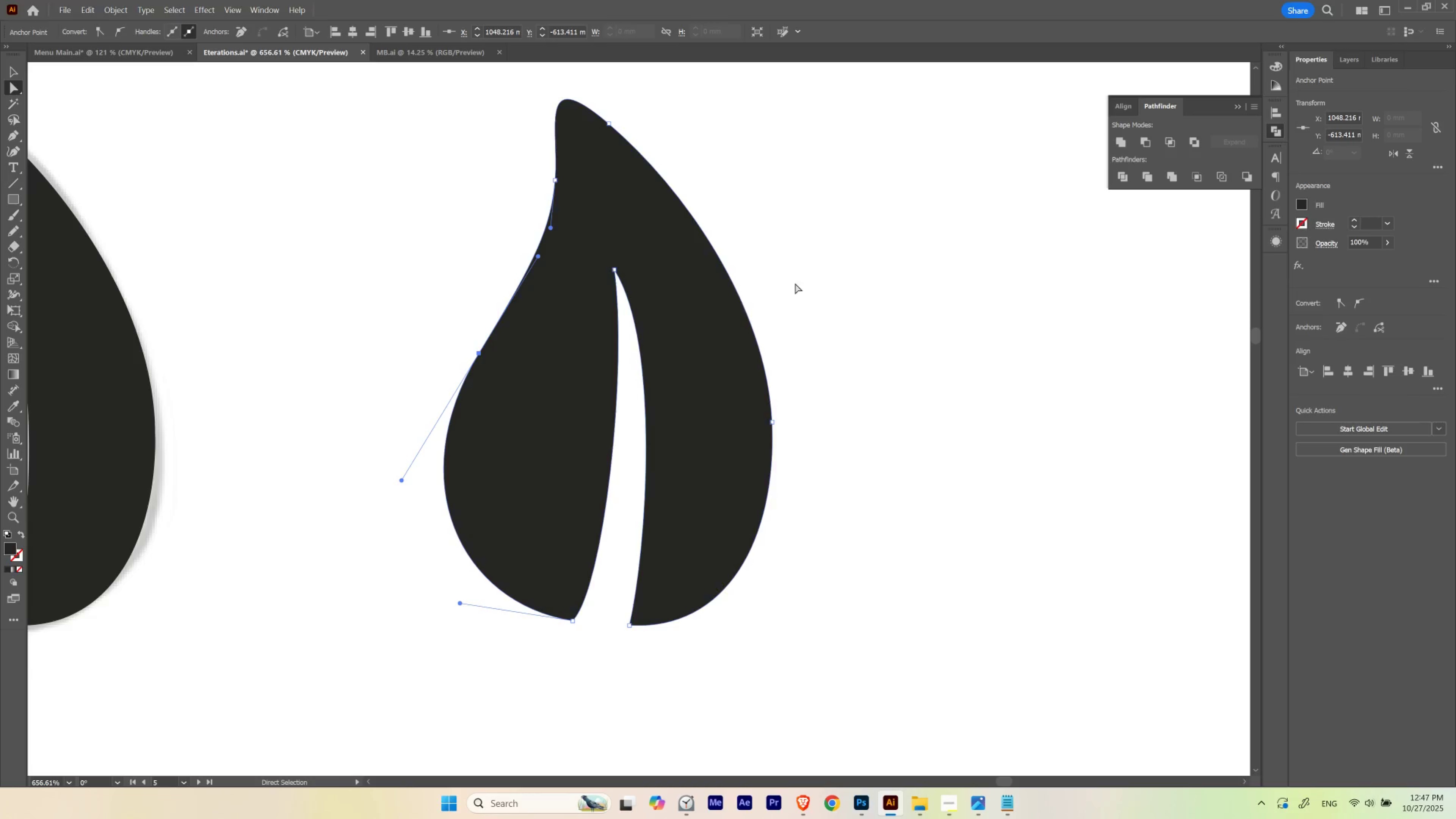 
key(Control+ControlLeft)
 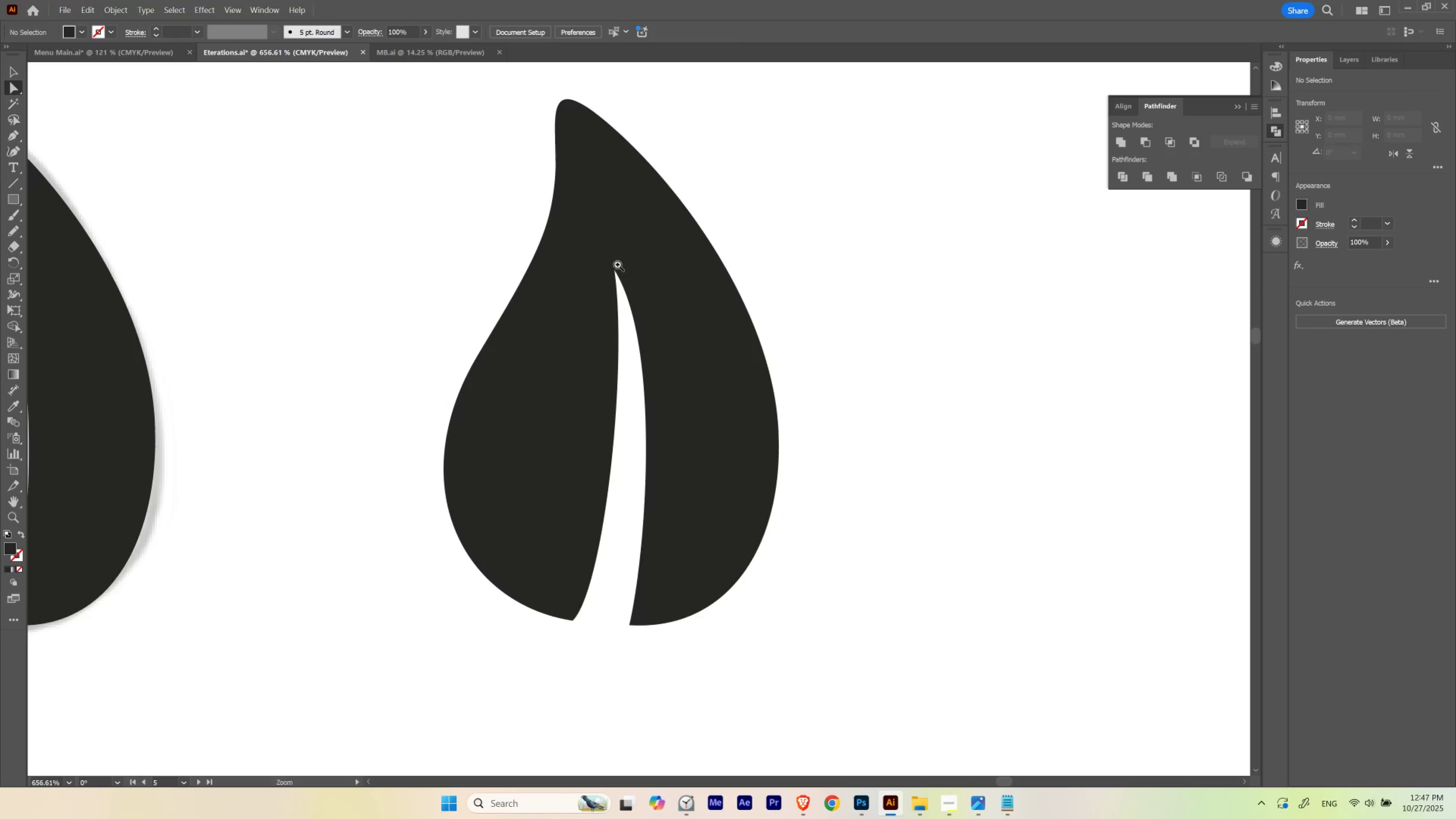 
hold_key(key=Space, duration=0.34)
 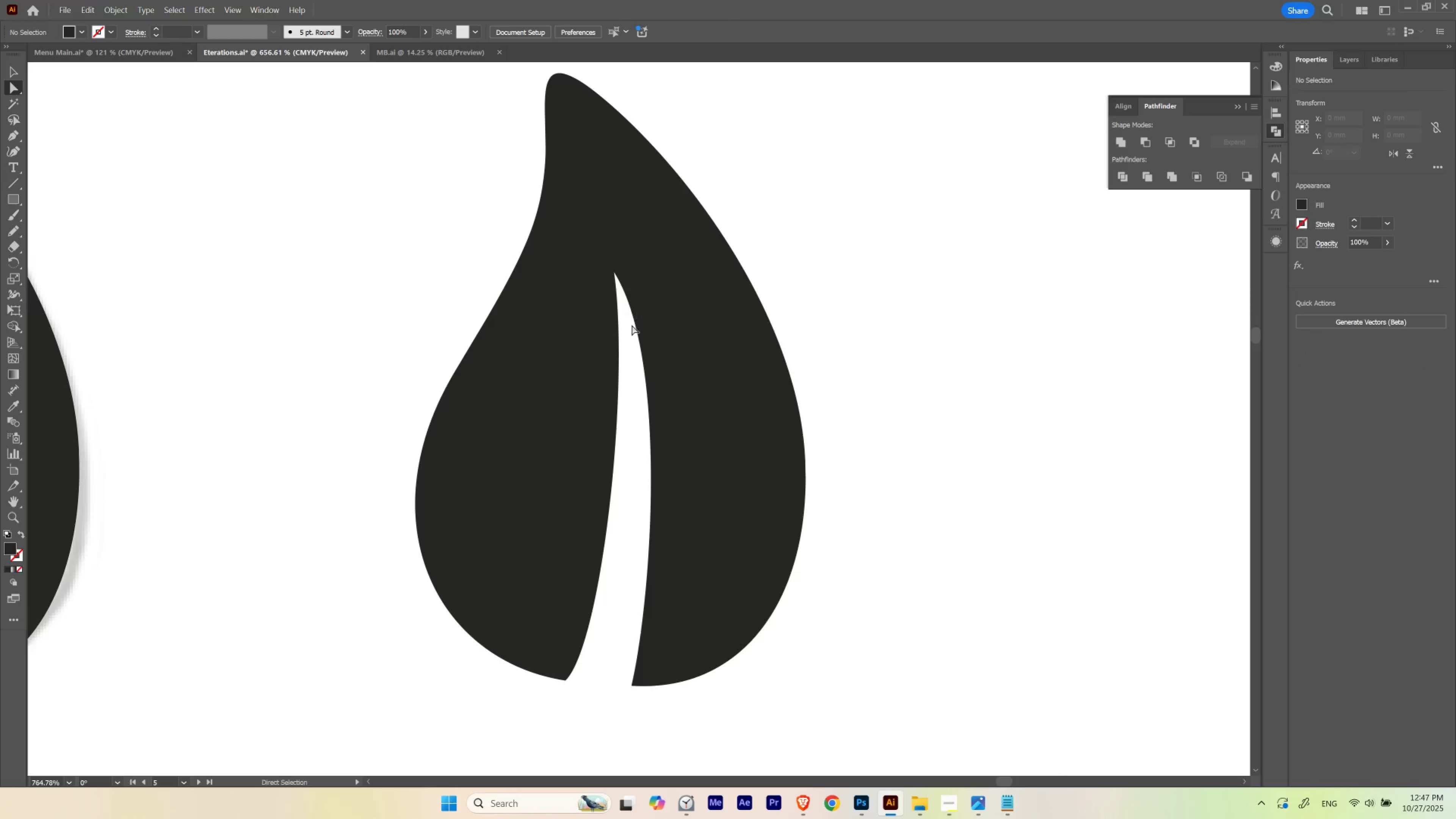 
key(A)
 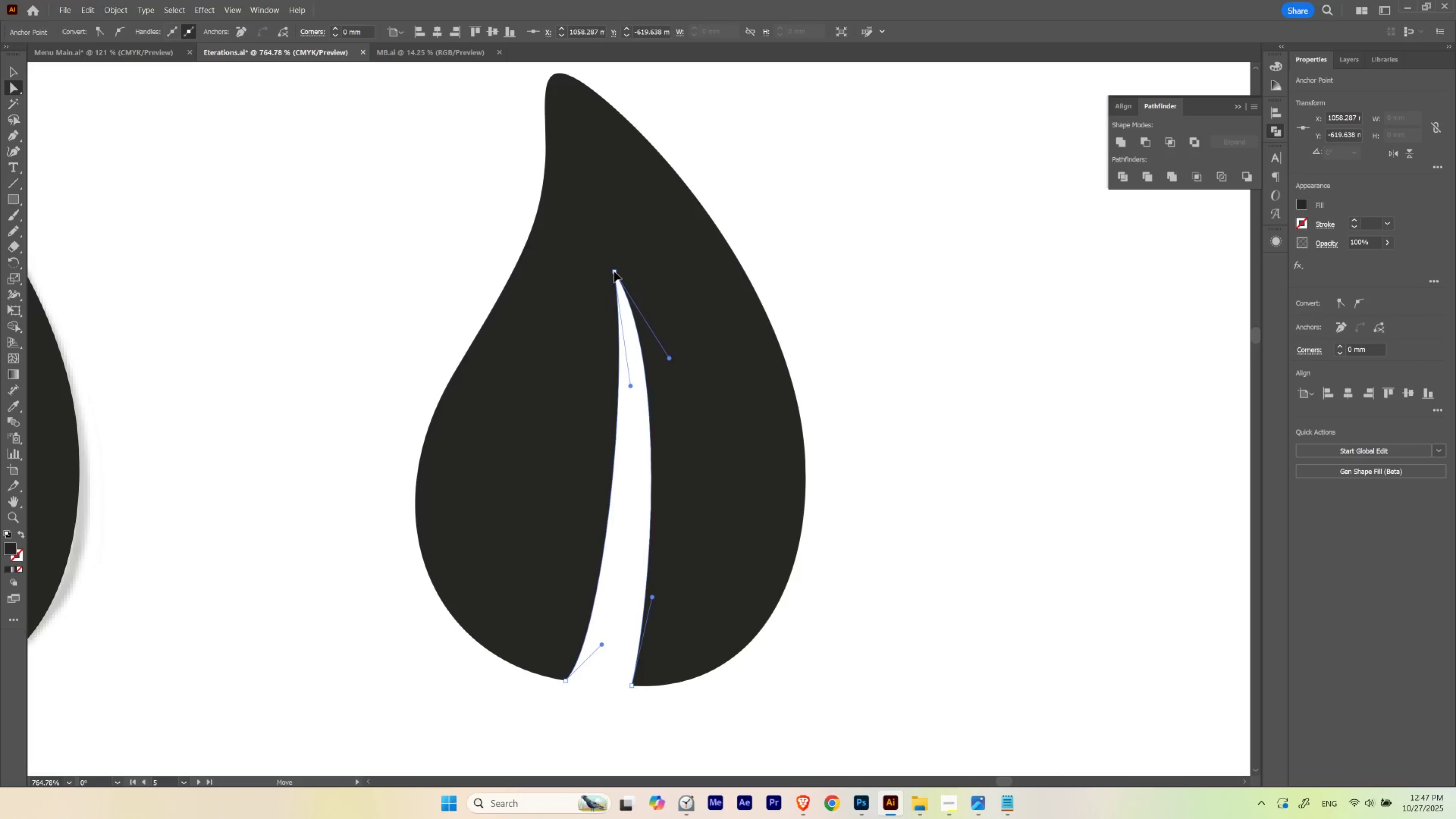 
hold_key(key=Space, duration=3.02)
 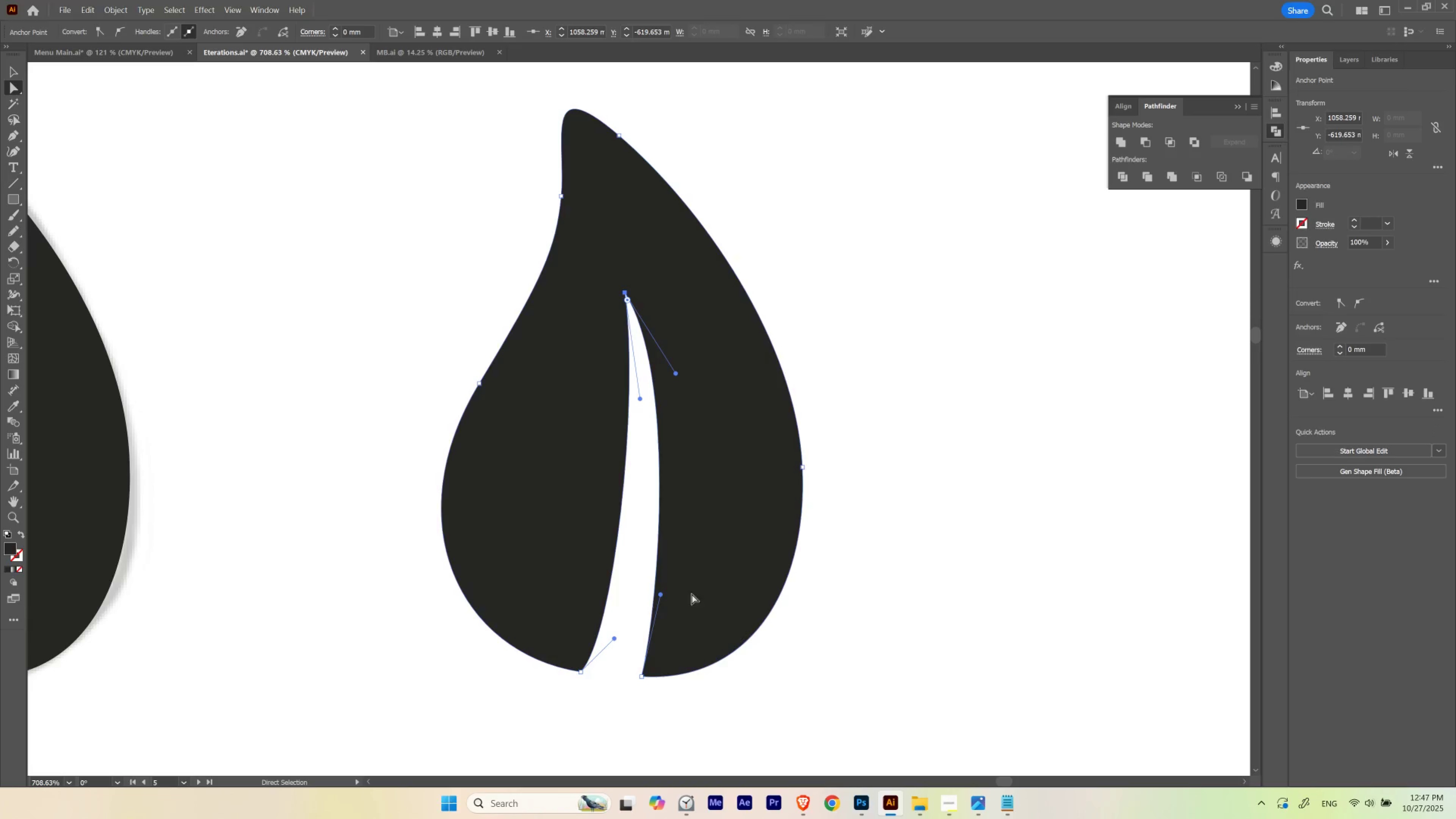 
hold_key(key=ControlLeft, duration=1.52)
 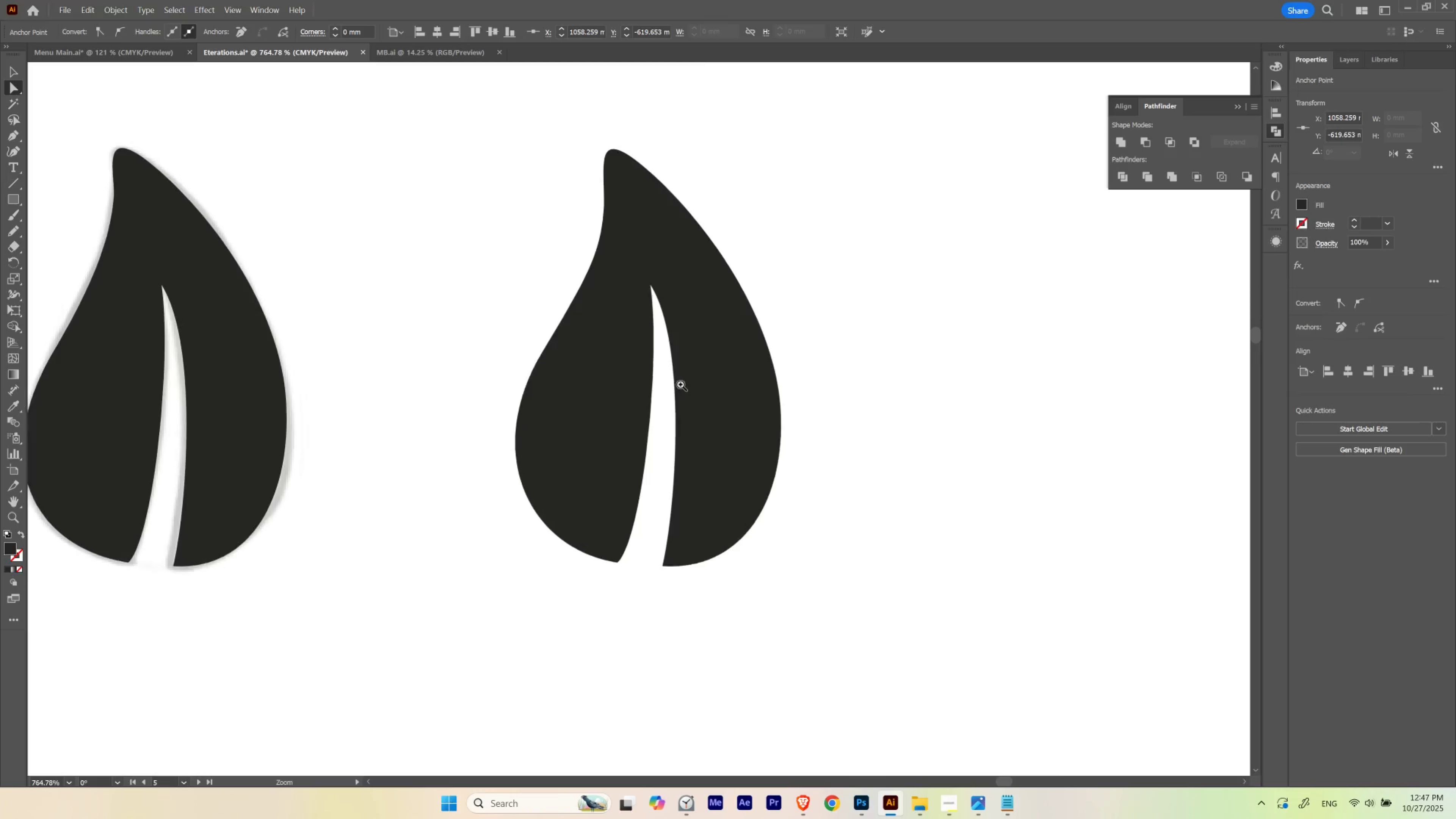 
hold_key(key=ControlLeft, duration=0.9)
 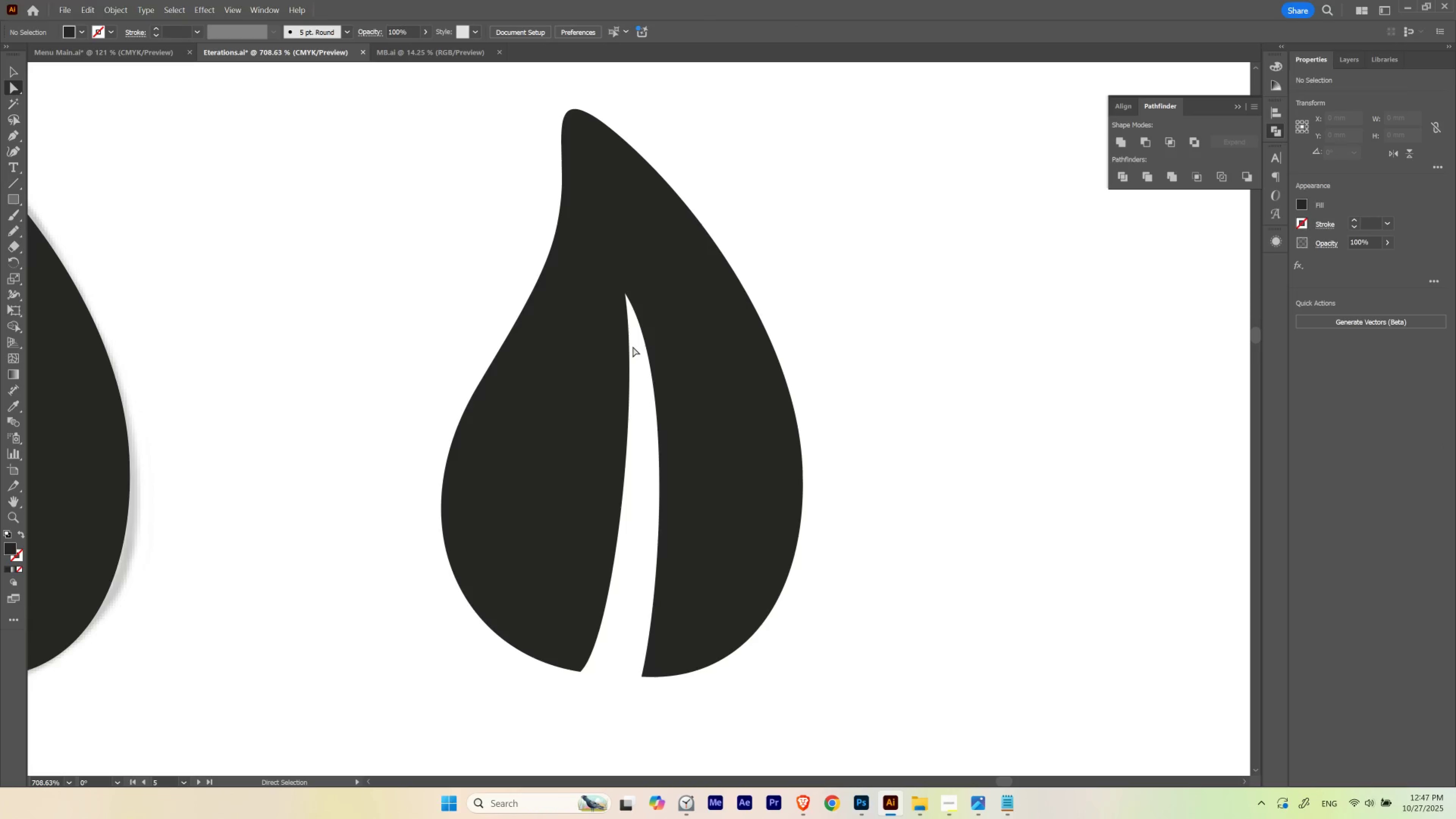 
key(A)
 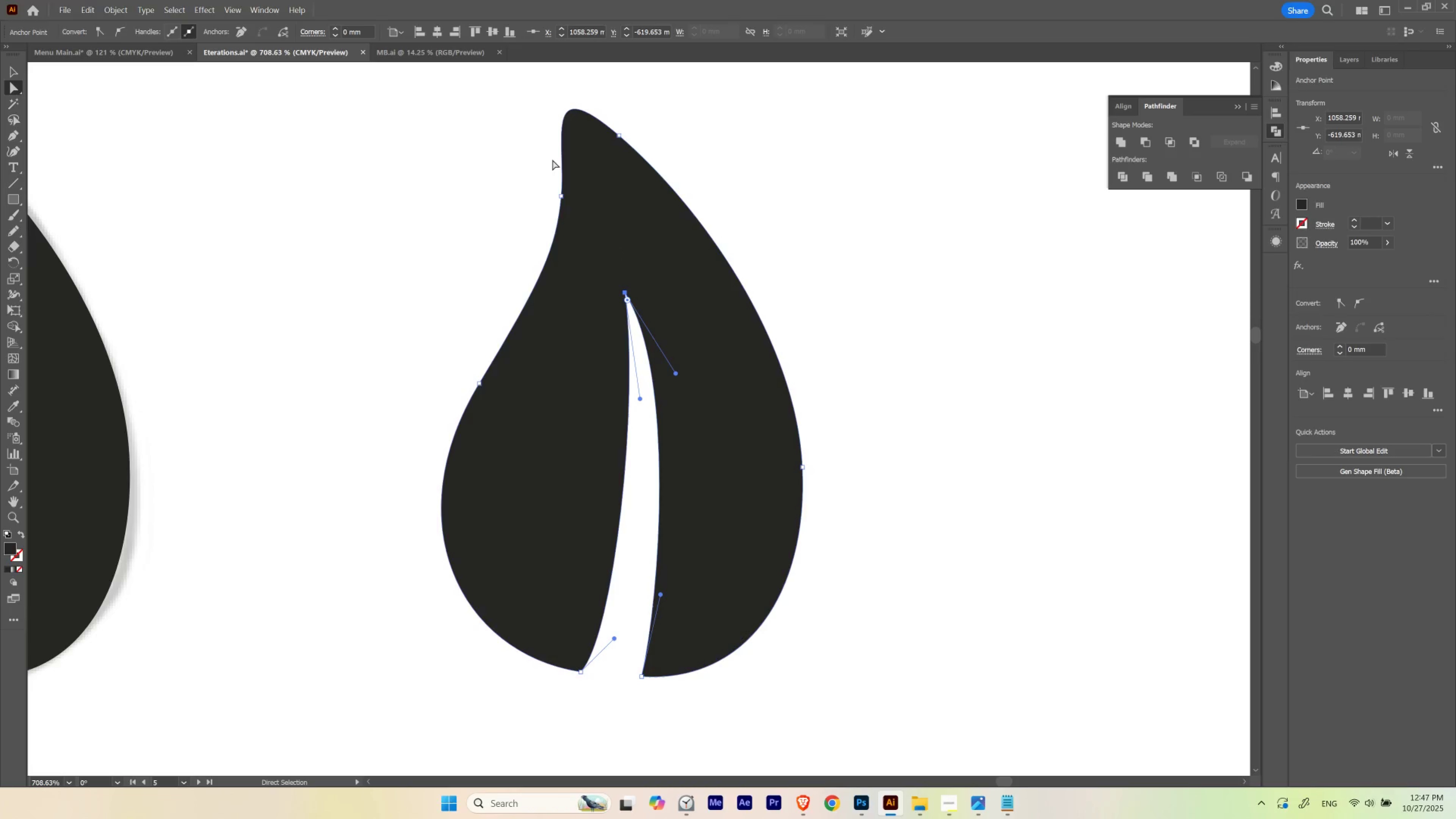 
key(Control+ControlLeft)
 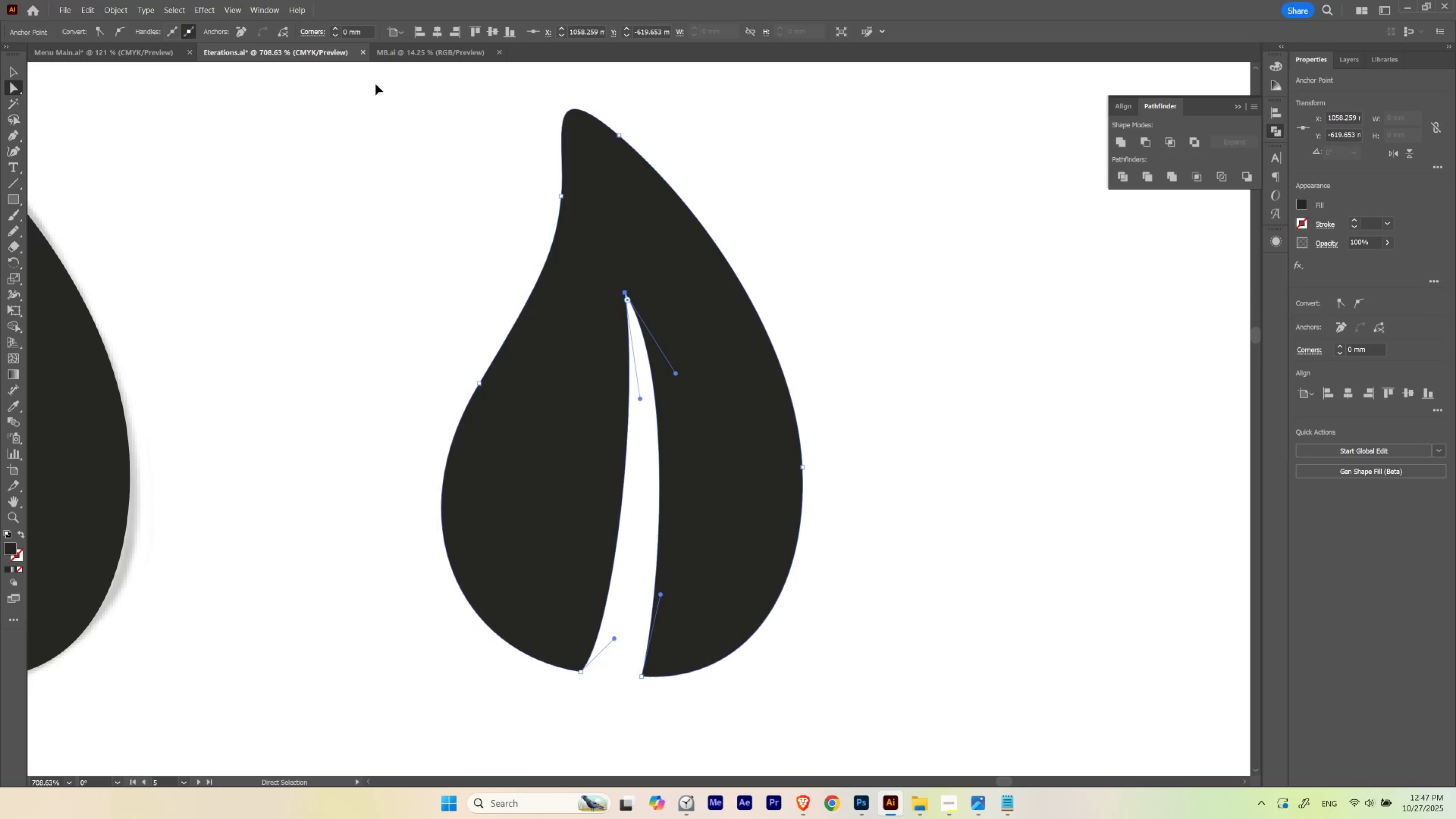 
key(Control+H)
 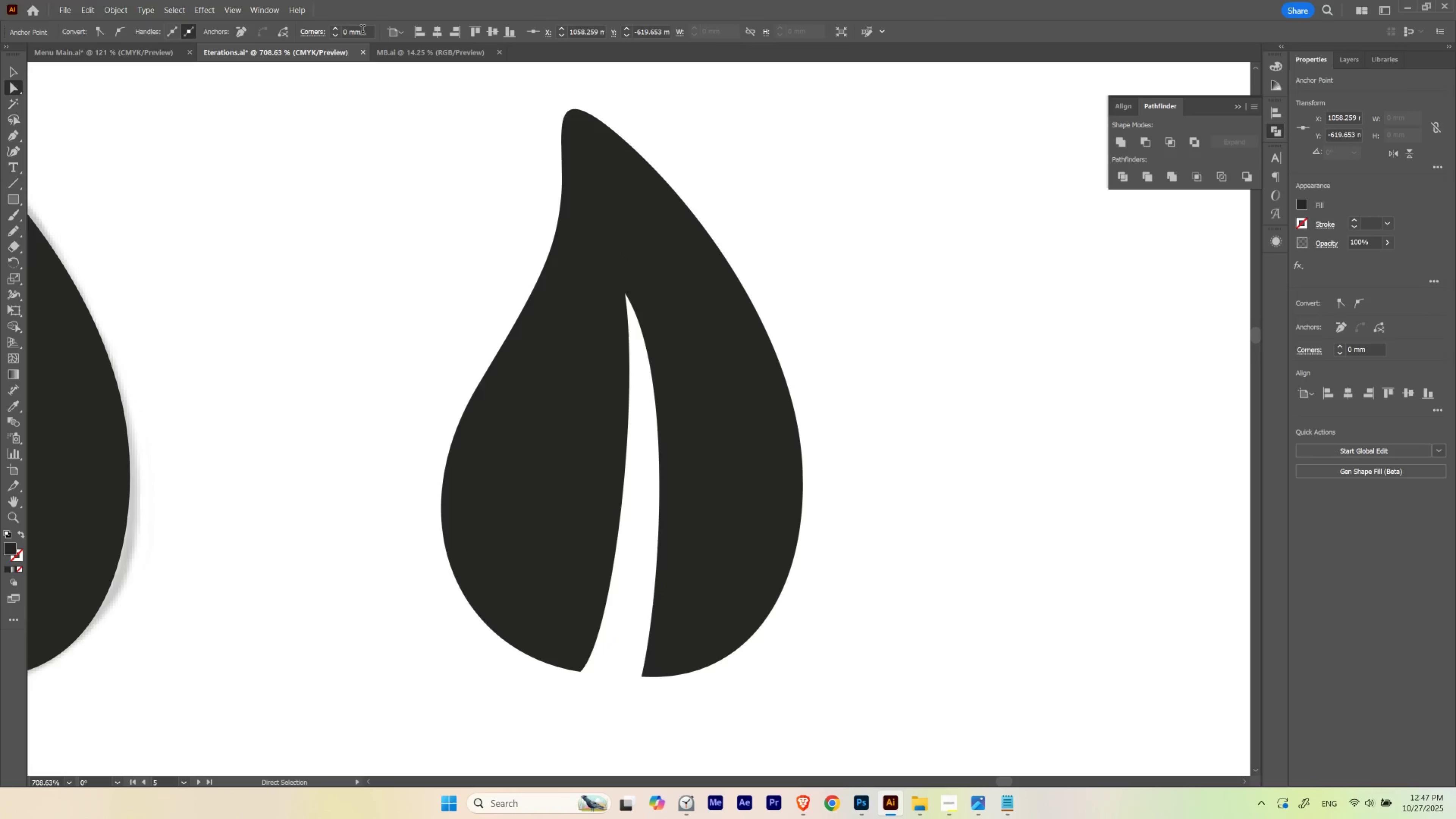 
scroll: coordinate [362, 31], scroll_direction: up, amount: 2.0
 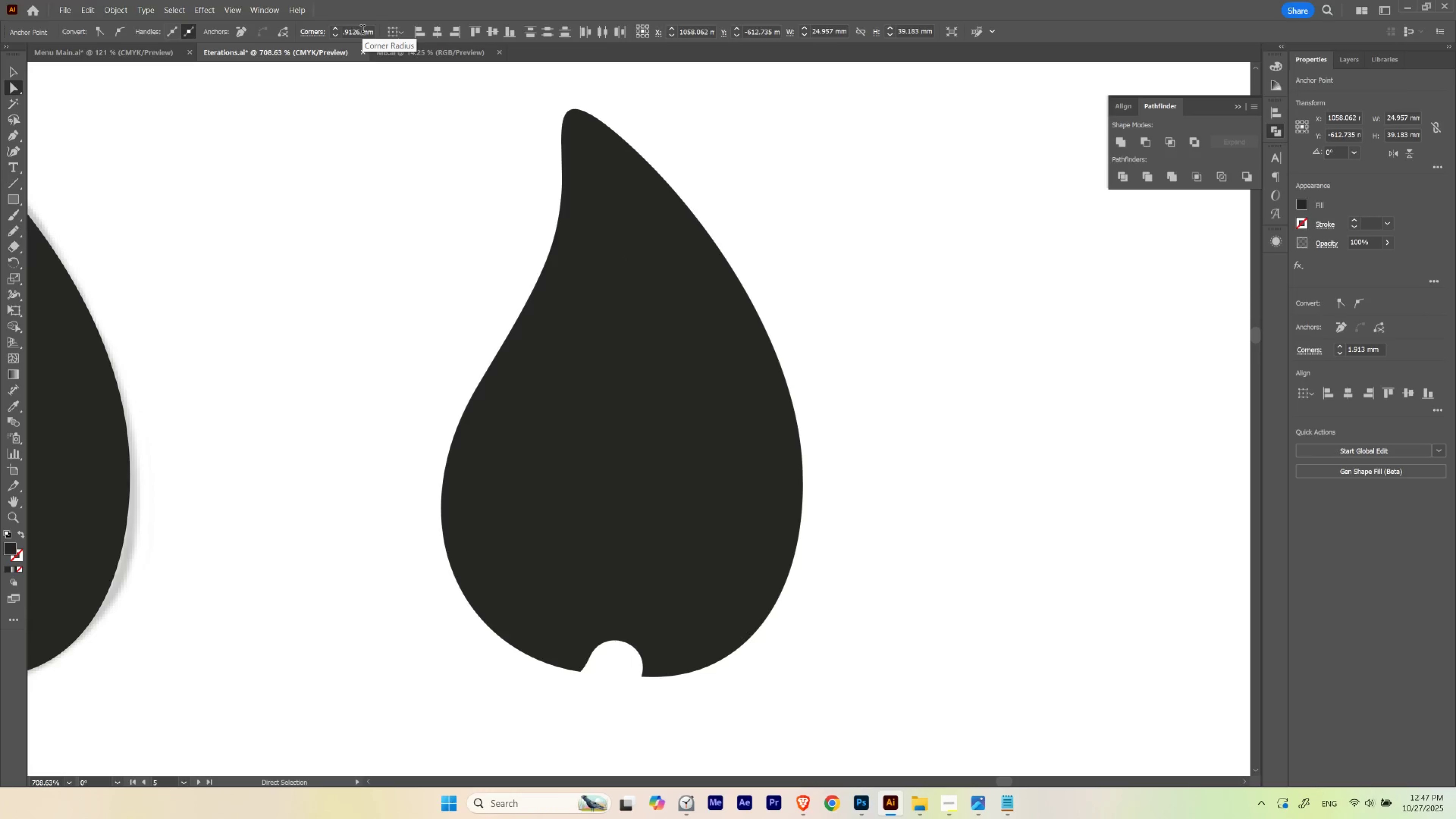 
scroll: coordinate [362, 31], scroll_direction: down, amount: 2.0
 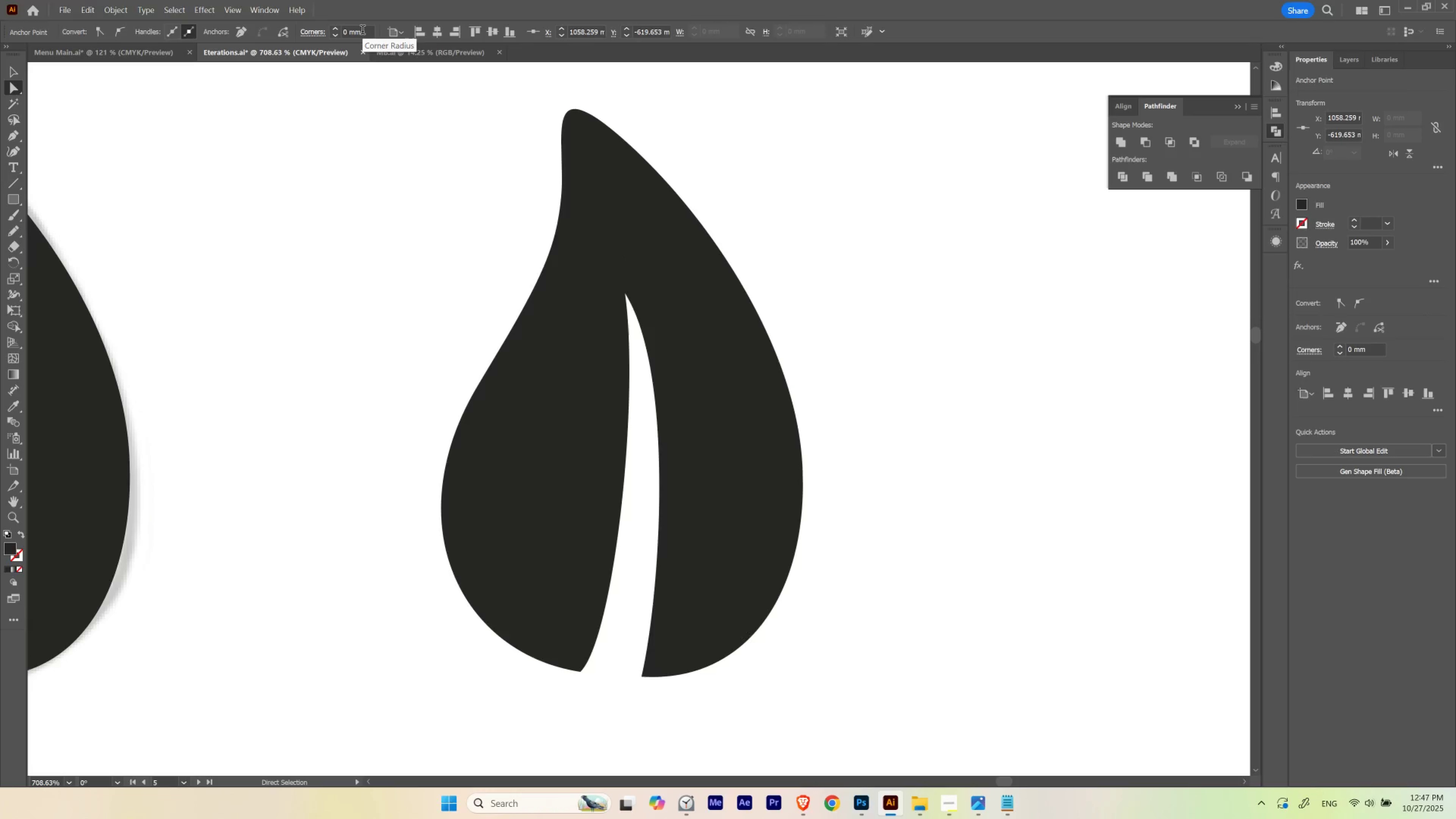 
hold_key(key=ControlLeft, duration=1.1)
scroll: coordinate [362, 31], scroll_direction: up, amount: 2.0
 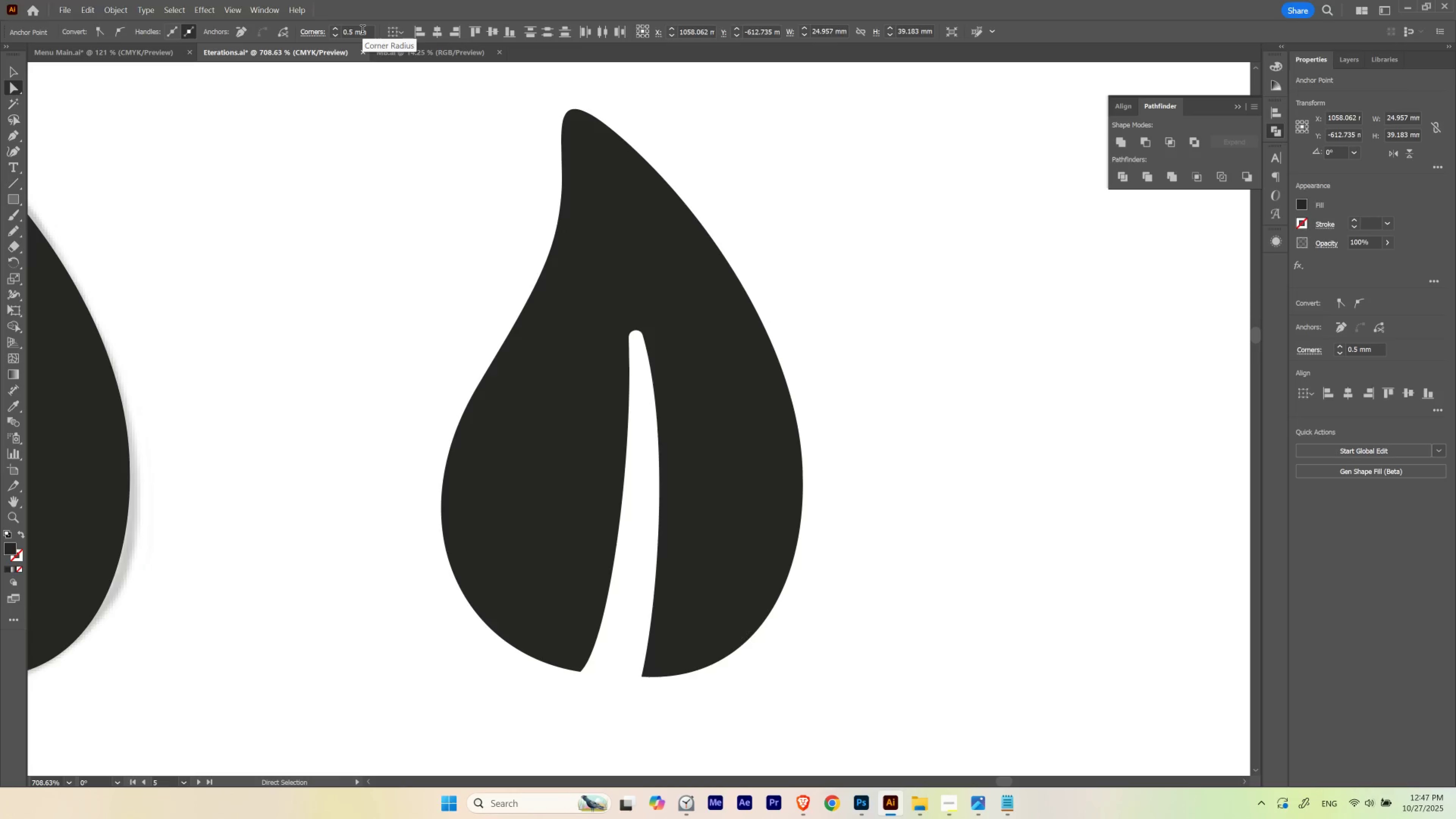 
scroll: coordinate [362, 31], scroll_direction: down, amount: 1.0
 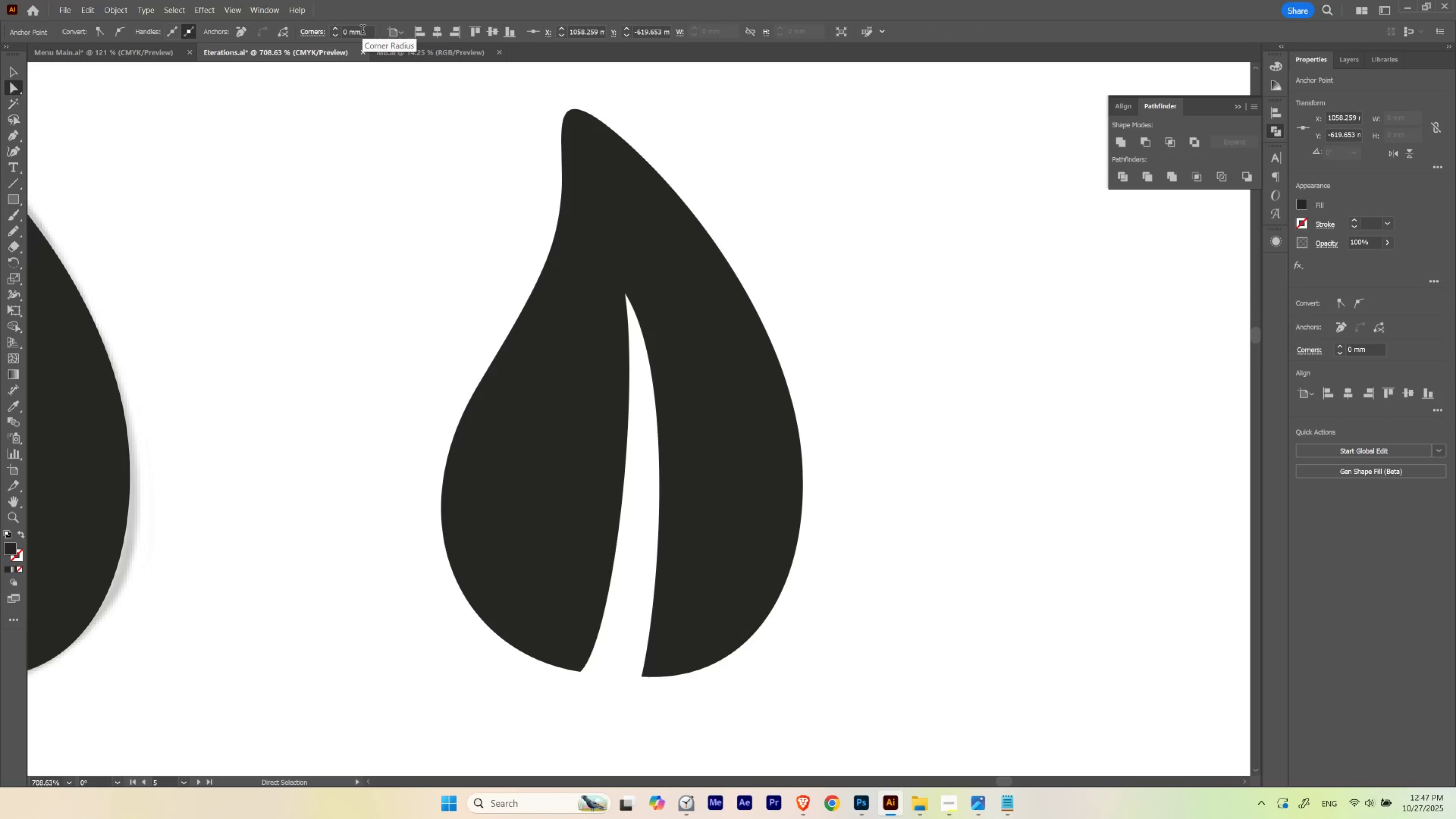 
hold_key(key=ControlLeft, duration=0.65)
 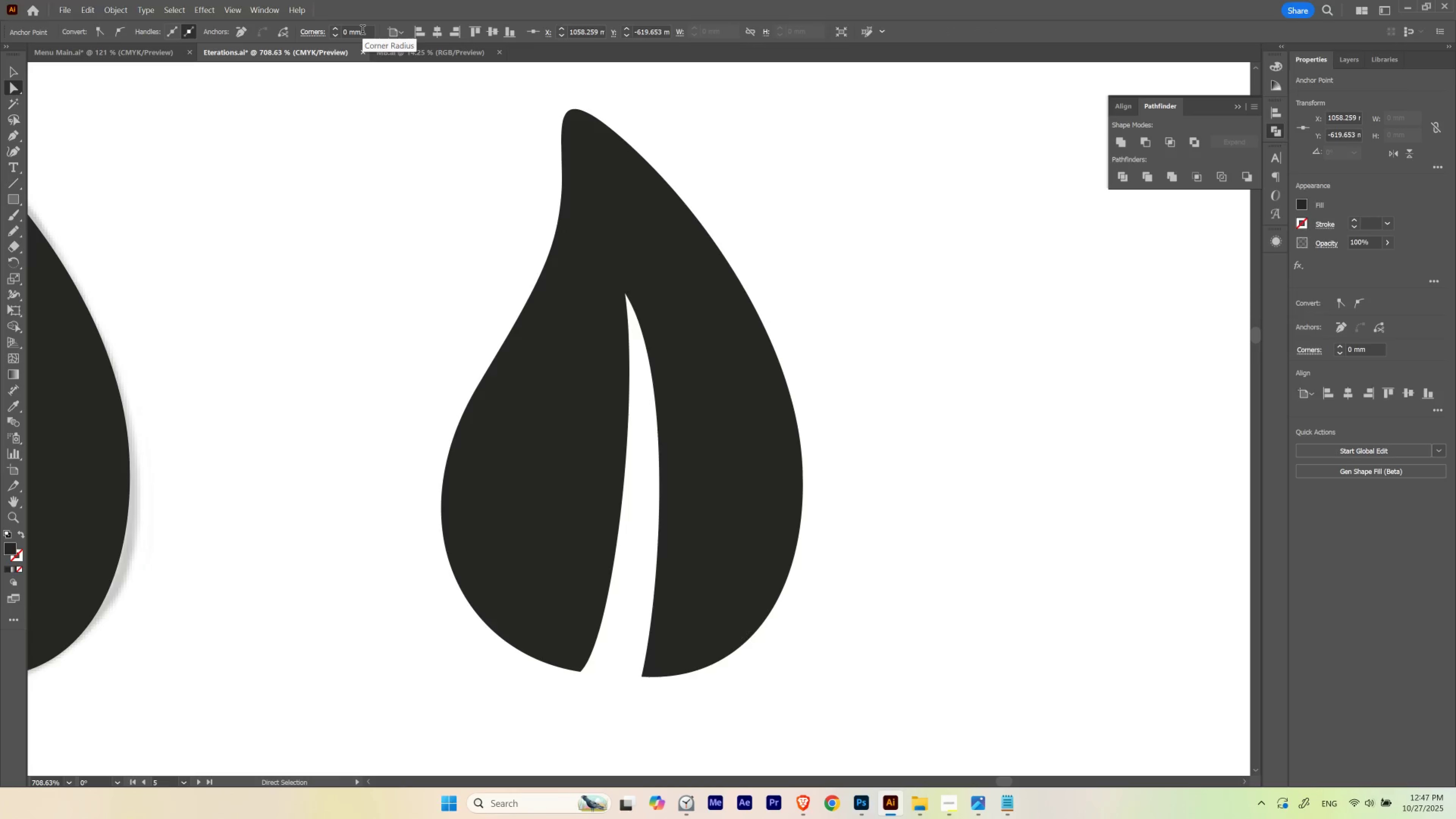 
hold_key(key=ControlLeft, duration=1.5)
scroll: coordinate [362, 31], scroll_direction: up, amount: 1.0
 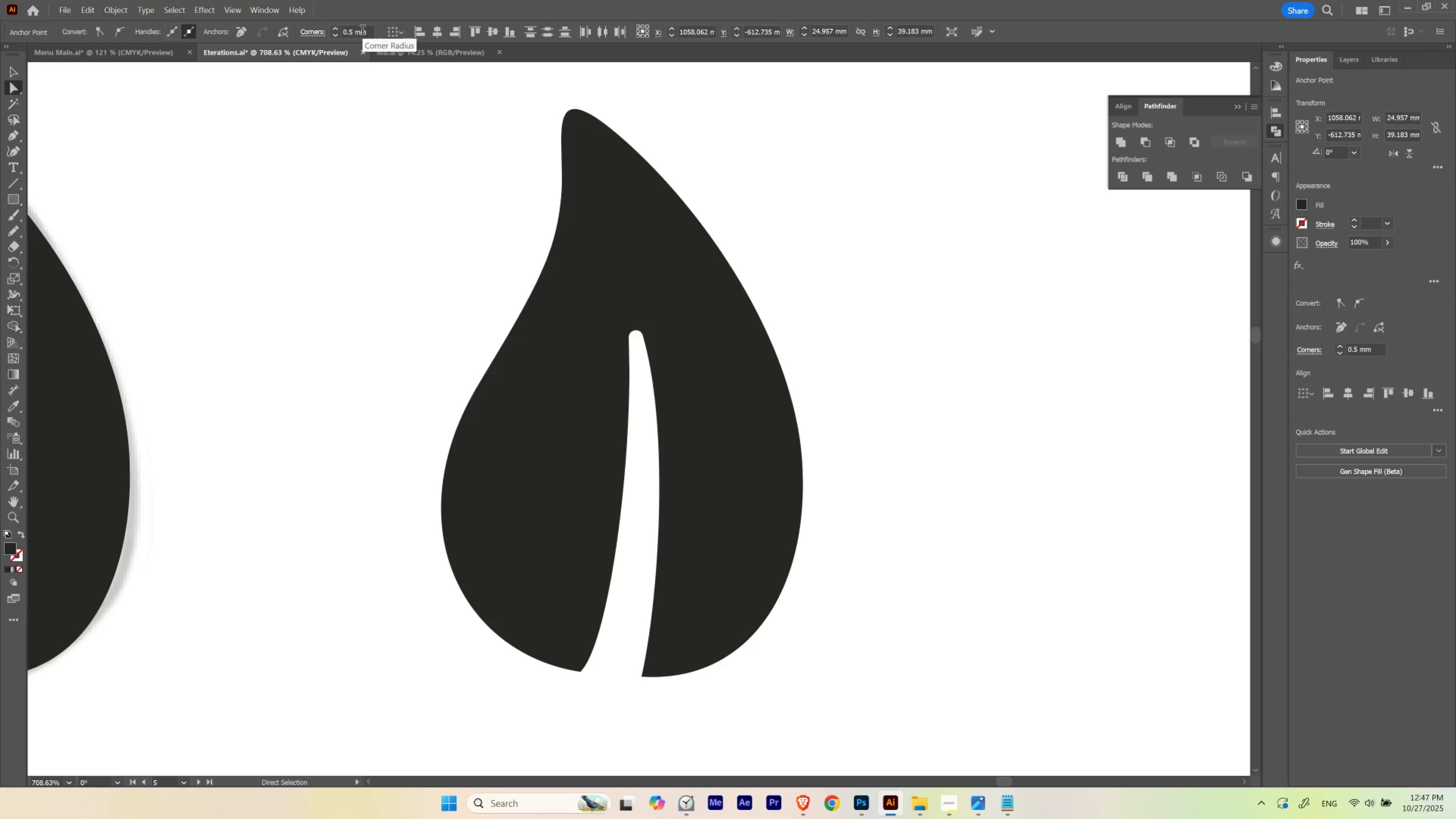 
scroll: coordinate [362, 31], scroll_direction: down, amount: 1.0
 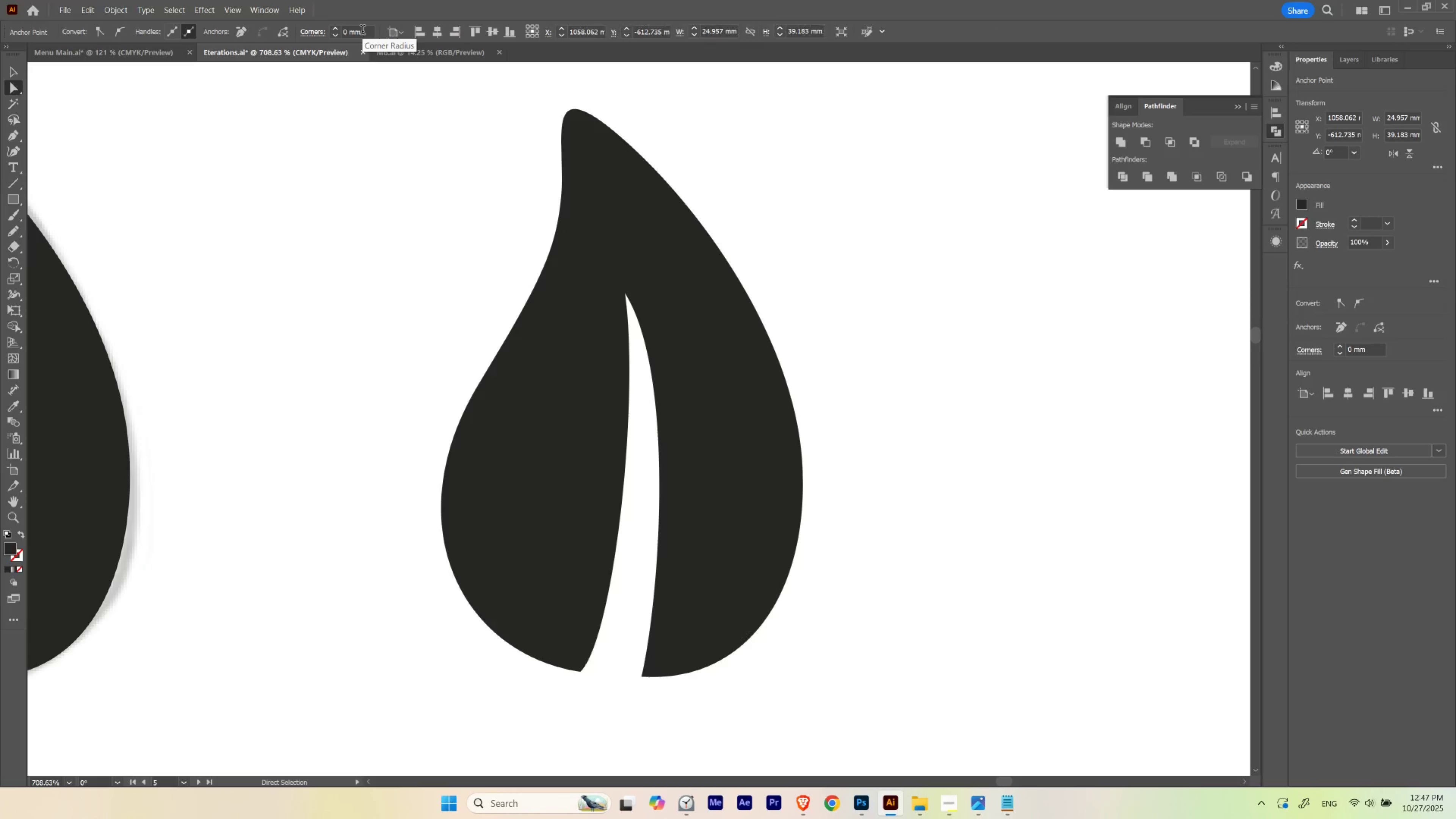 
hold_key(key=ControlLeft, duration=1.52)
scroll: coordinate [362, 31], scroll_direction: none, amount: 0.0
 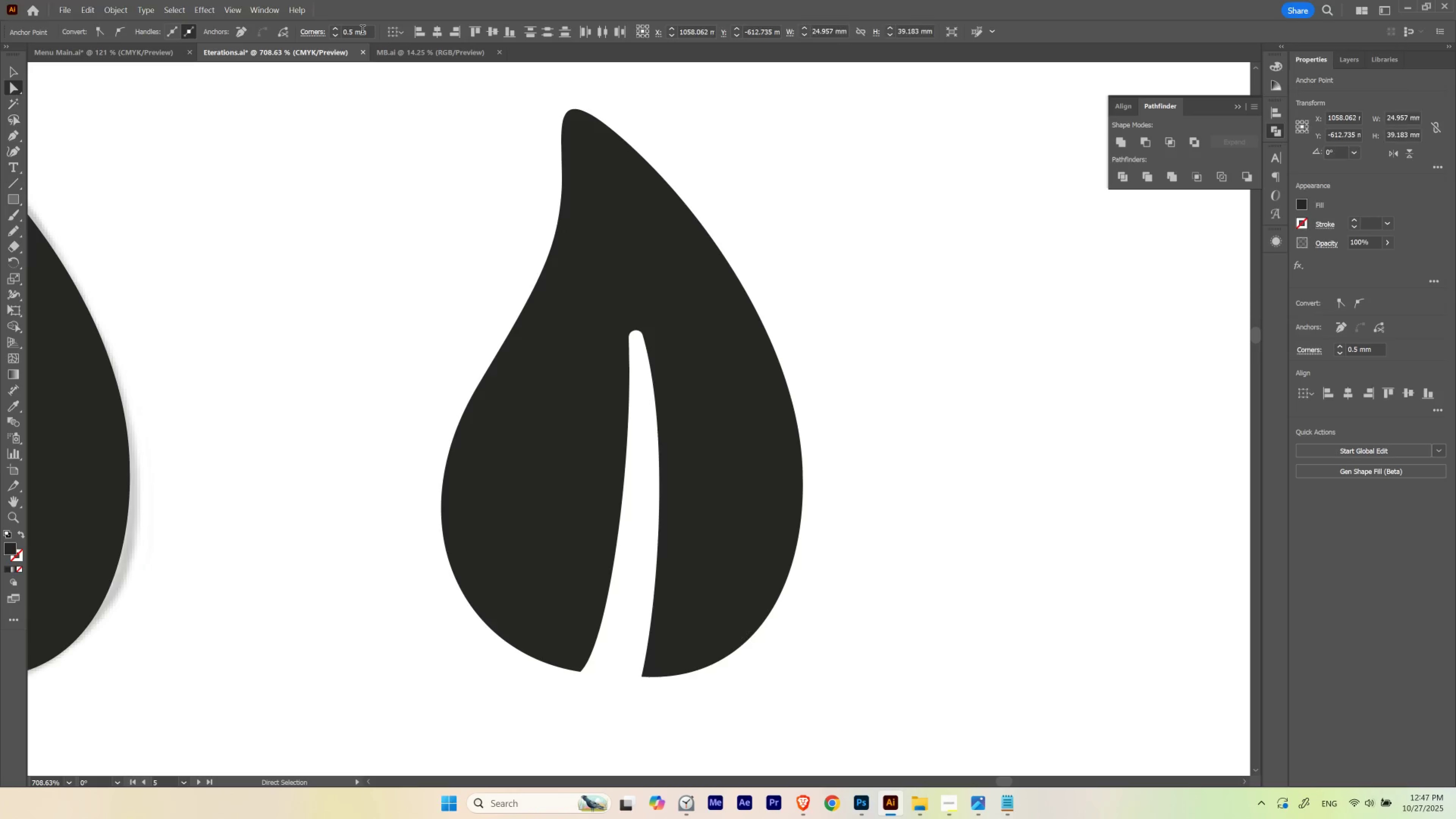 
hold_key(key=ControlLeft, duration=0.84)
 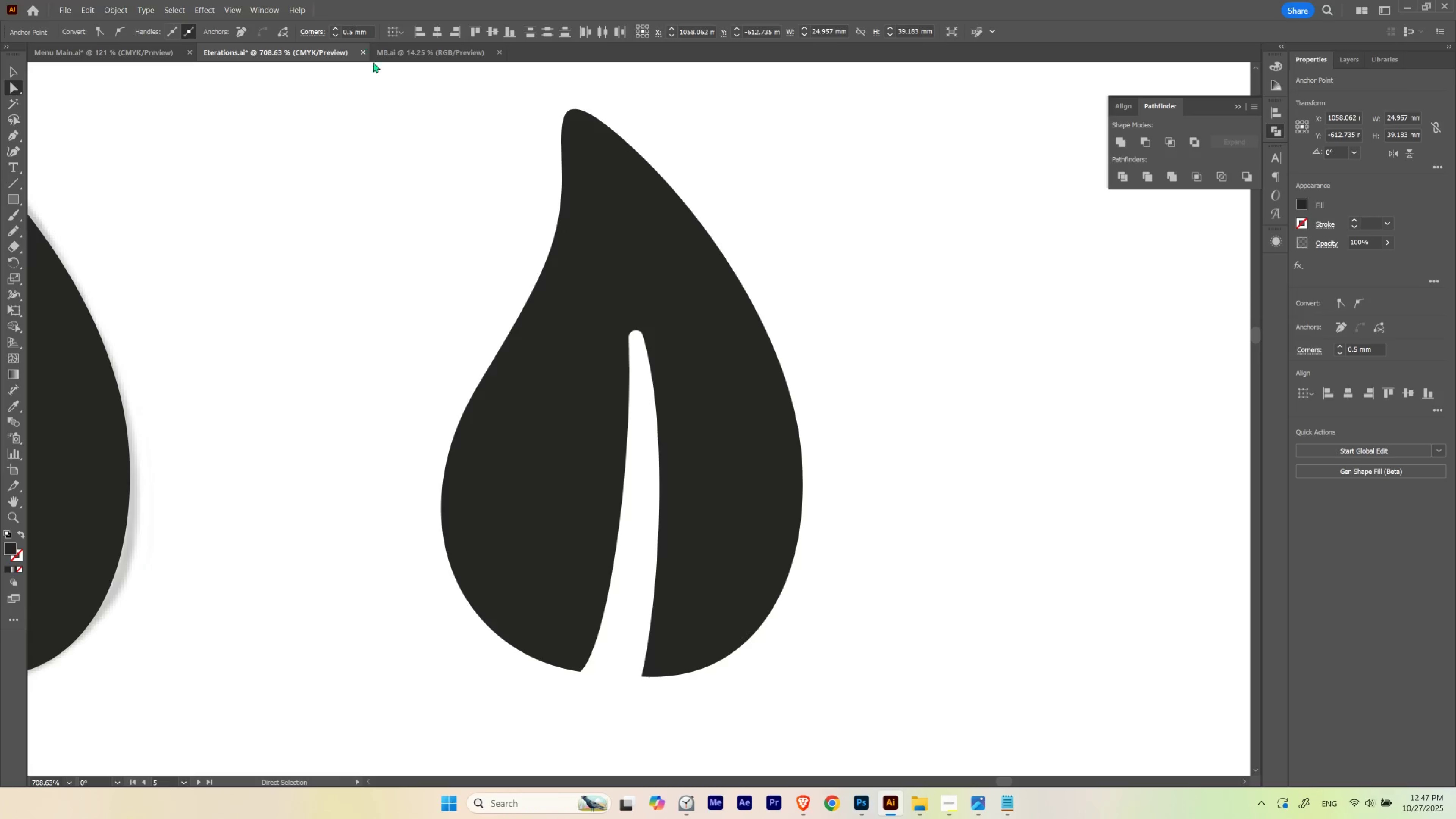 
key(Control+H)
 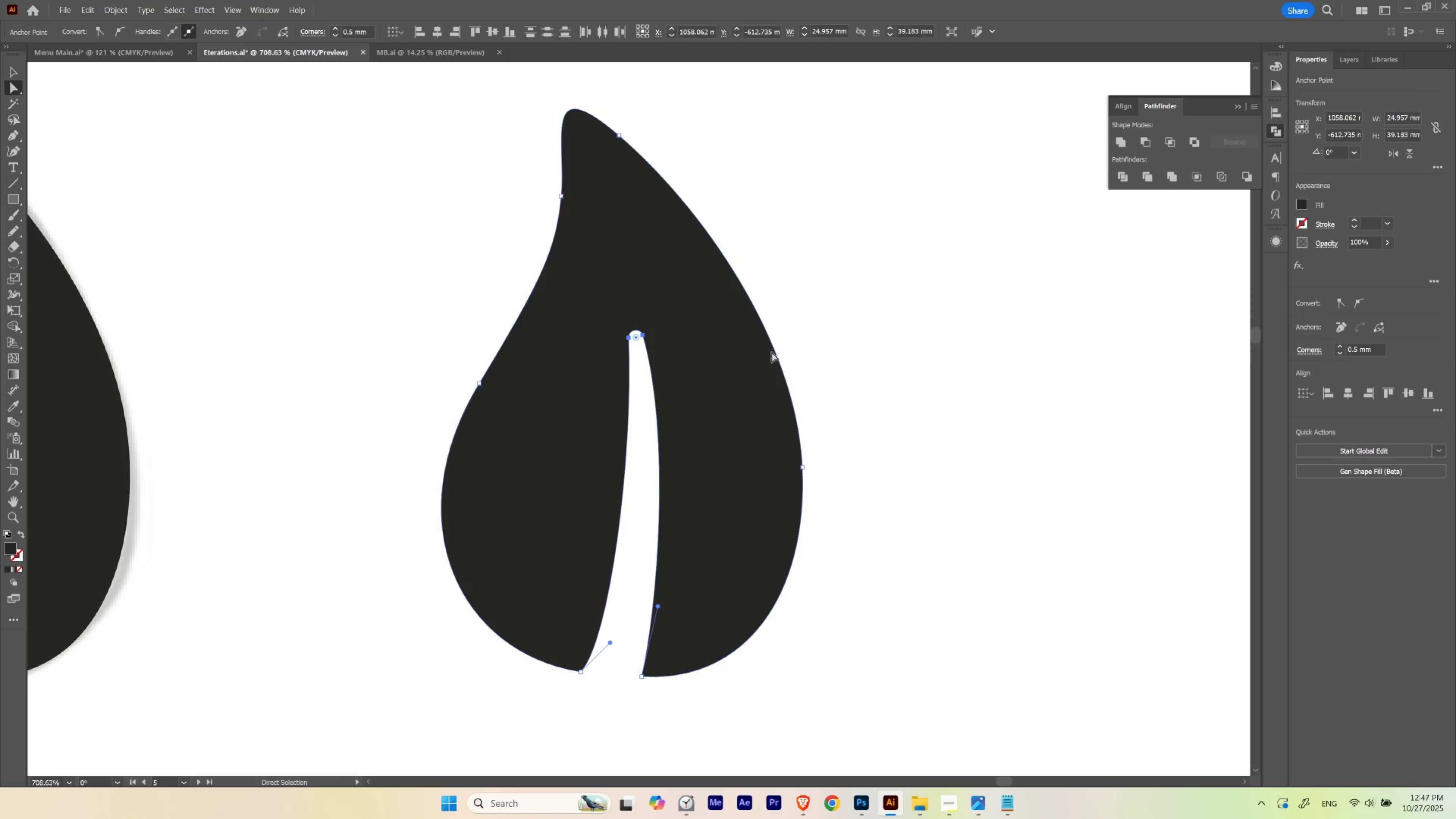 
key(Control+ControlLeft)
 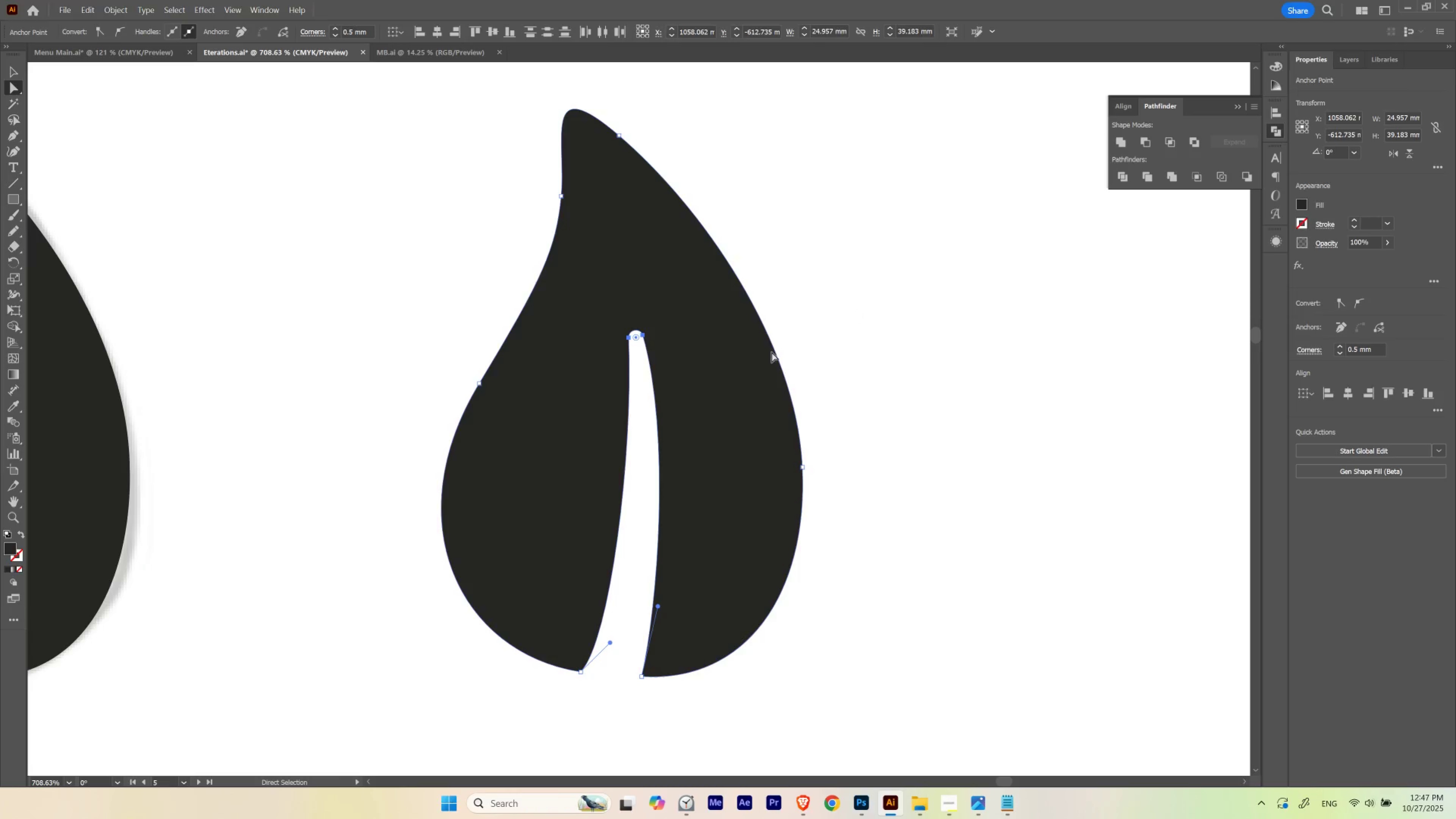 
hold_key(key=ControlLeft, duration=0.66)
 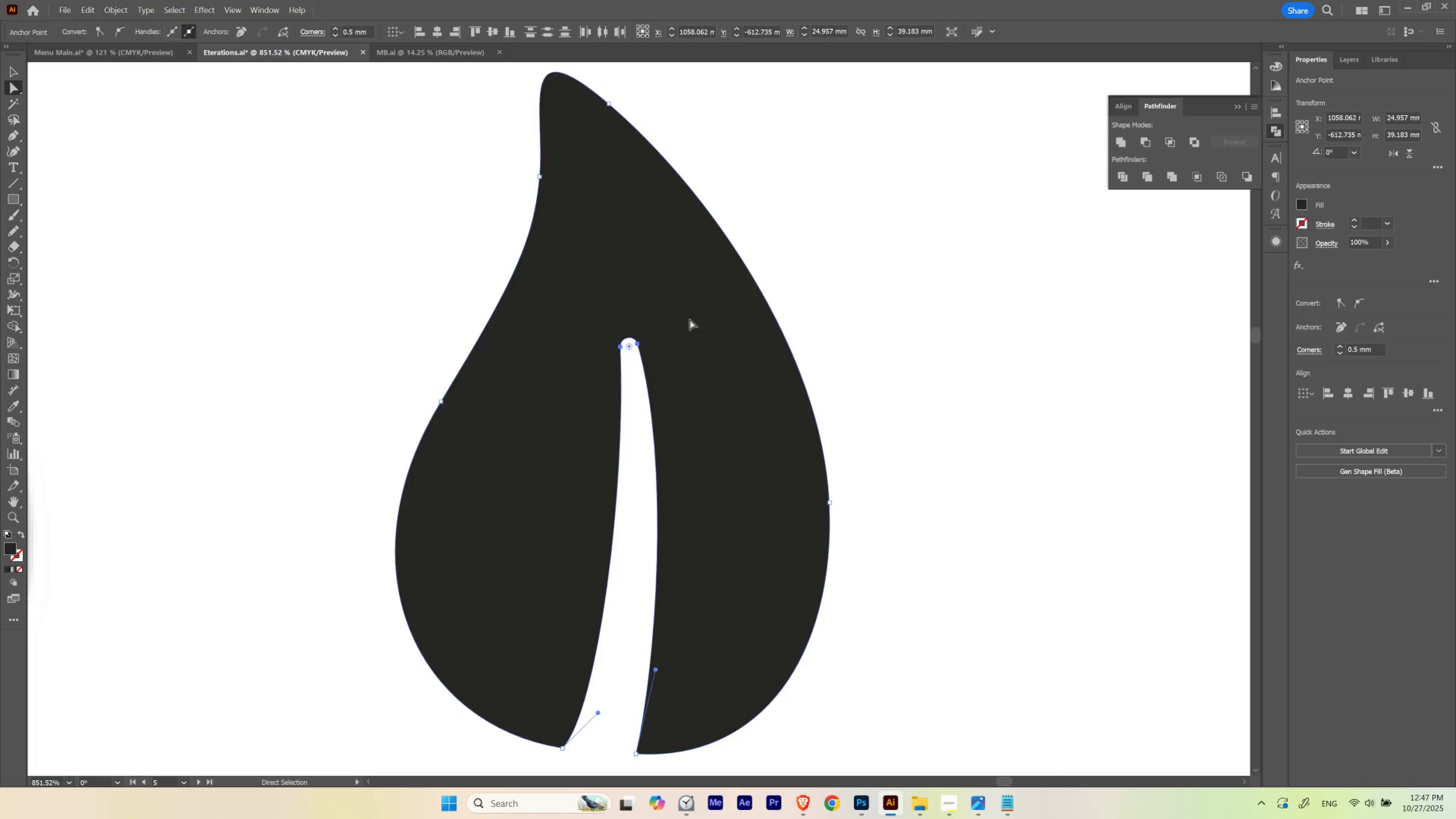 
hold_key(key=Space, duration=0.61)
 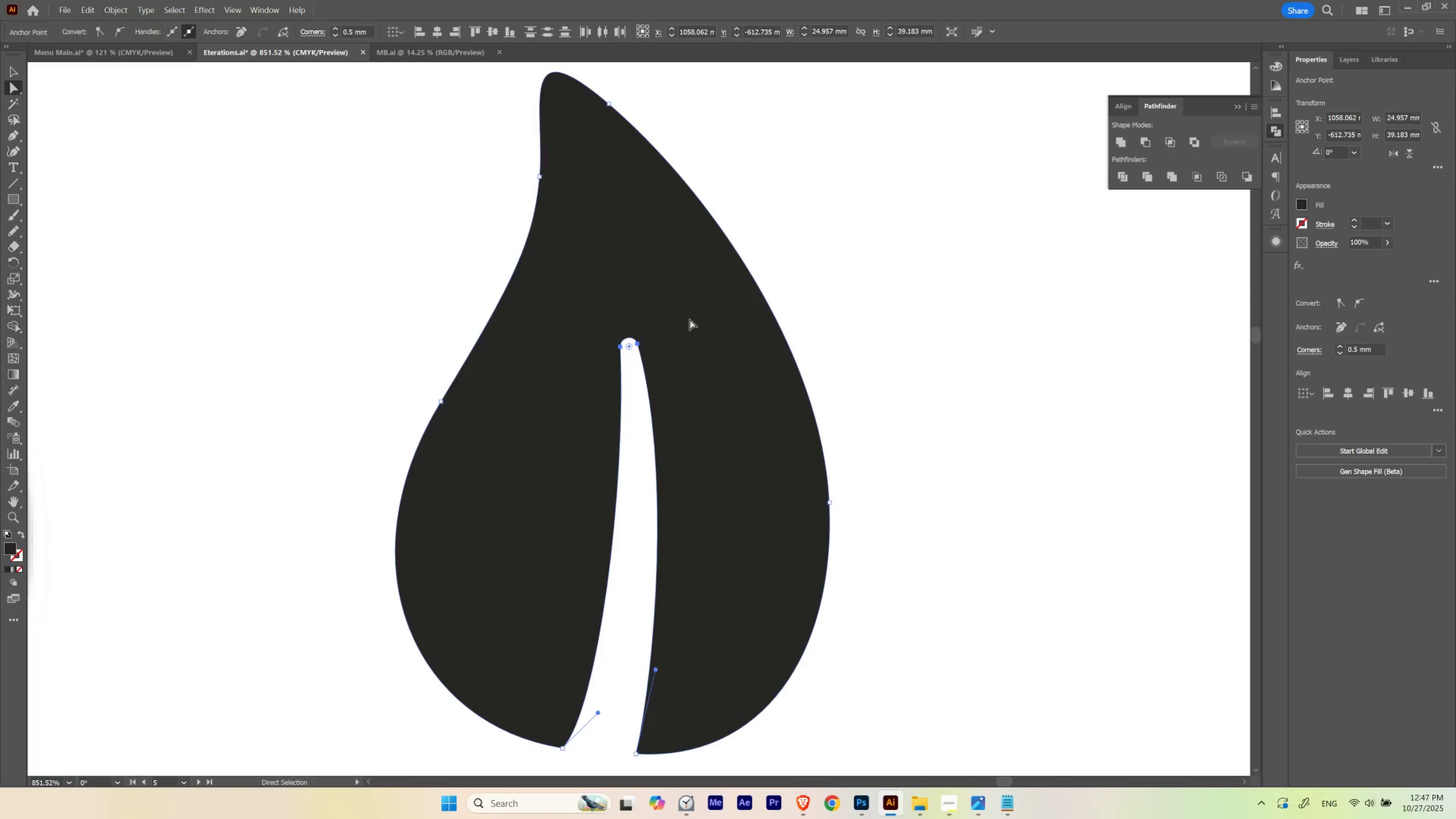 
key(A)
 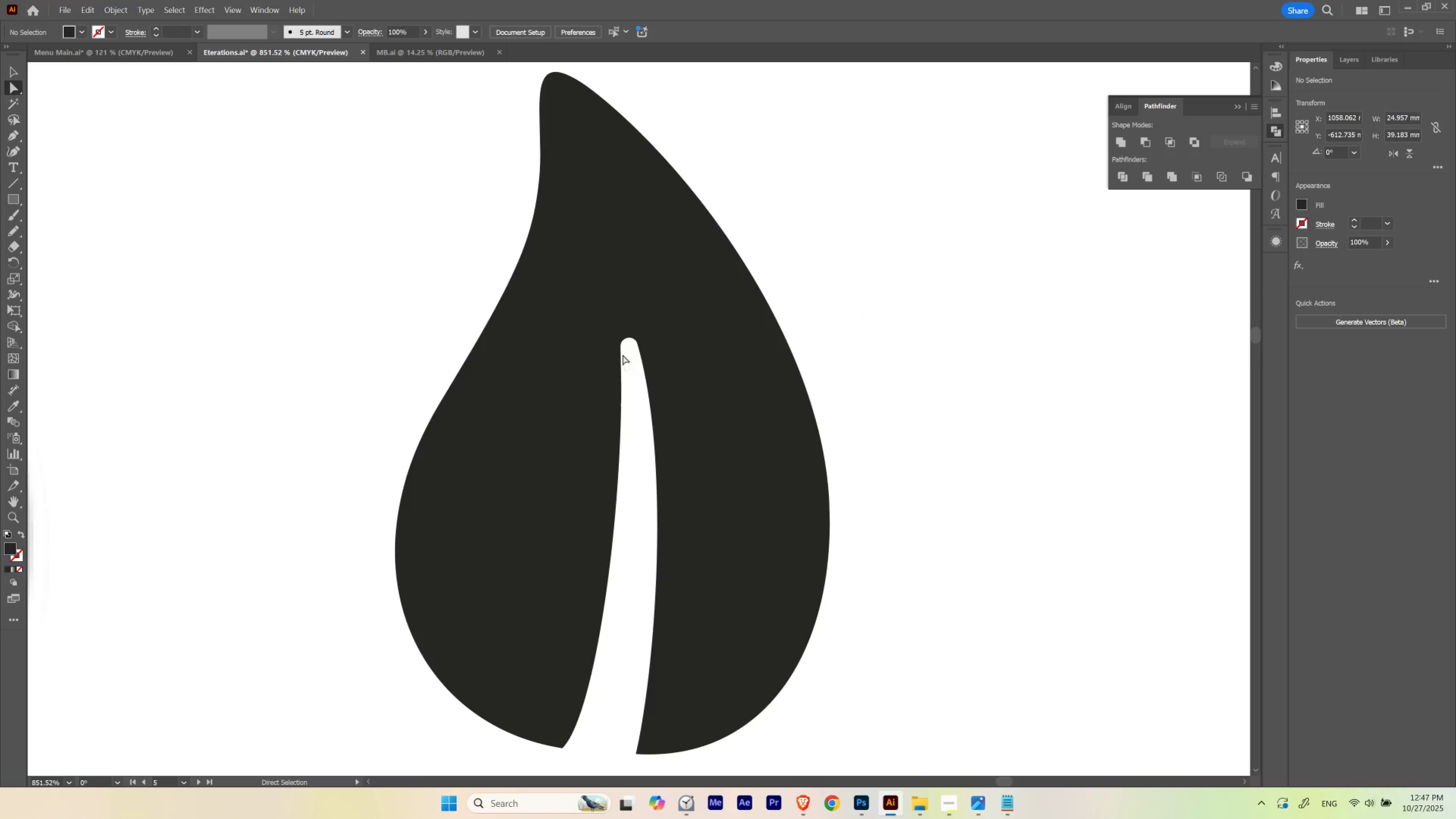 
hold_key(key=ControlLeft, duration=0.56)
 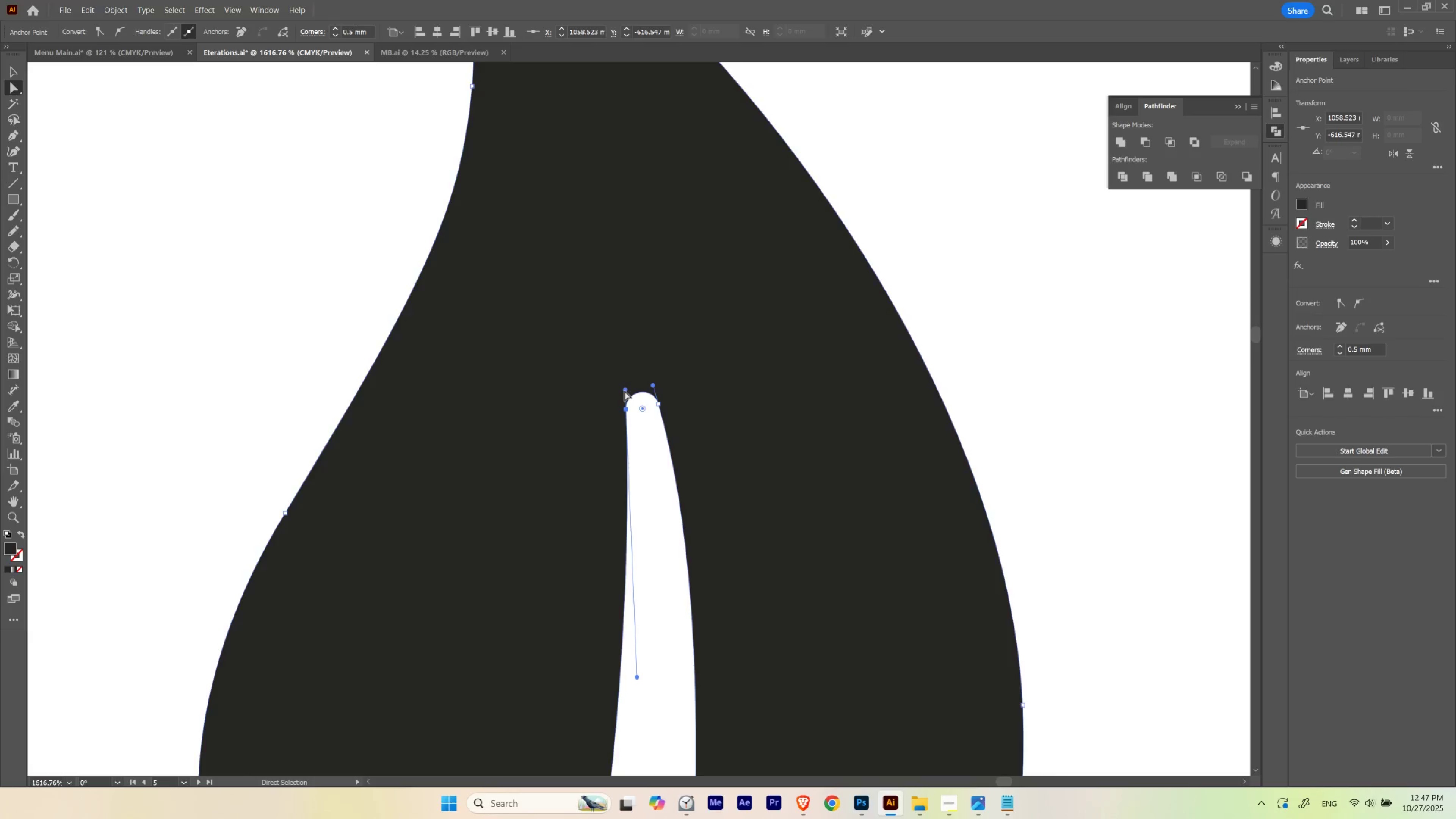 
hold_key(key=Space, duration=0.54)
 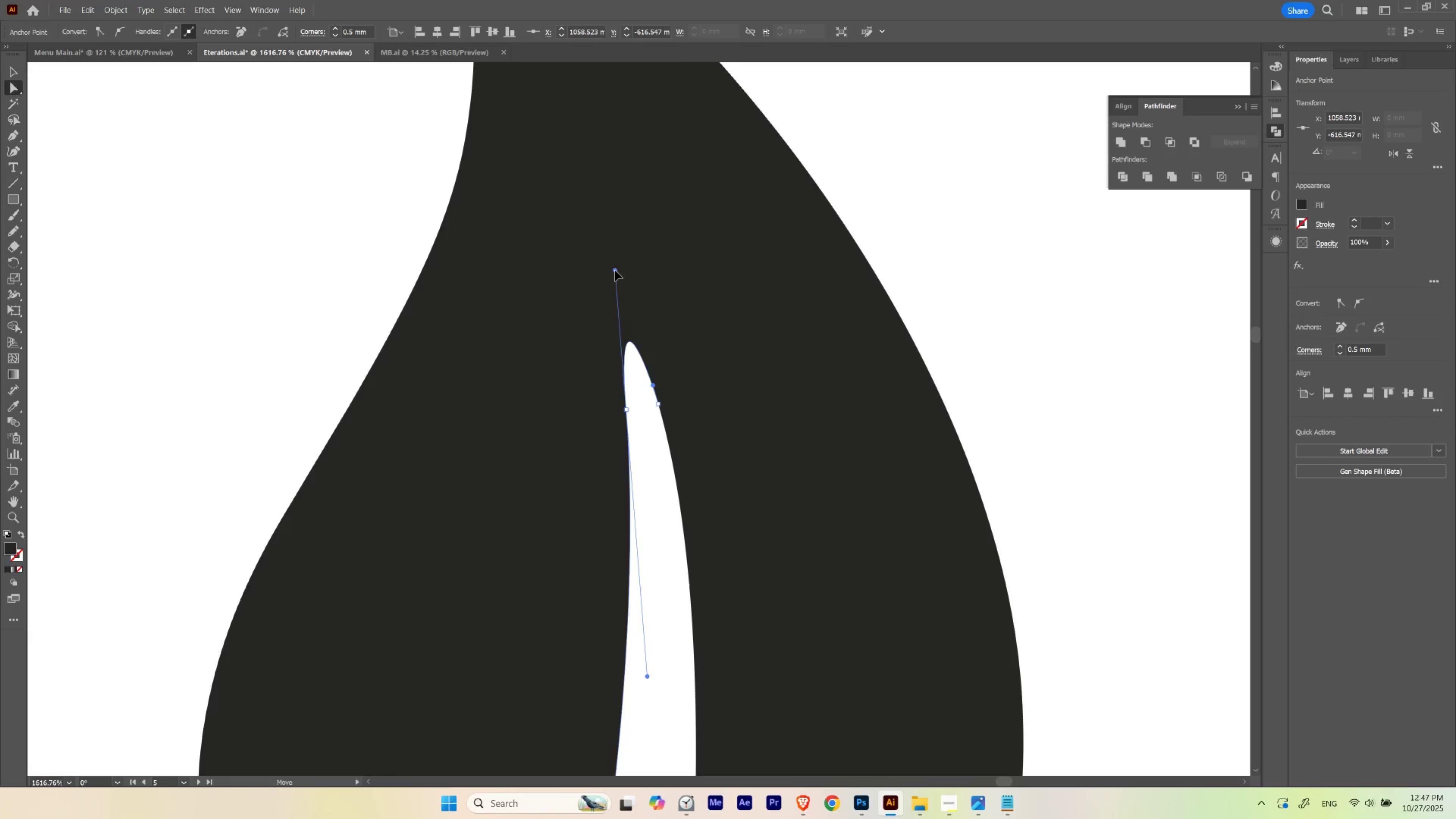 
hold_key(key=ControlLeft, duration=2.73)
 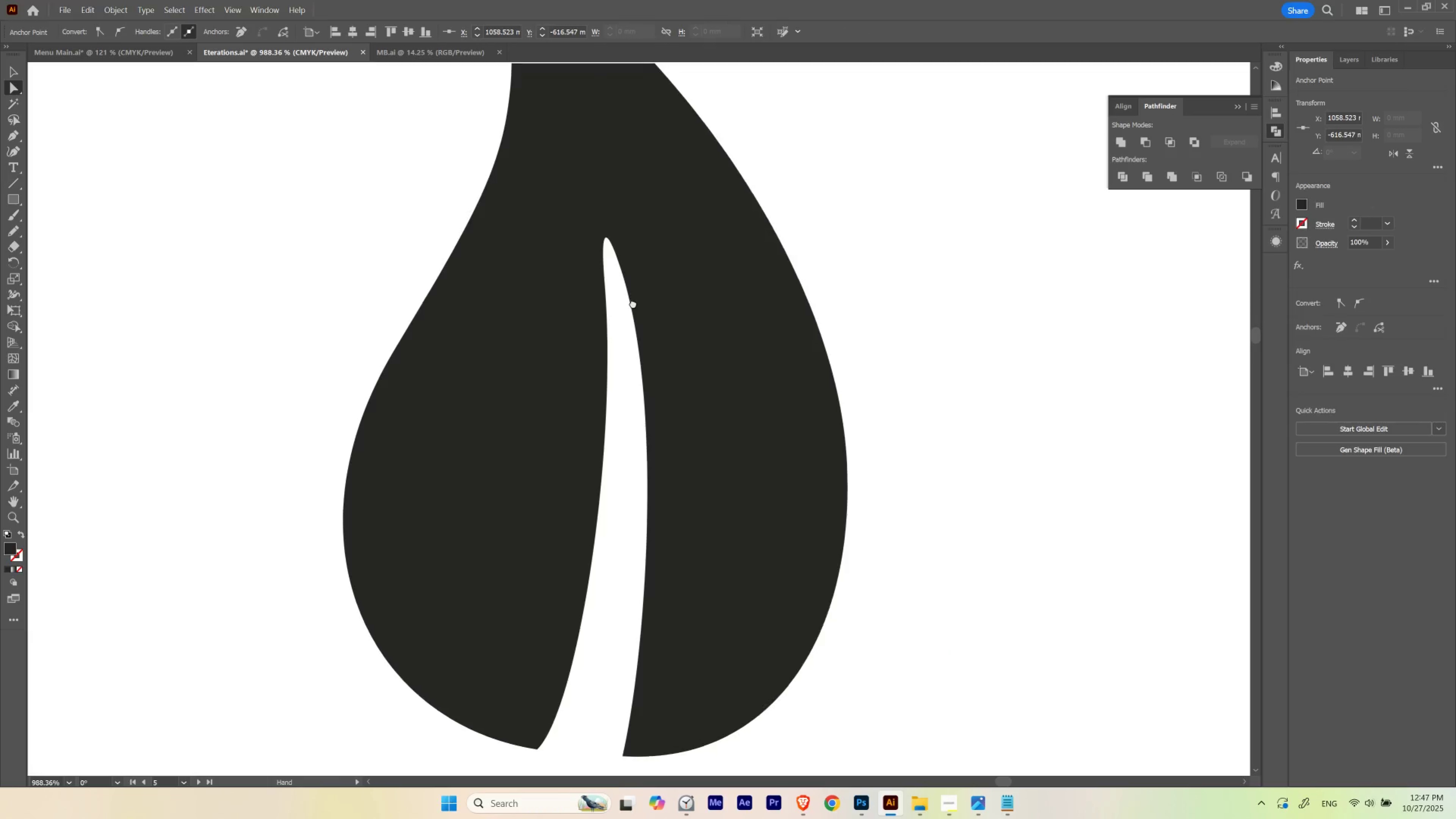 
hold_key(key=Space, duration=1.53)
 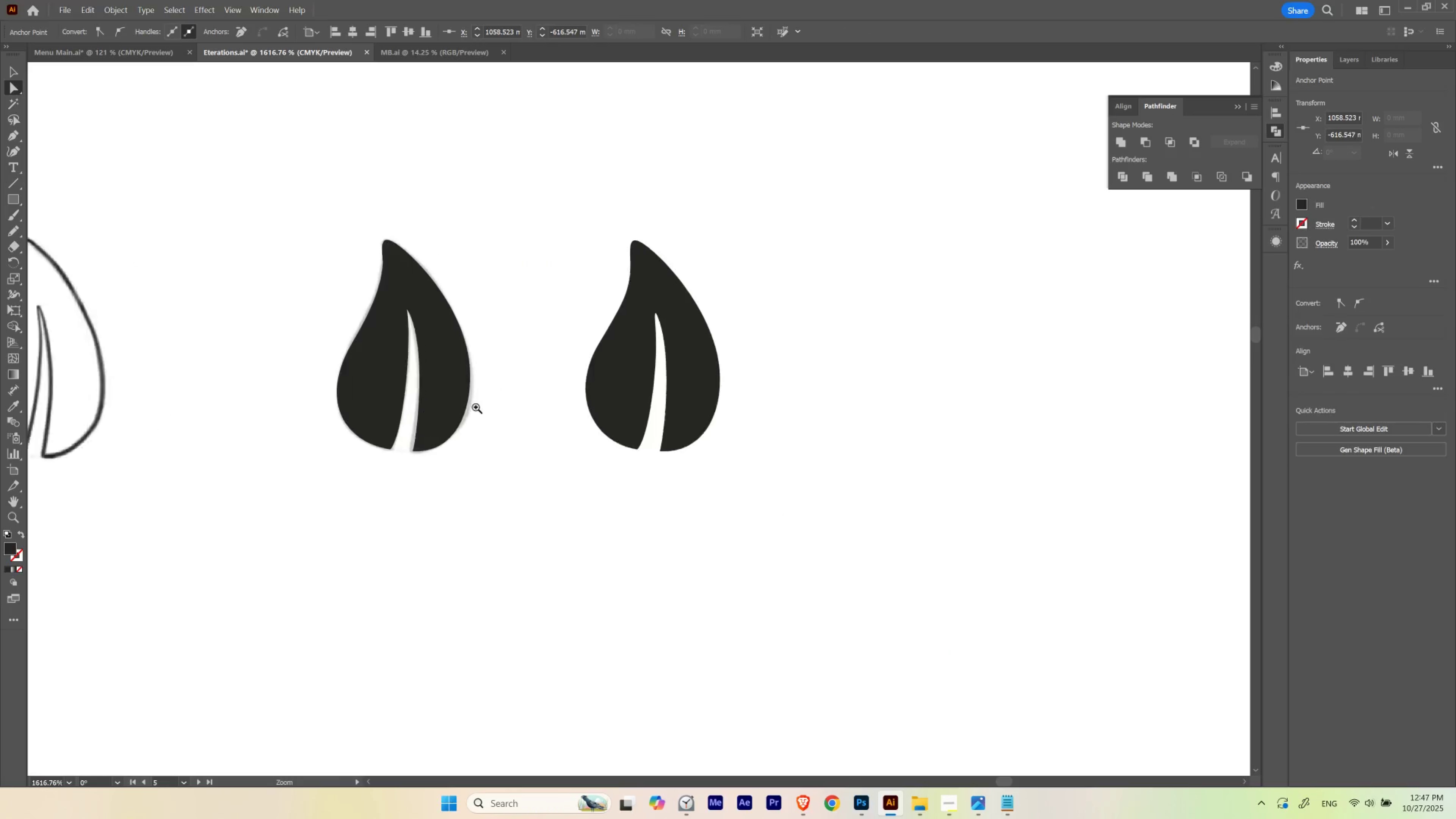 
hold_key(key=Space, duration=1.69)
 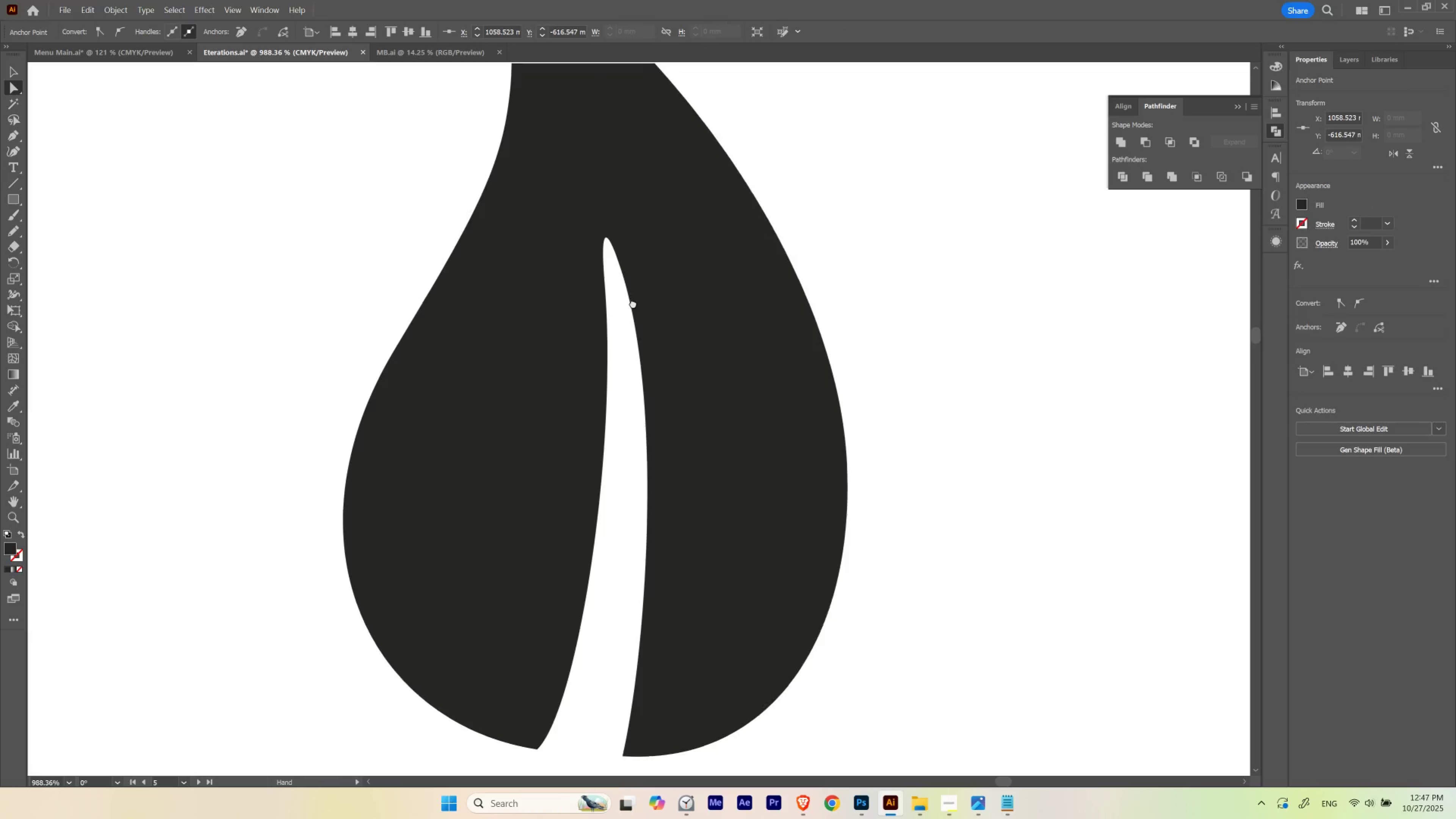 
key(Space)
 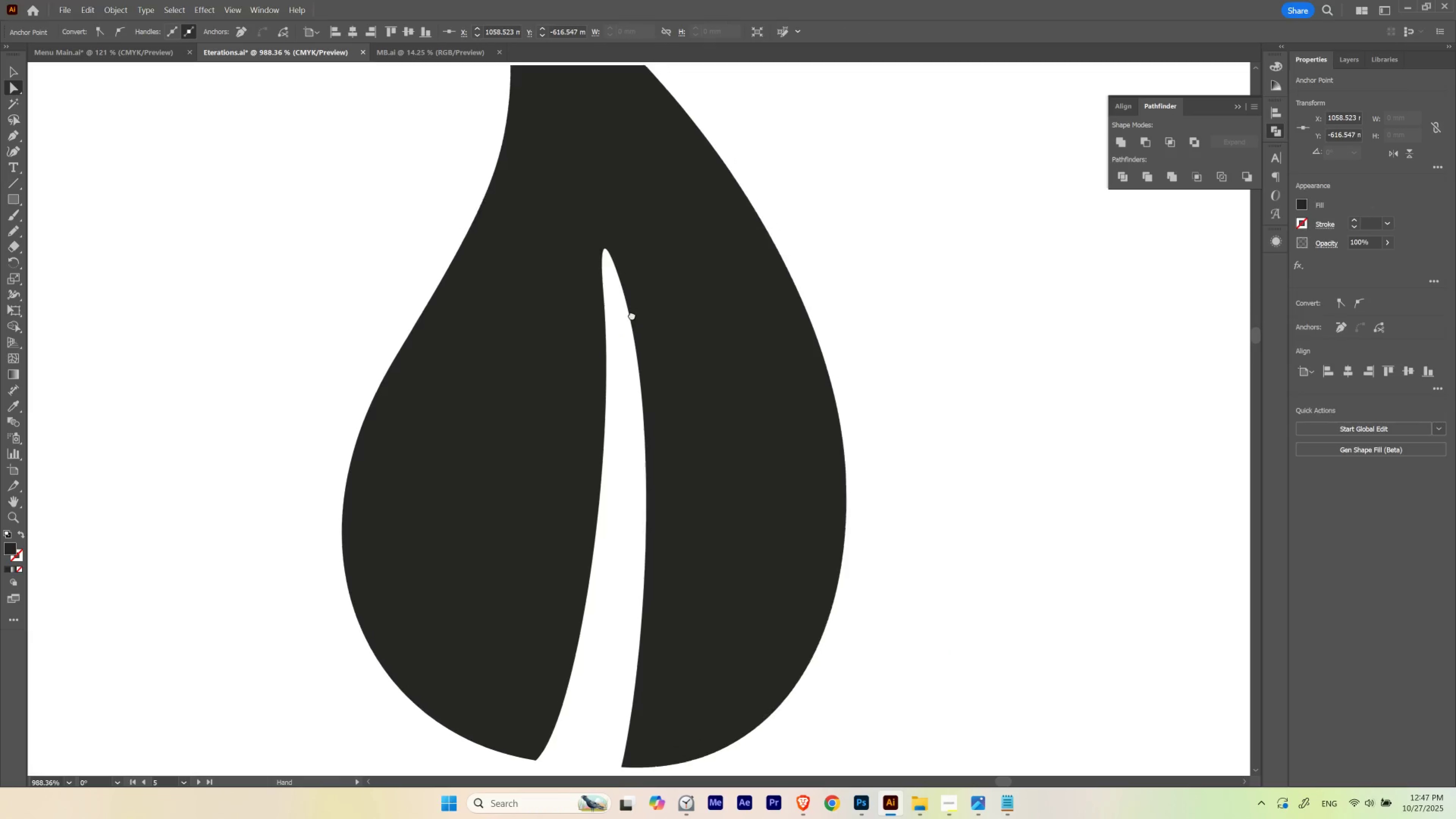 
key(Space)
 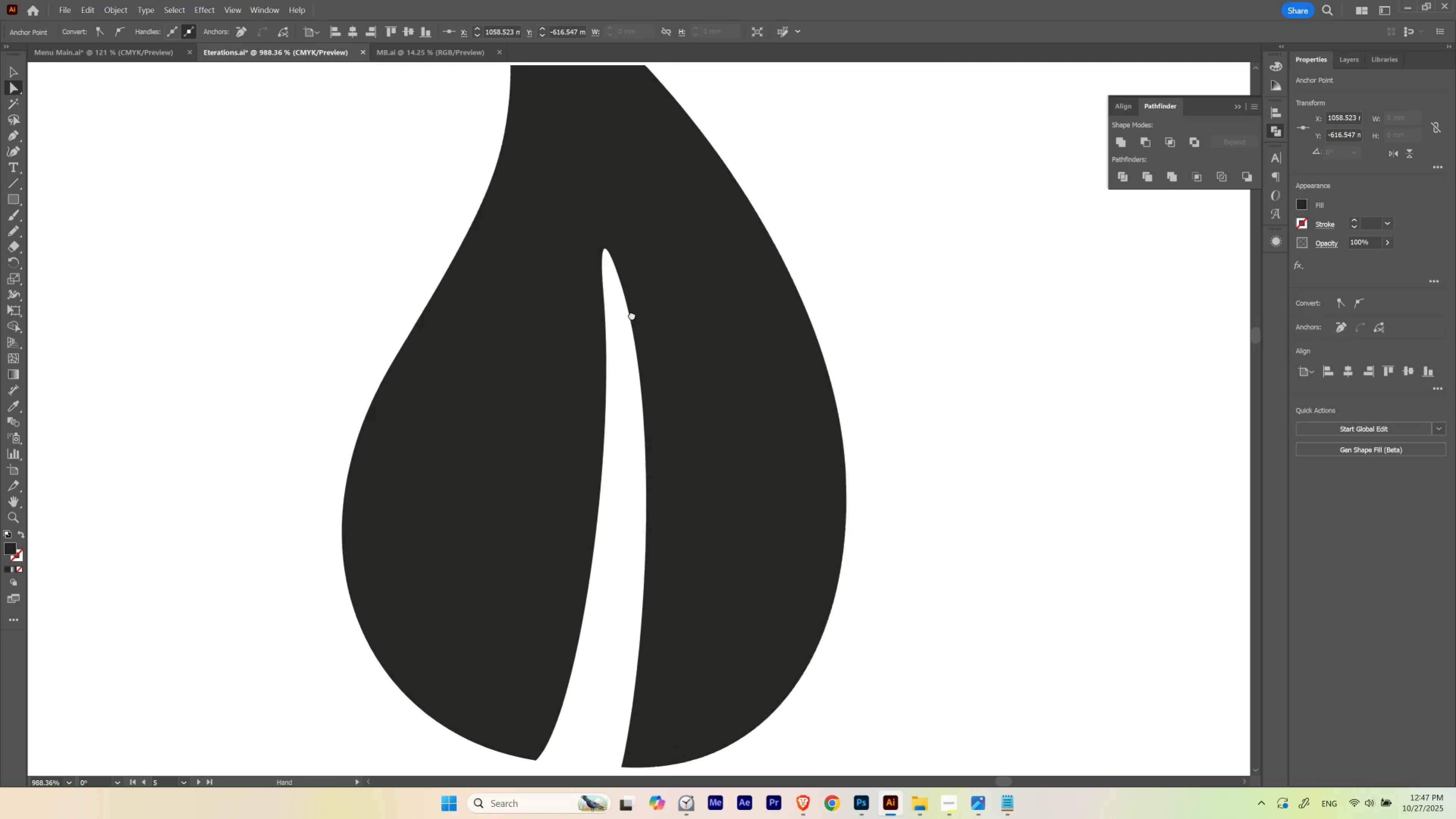 
key(Space)
 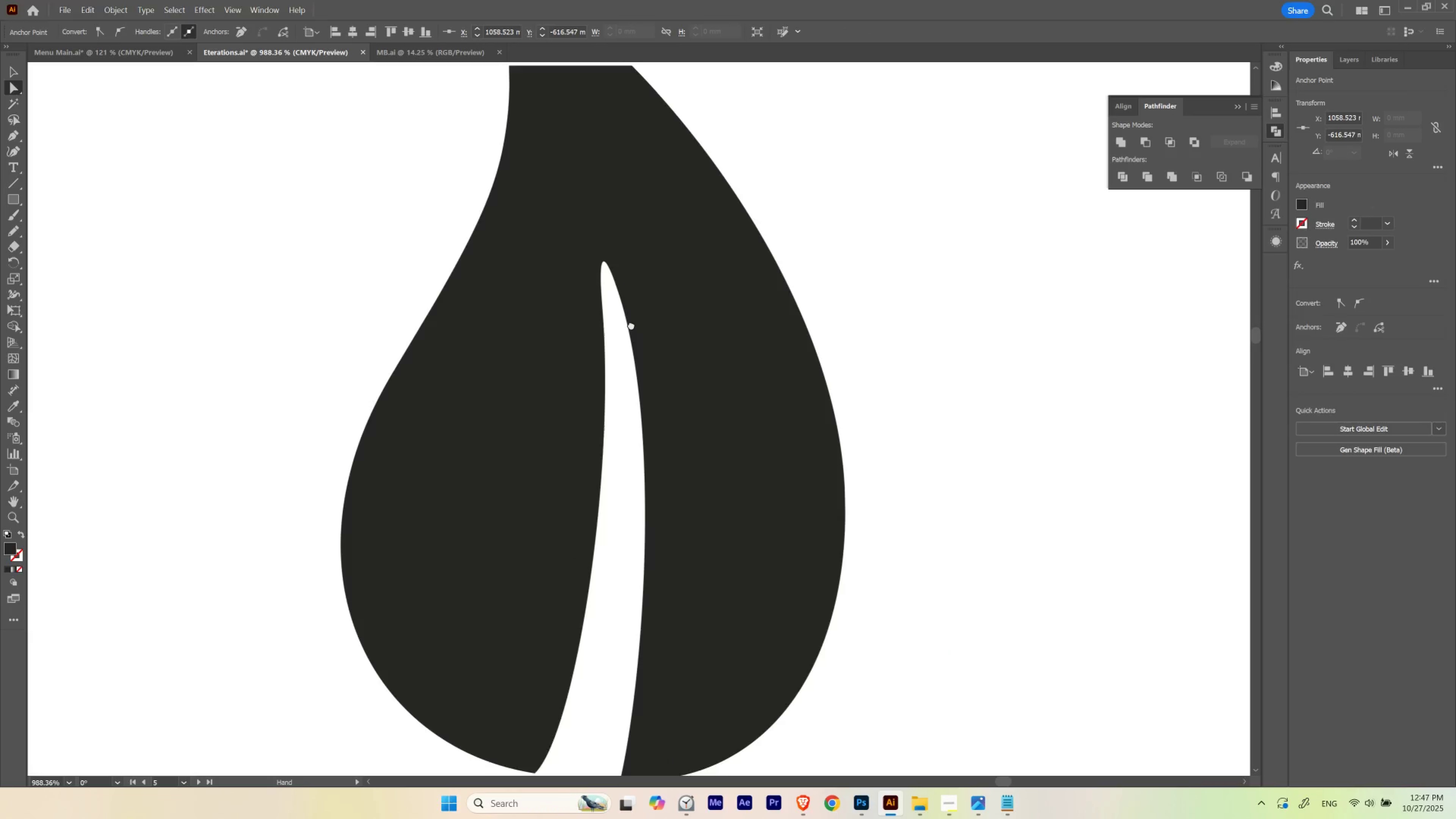 
key(Space)
 